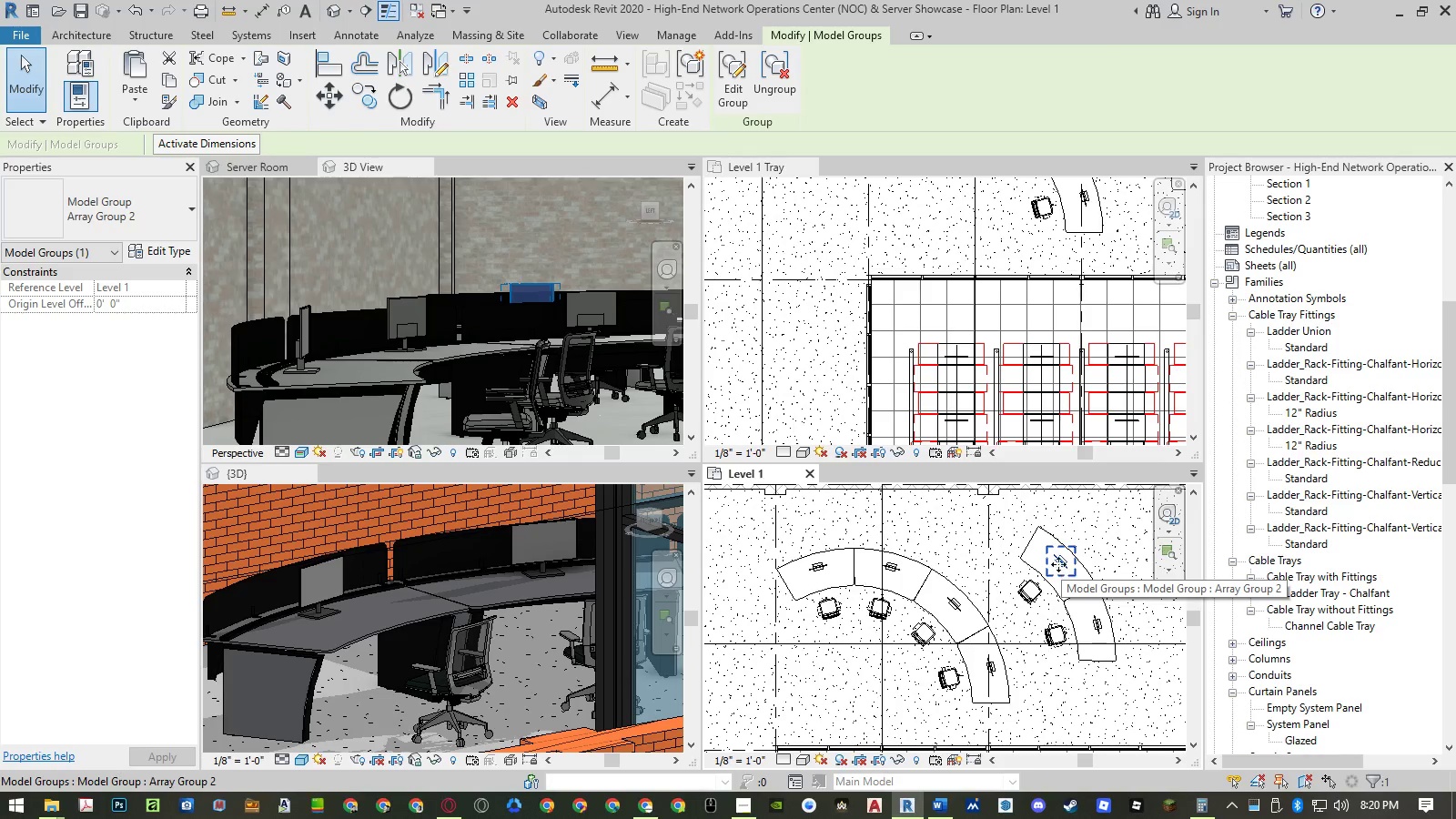 
left_click([792, 95])
 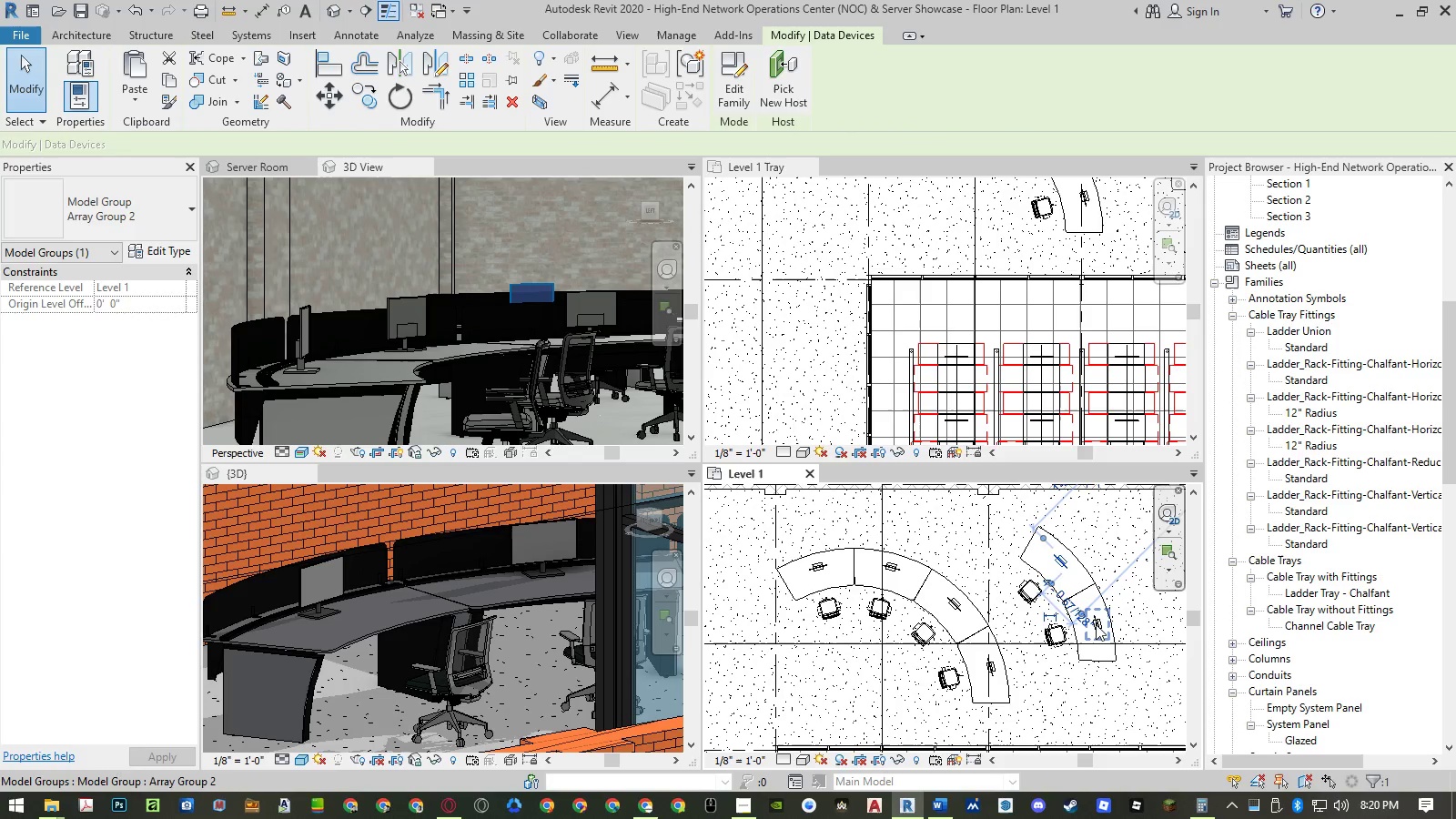 
left_click([1098, 633])
 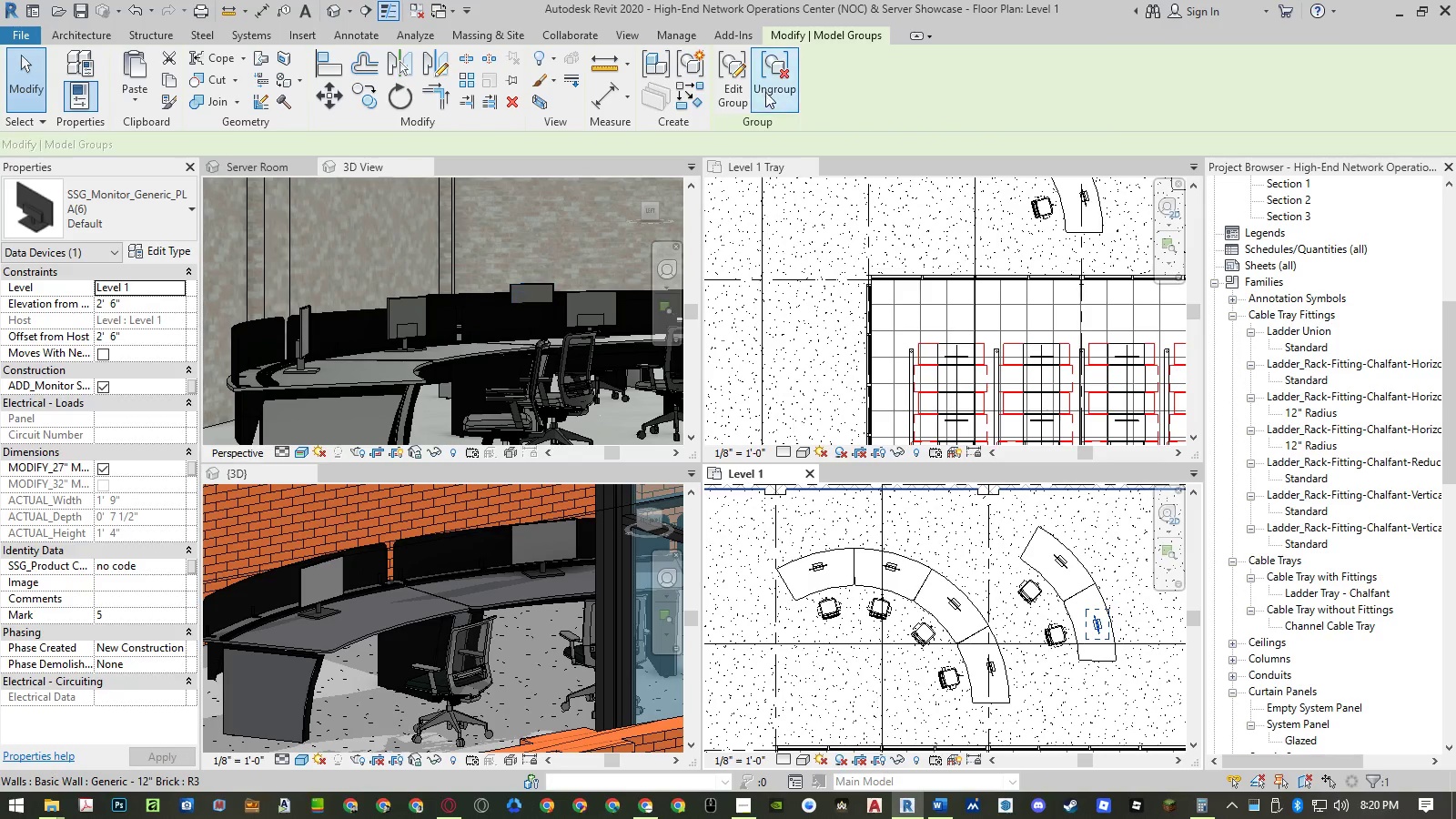 
left_click([770, 85])
 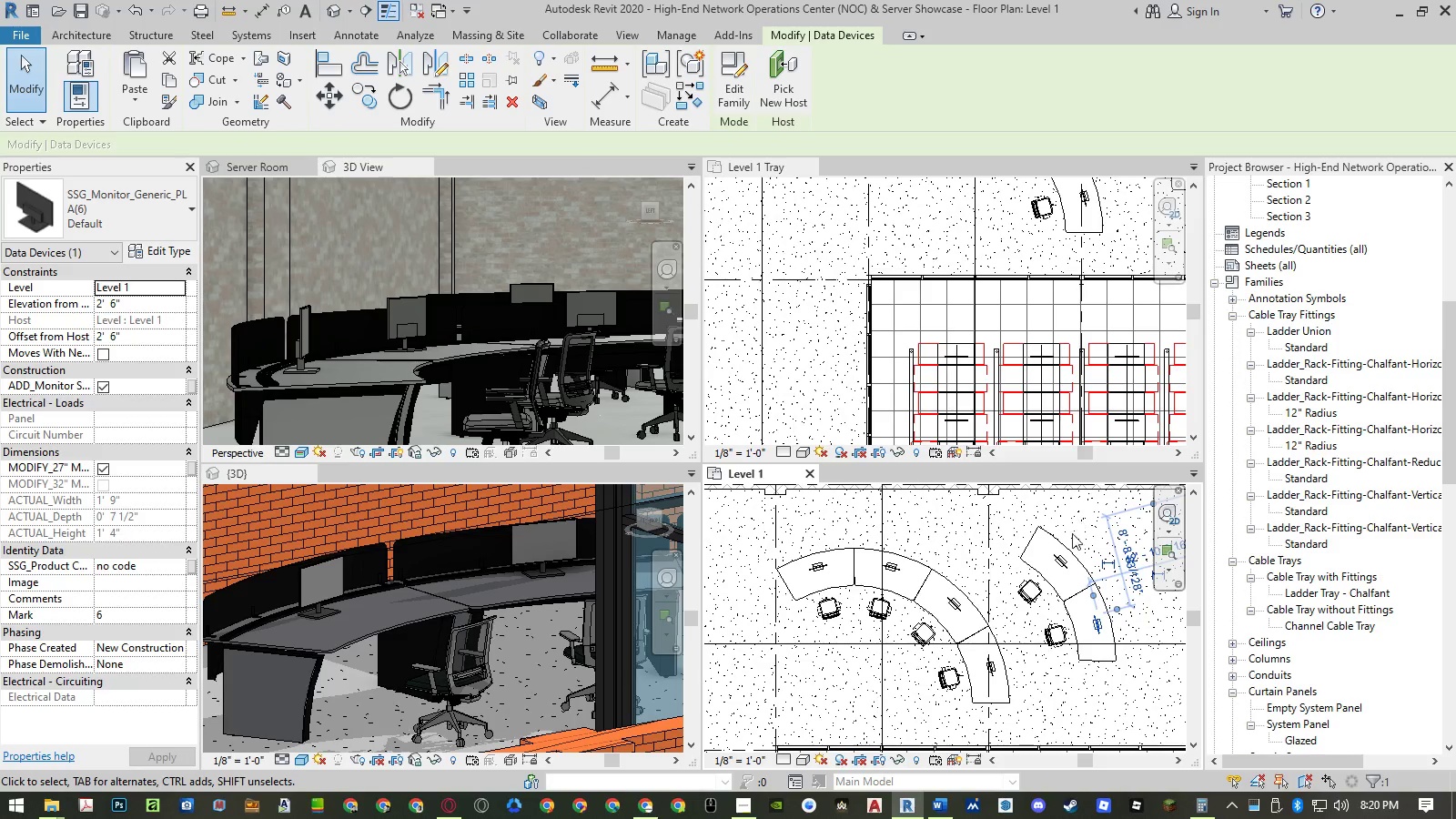 
left_click([1036, 586])
 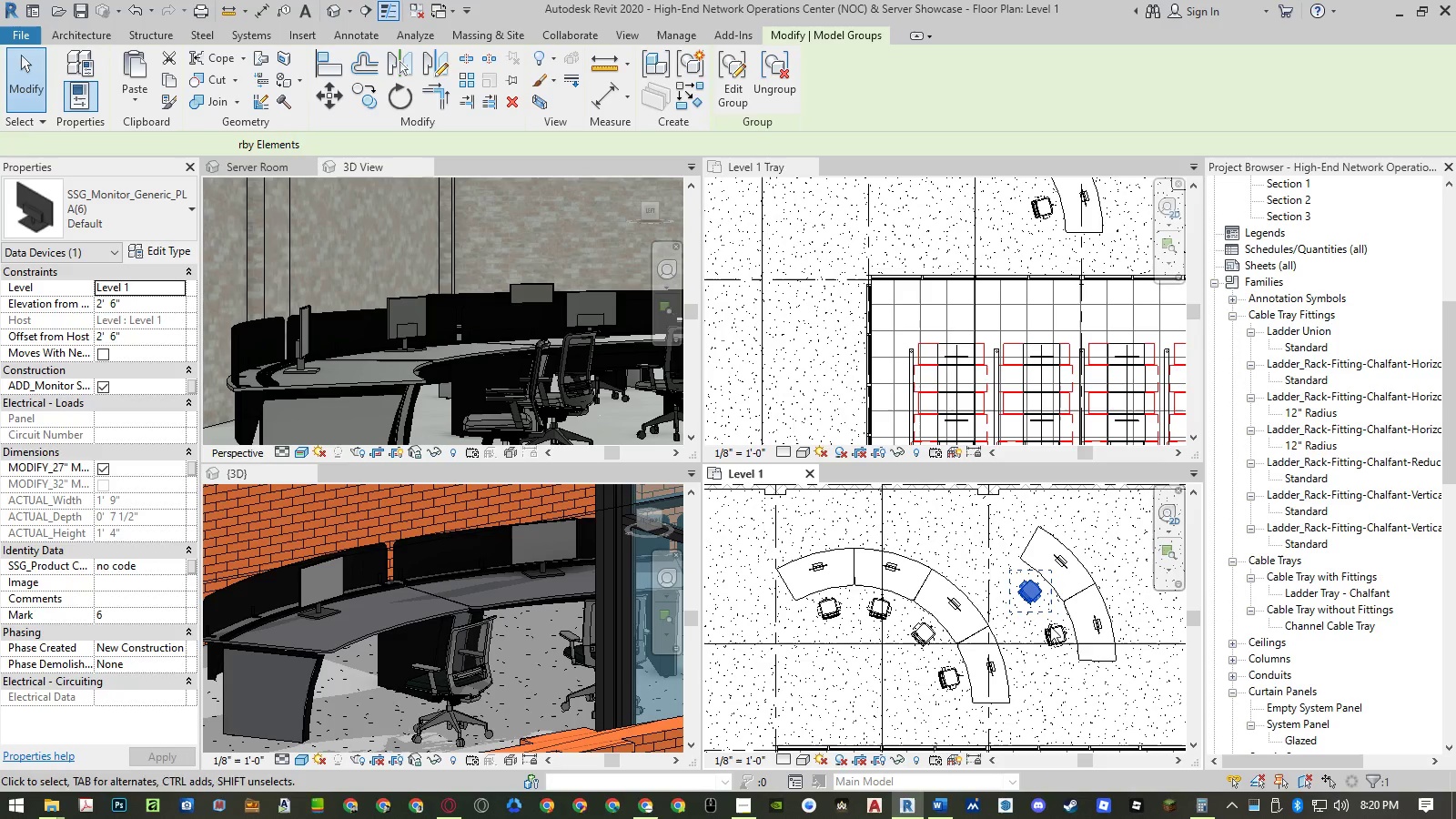 
hold_key(key=ControlLeft, duration=0.59)
left_click([1053, 627])
 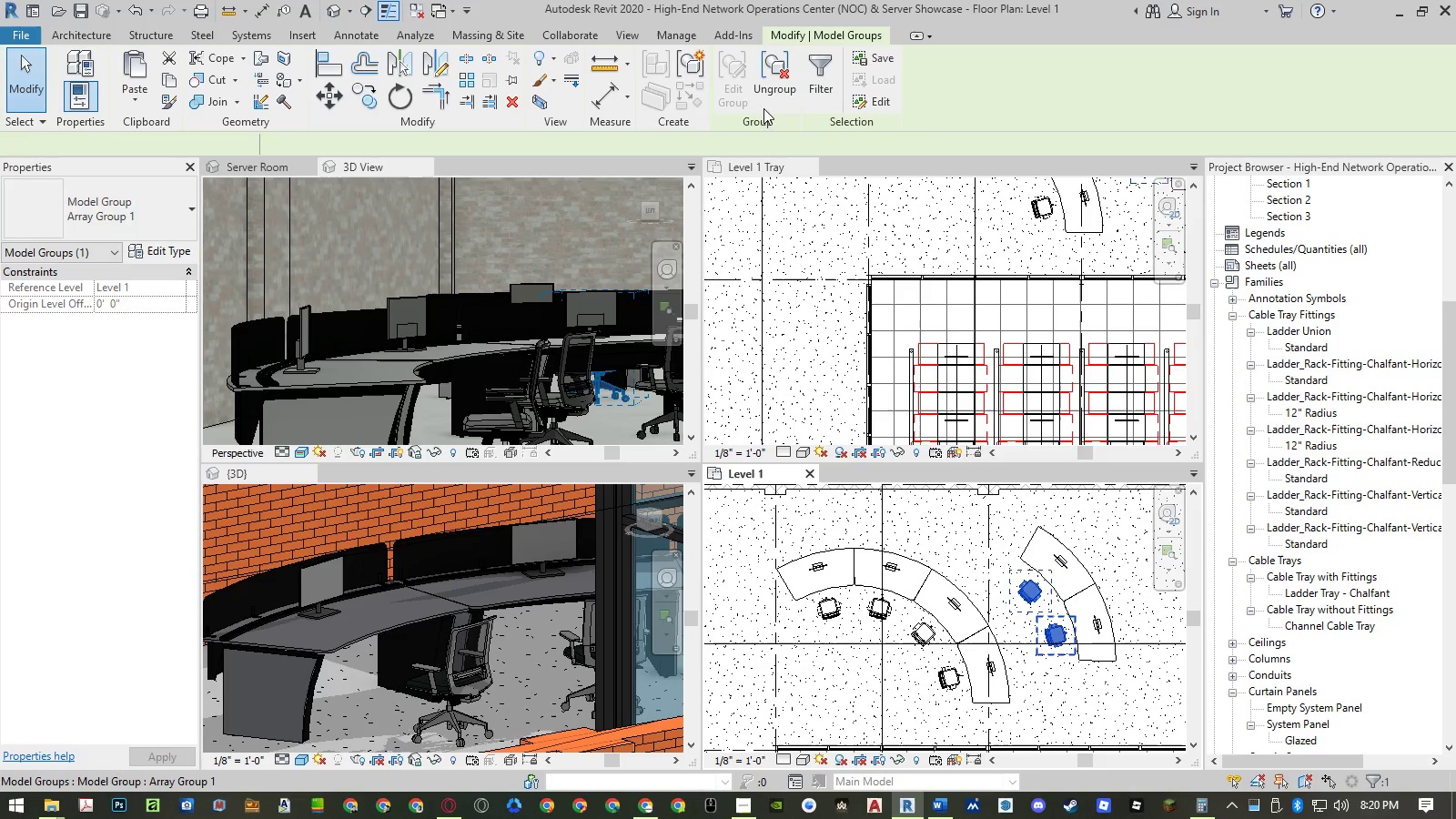 
left_click([772, 86])
 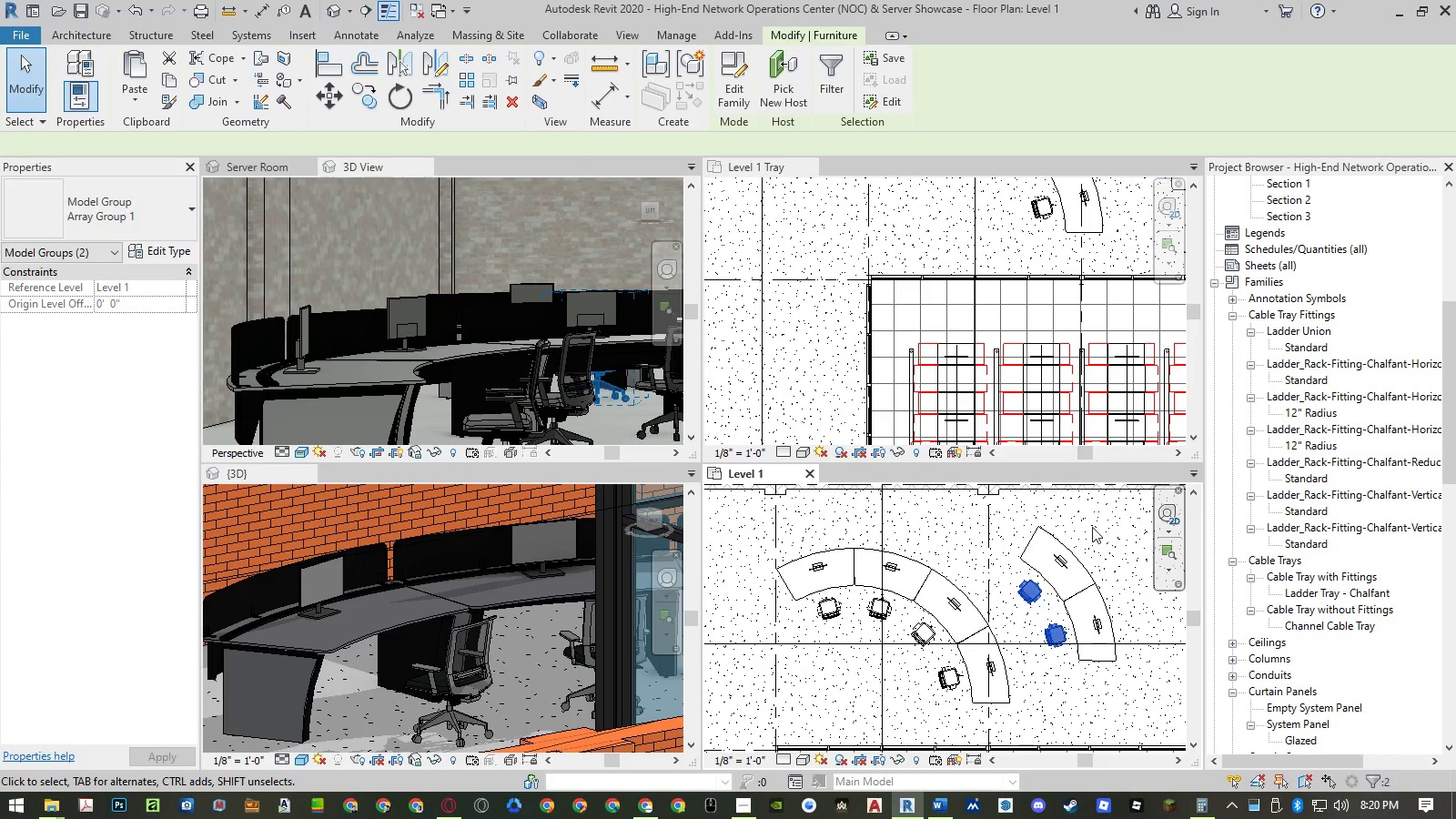 
left_click([1092, 527])
 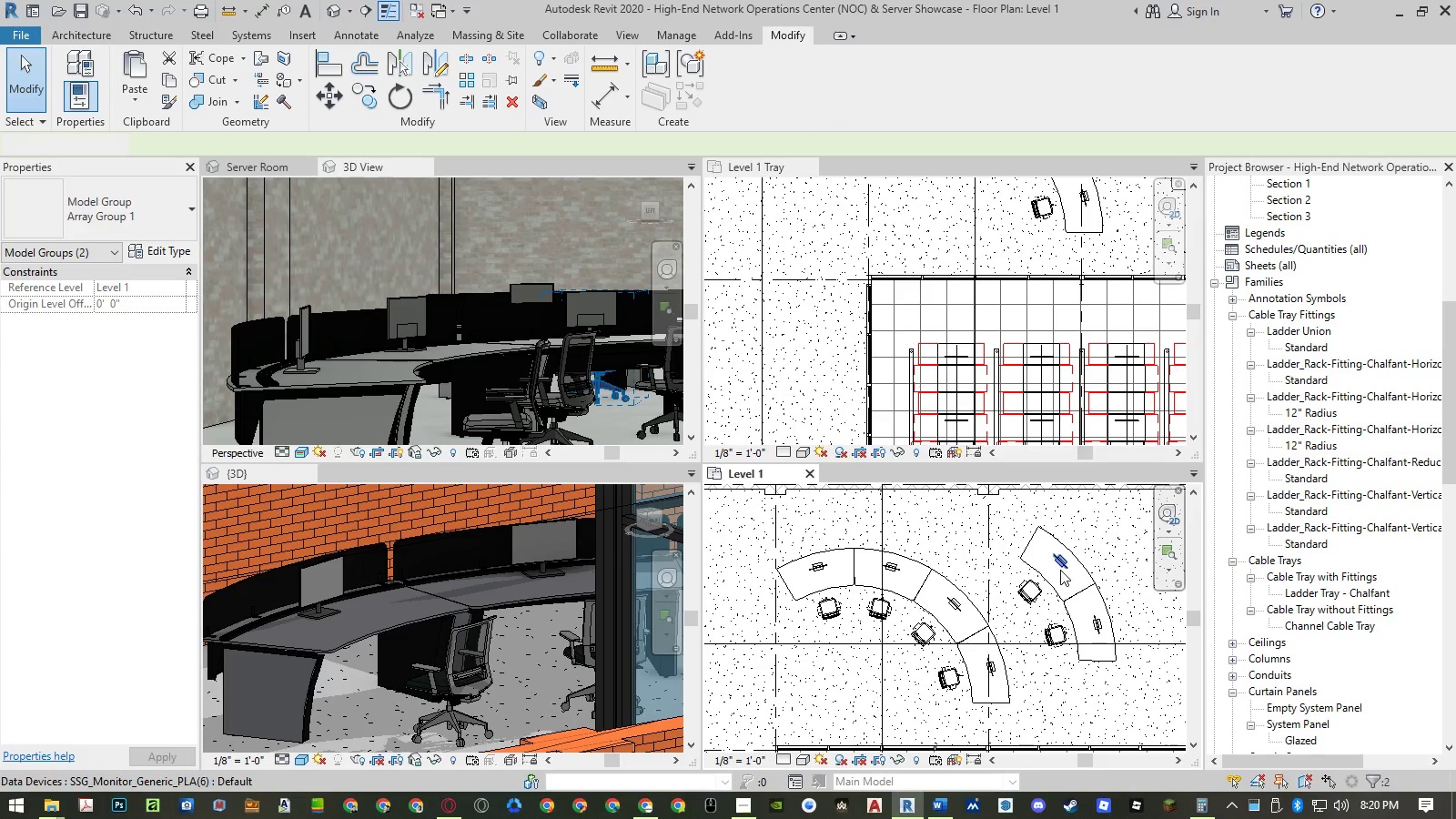 
left_click([1060, 570])
 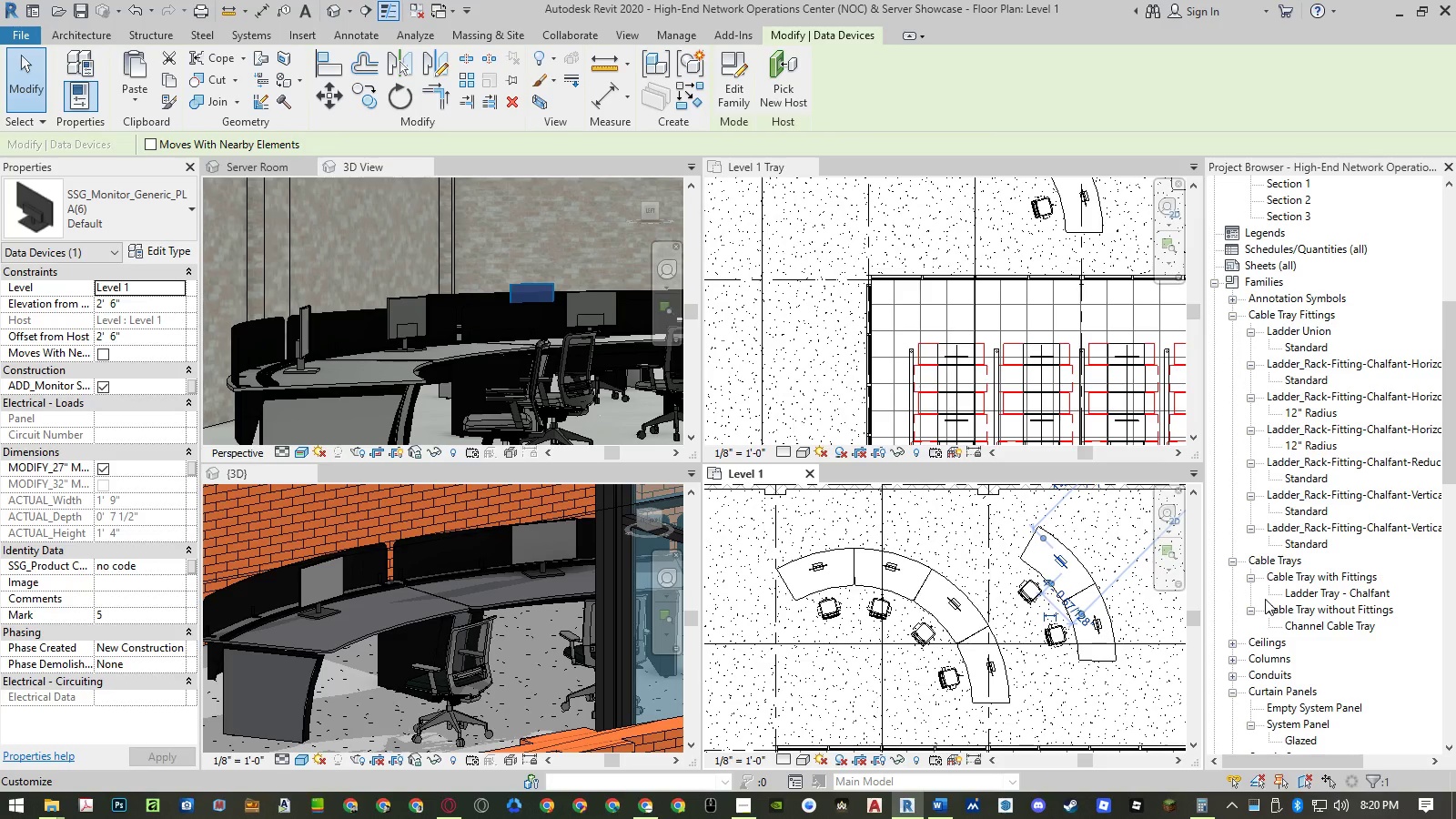 
scroll: coordinate [1366, 626], scroll_direction: down, amount: 8.0
 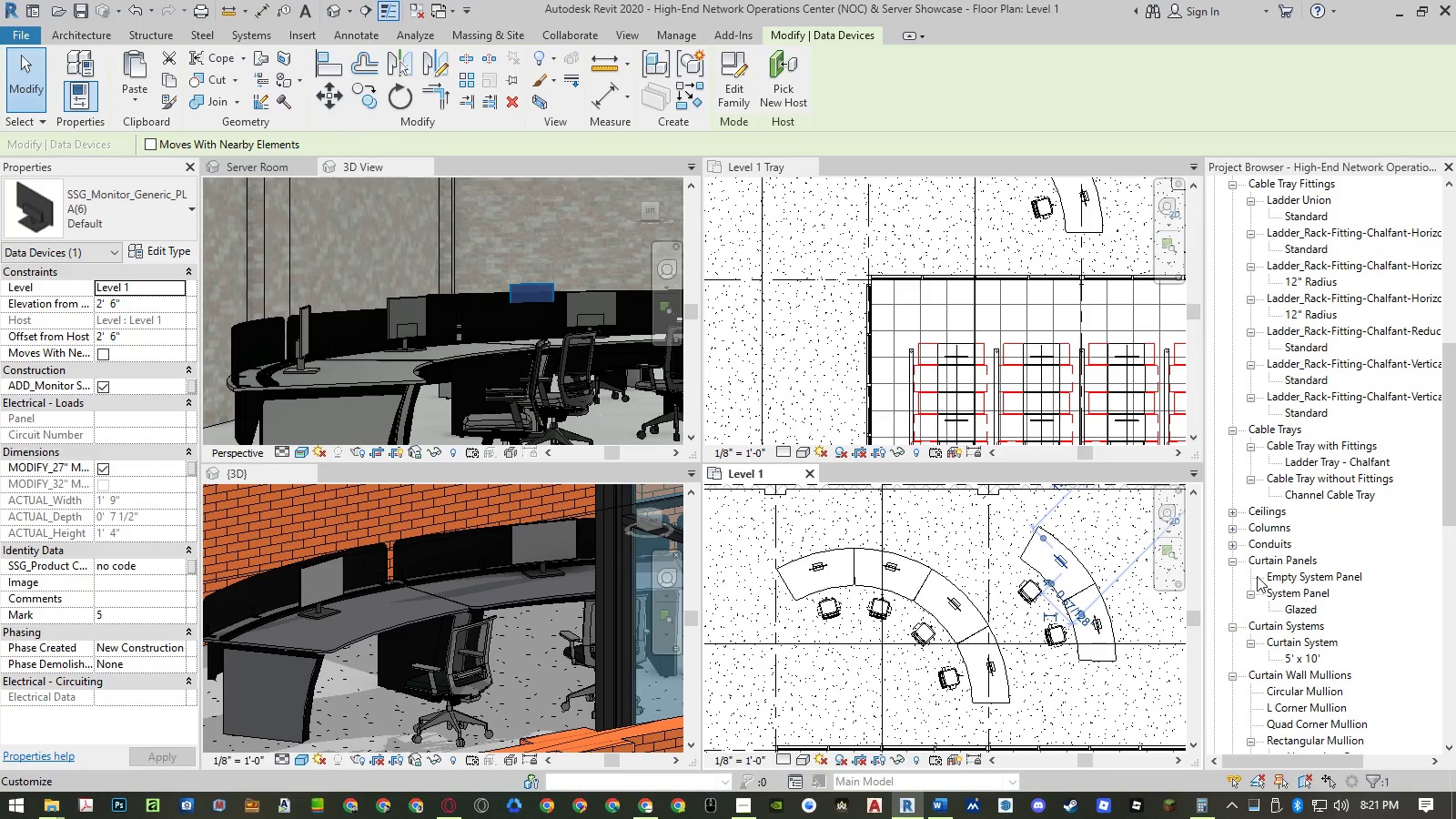 
scroll: coordinate [1267, 492], scroll_direction: up, amount: 2.0
 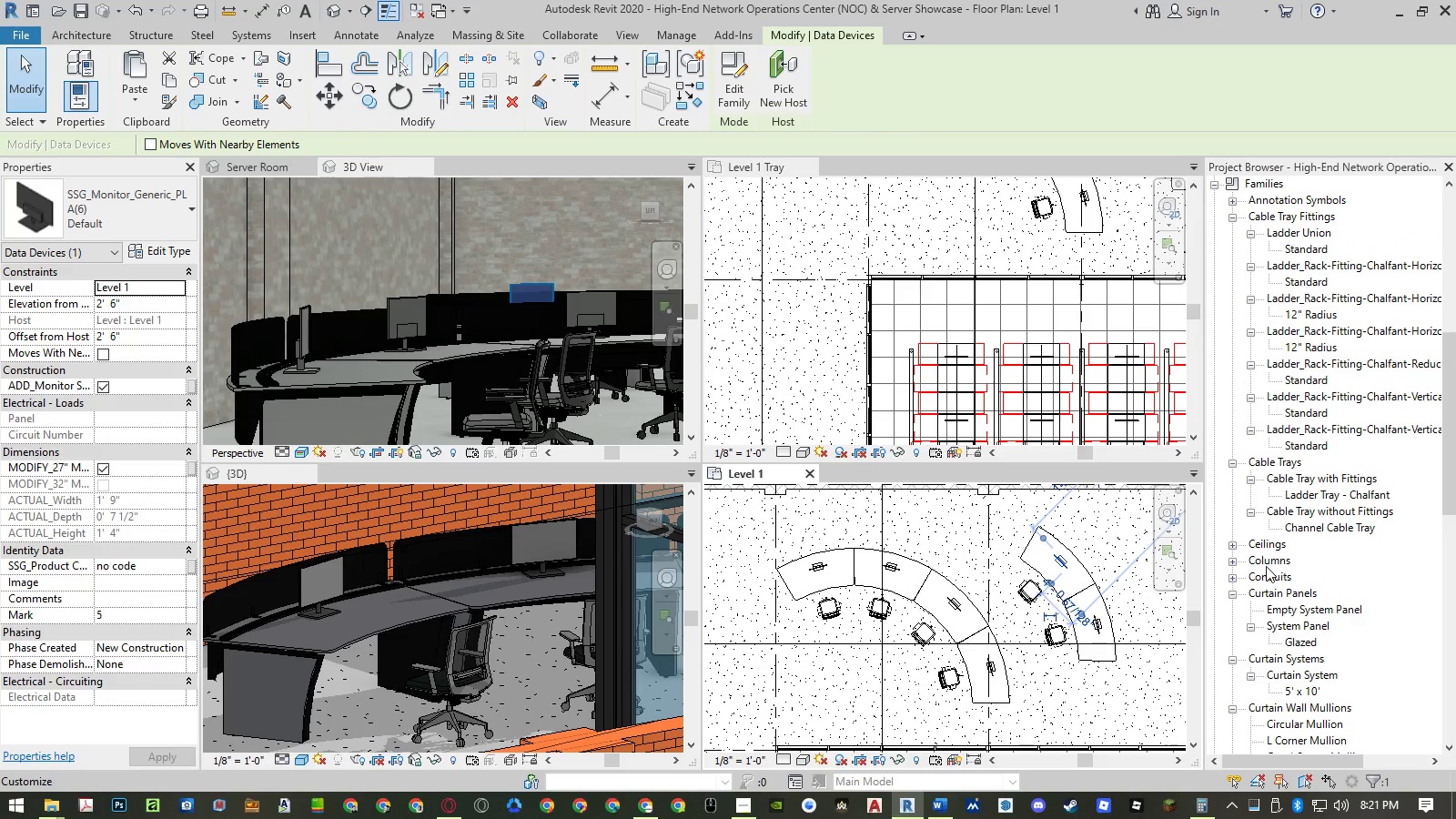 
left_click([1233, 593])
 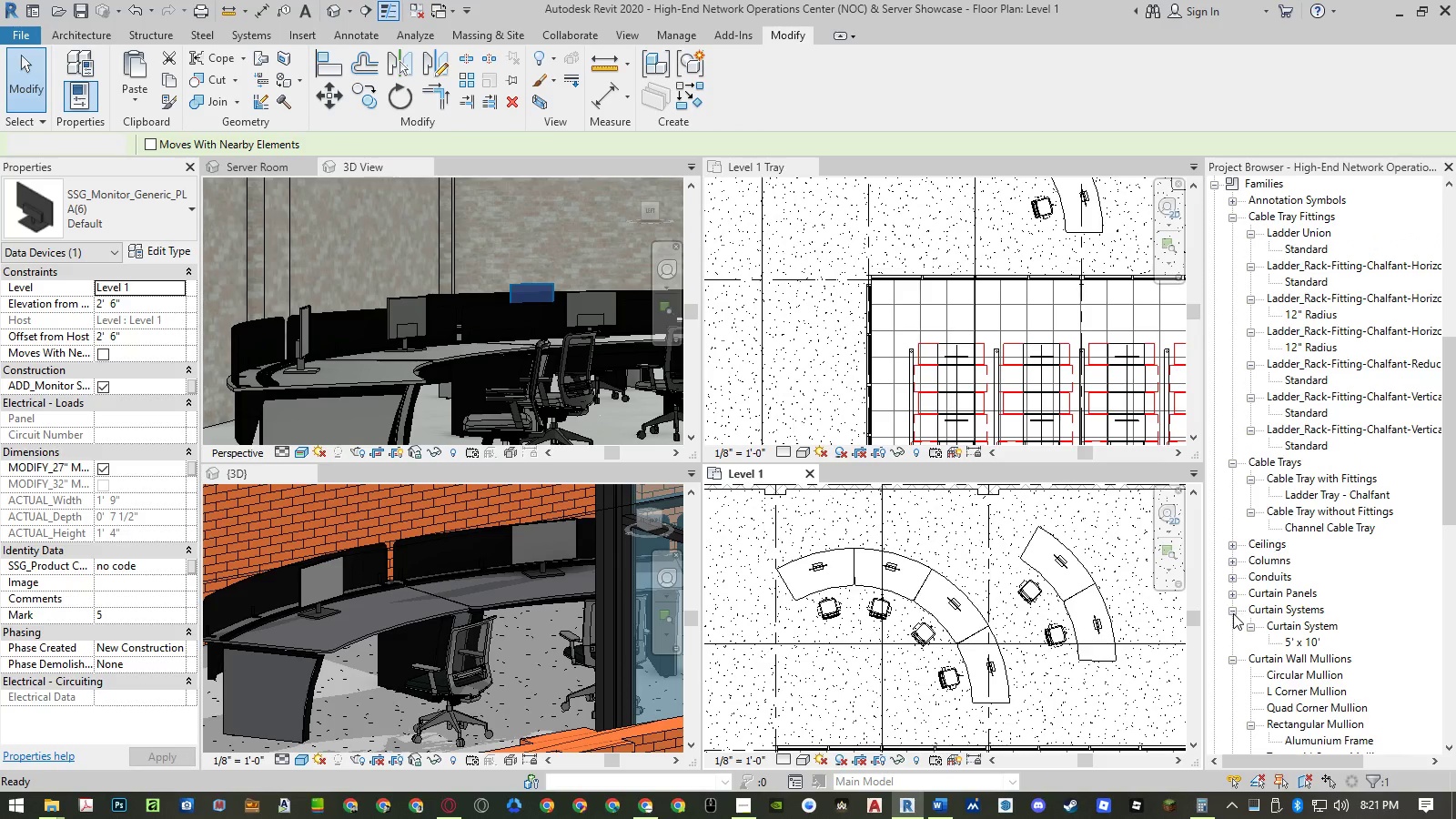 
double_click([1233, 613])
 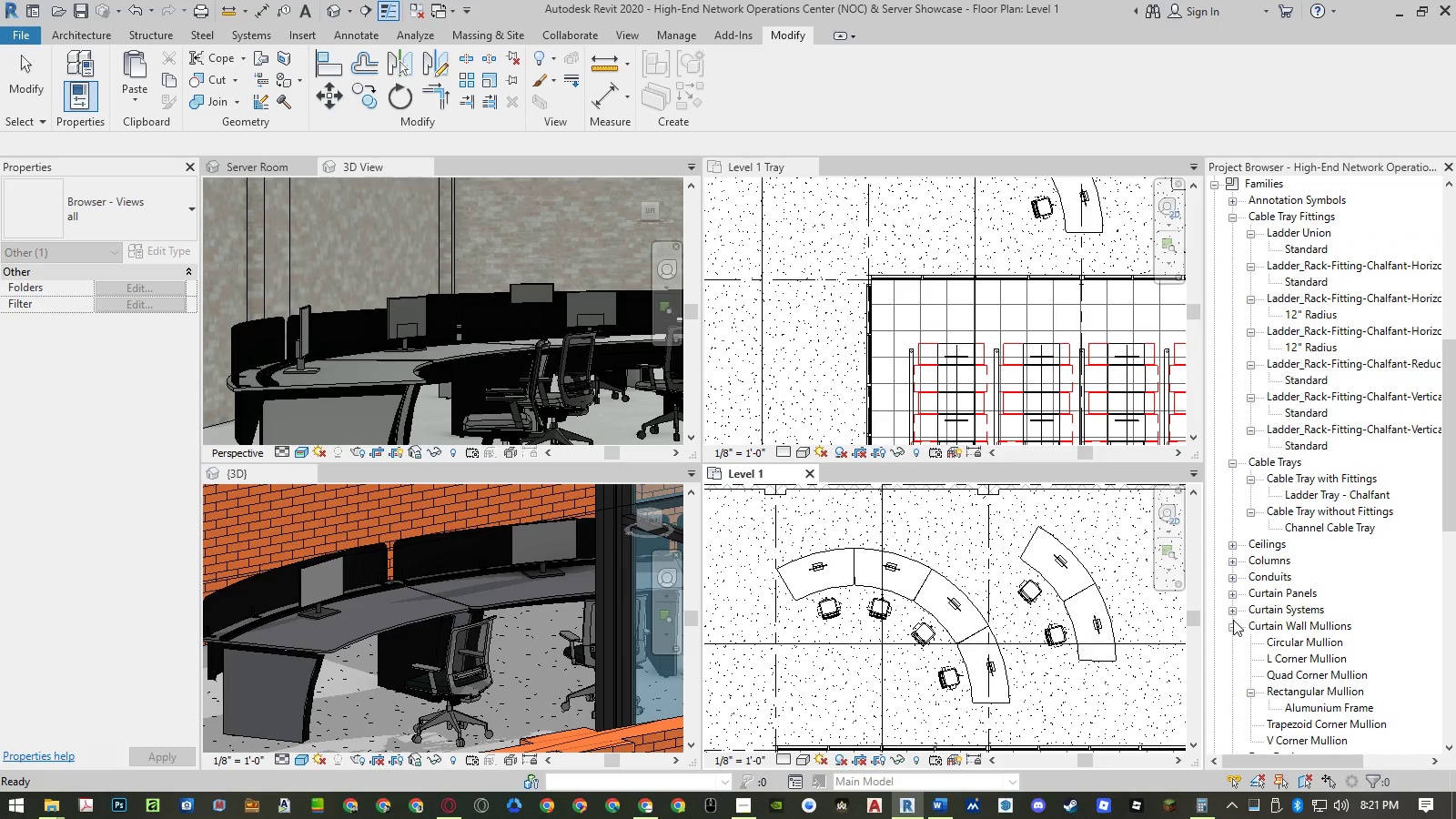 
left_click([1233, 622])
 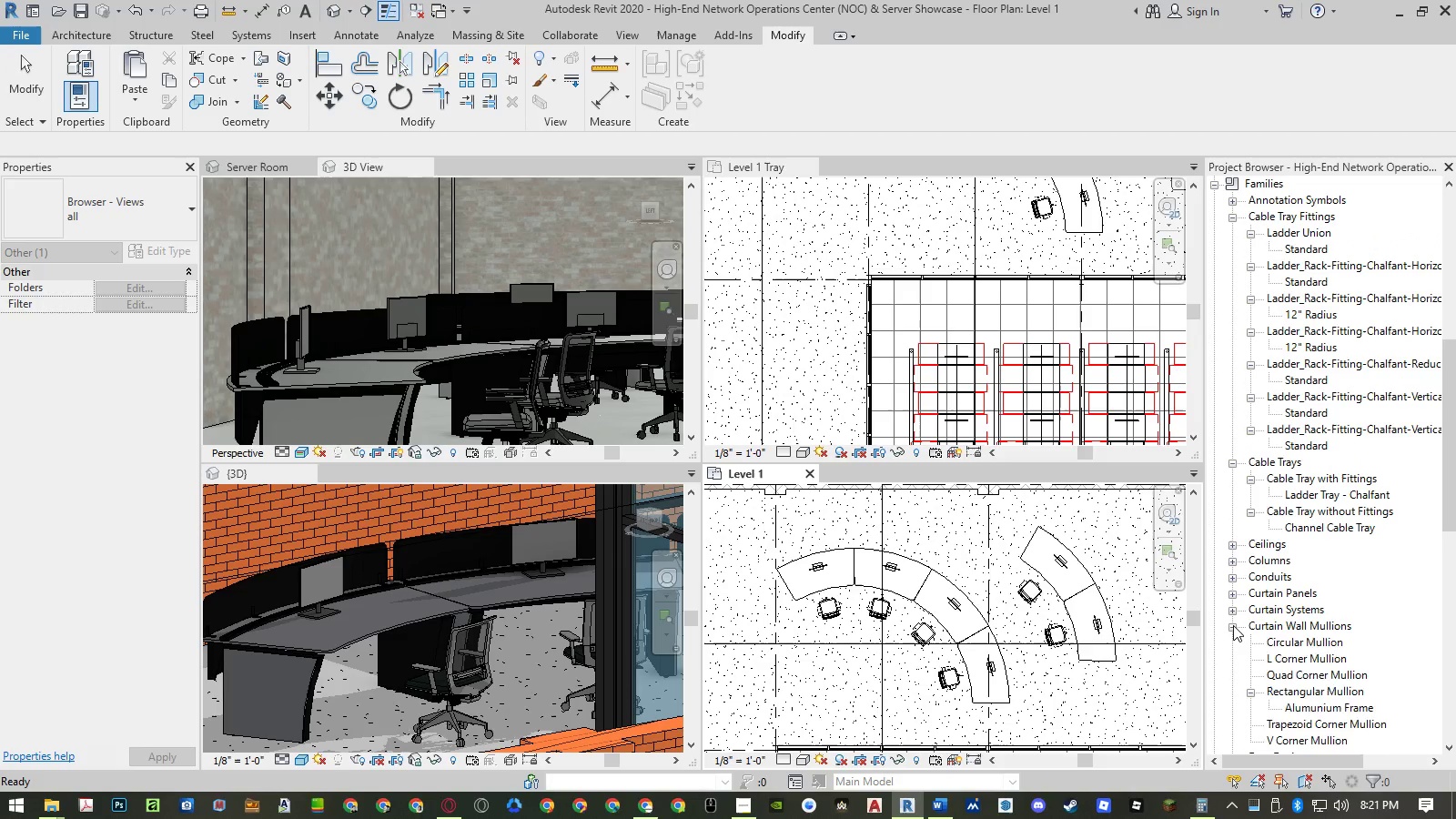 
left_click([1233, 625])
 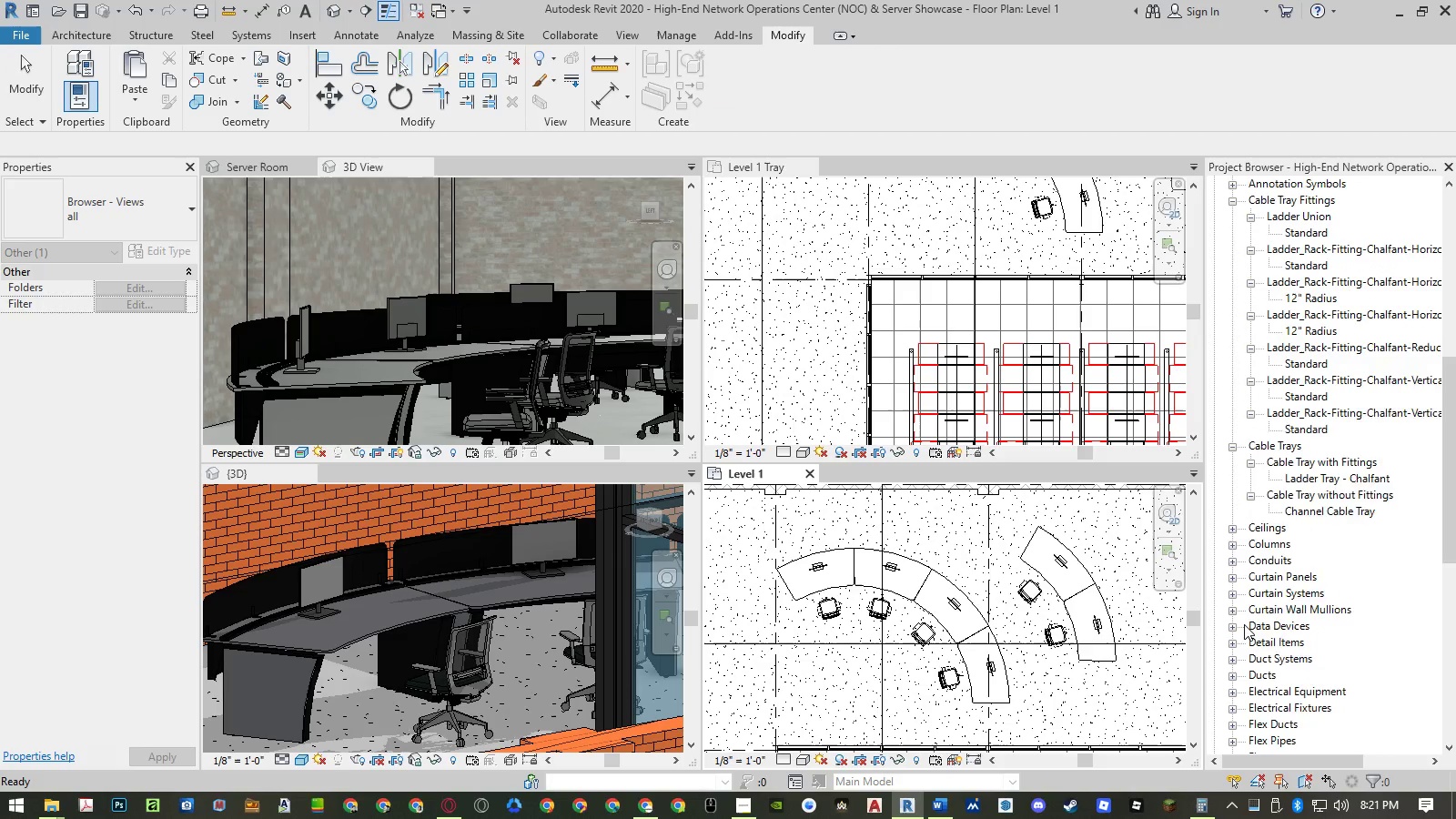 
scroll: coordinate [1262, 602], scroll_direction: down, amount: 15.0
 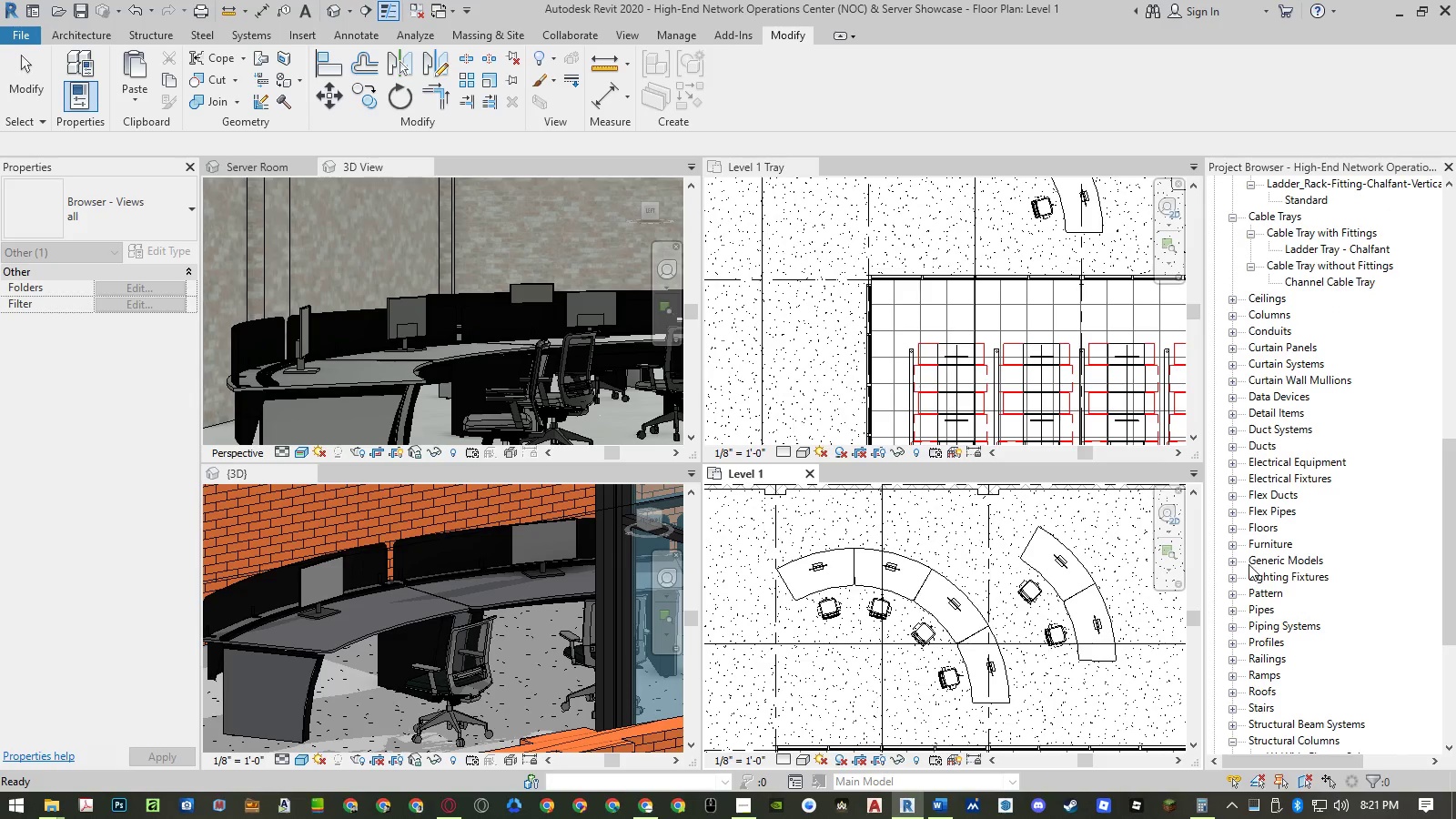 
left_click([1228, 562])
 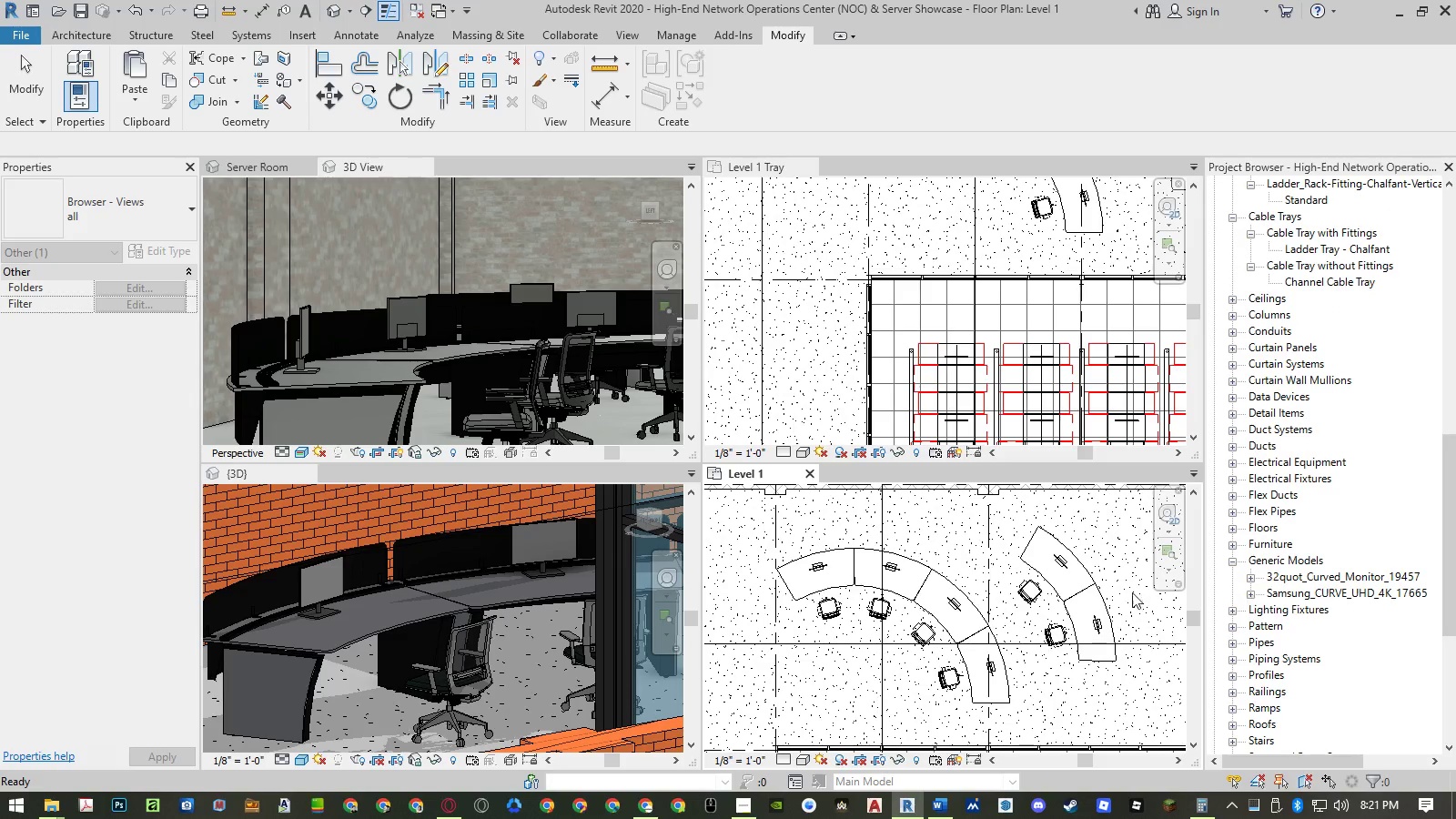 
left_click([1064, 577])
 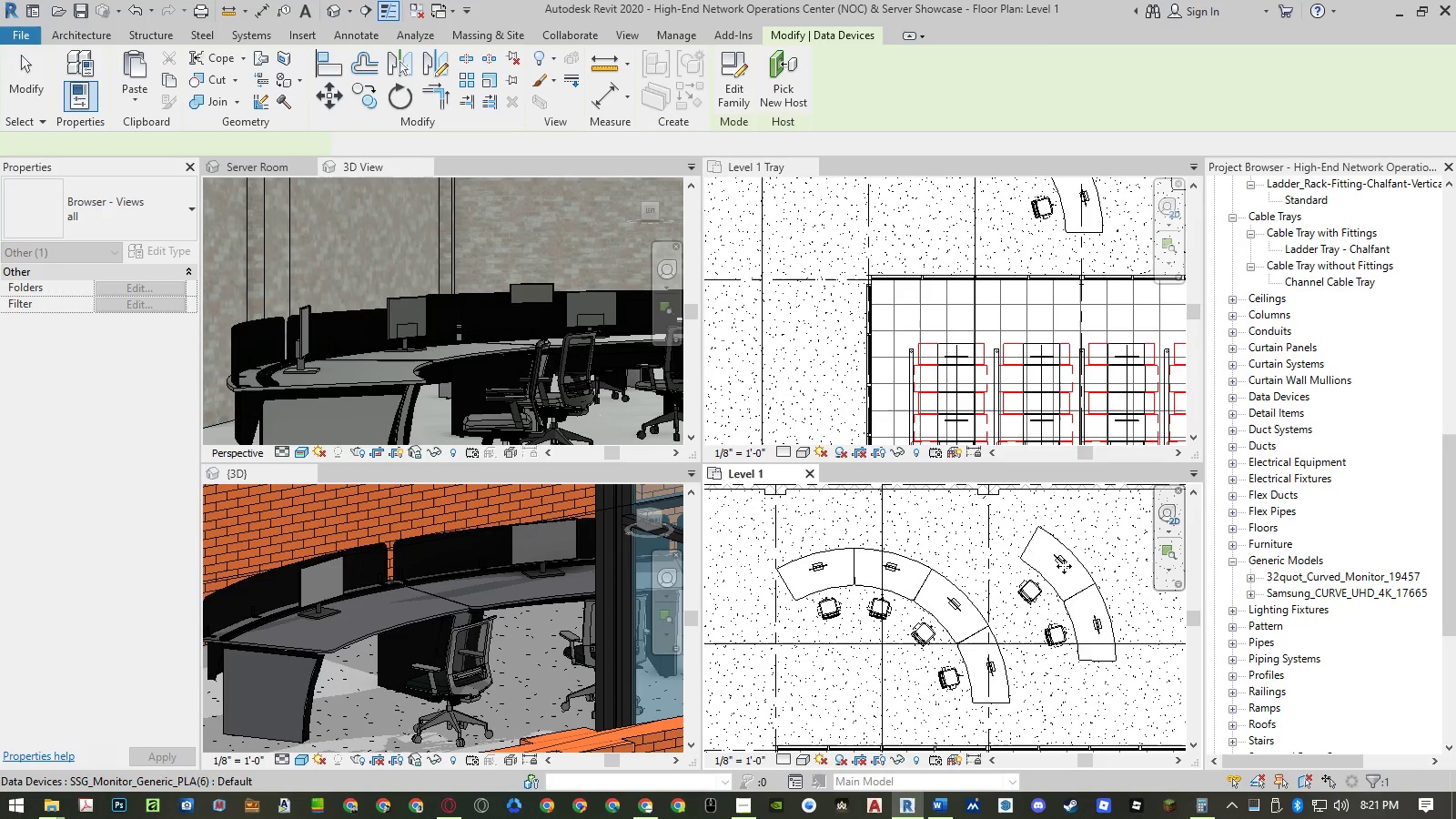 
left_click([1064, 566])
 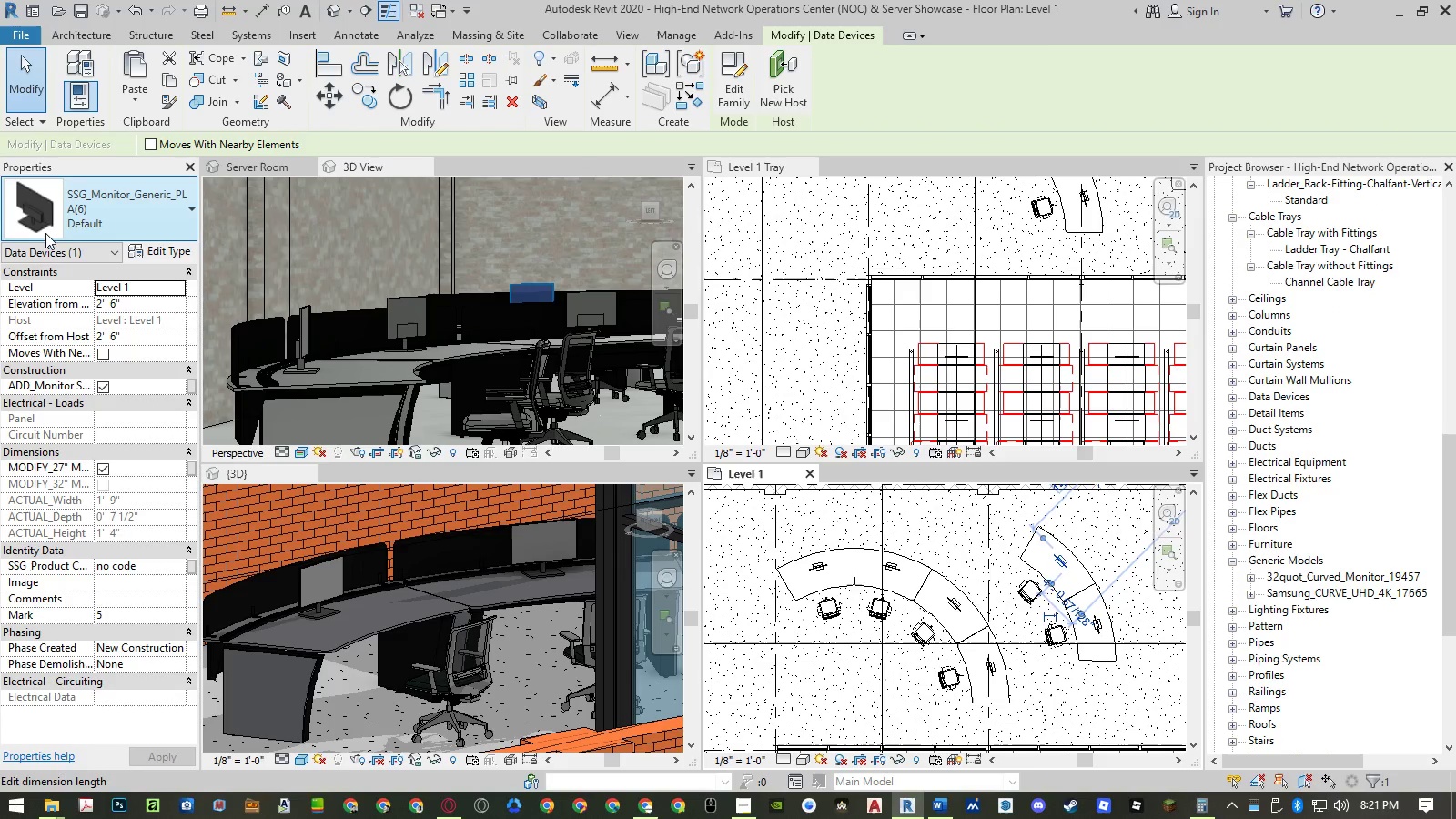 
left_click([156, 218])
 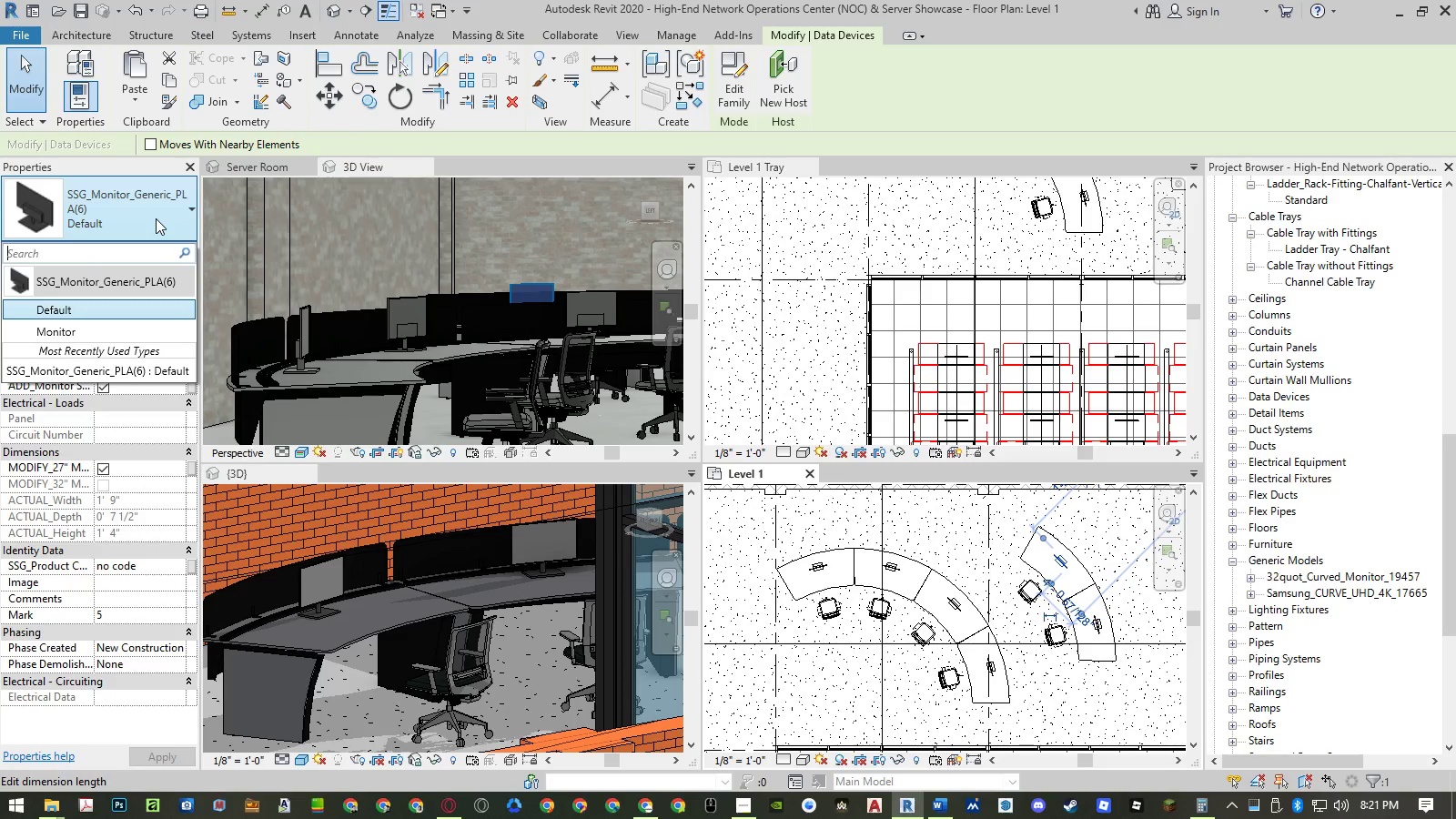 
key(Escape)
 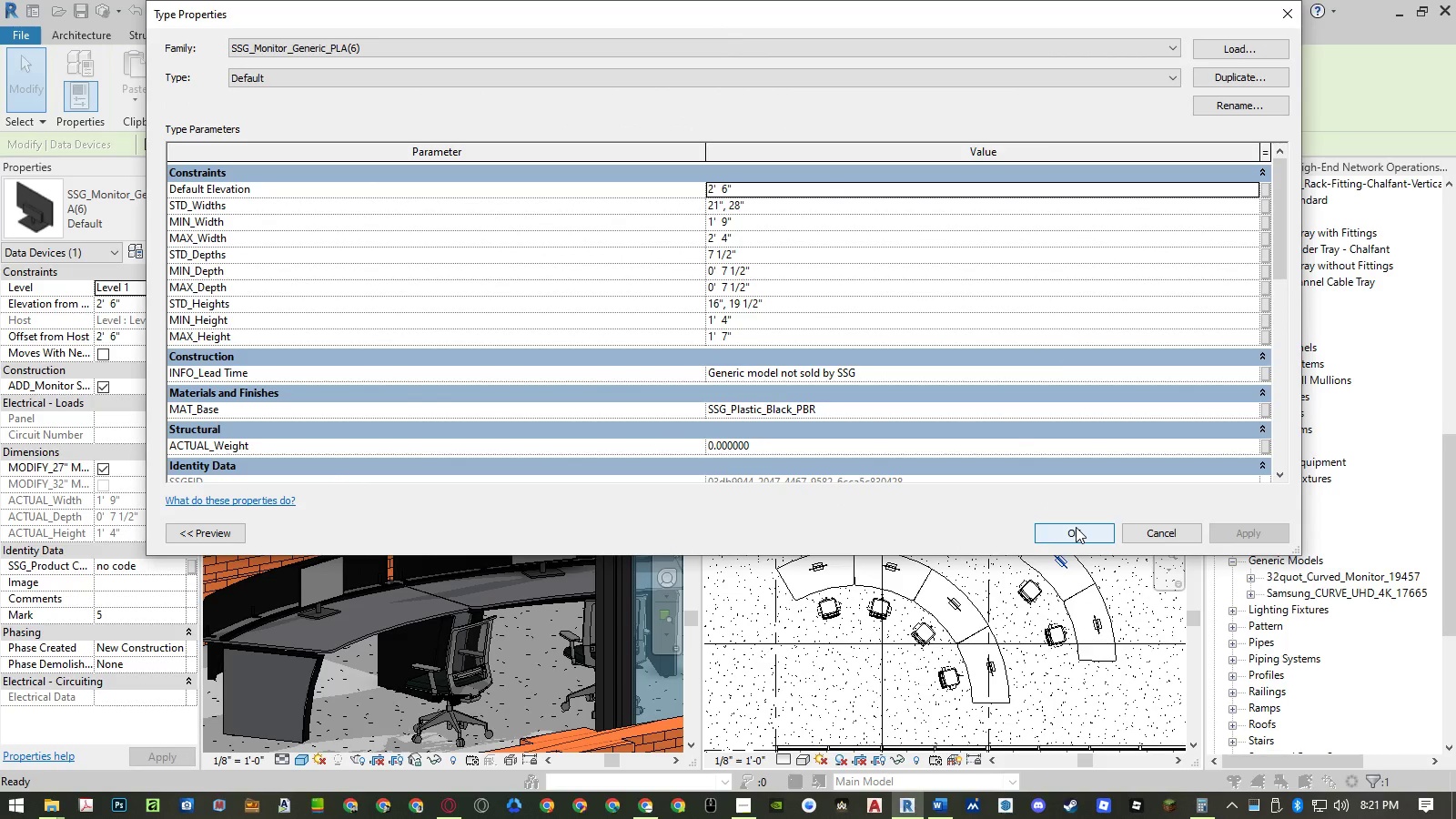 
wait(6.27)
 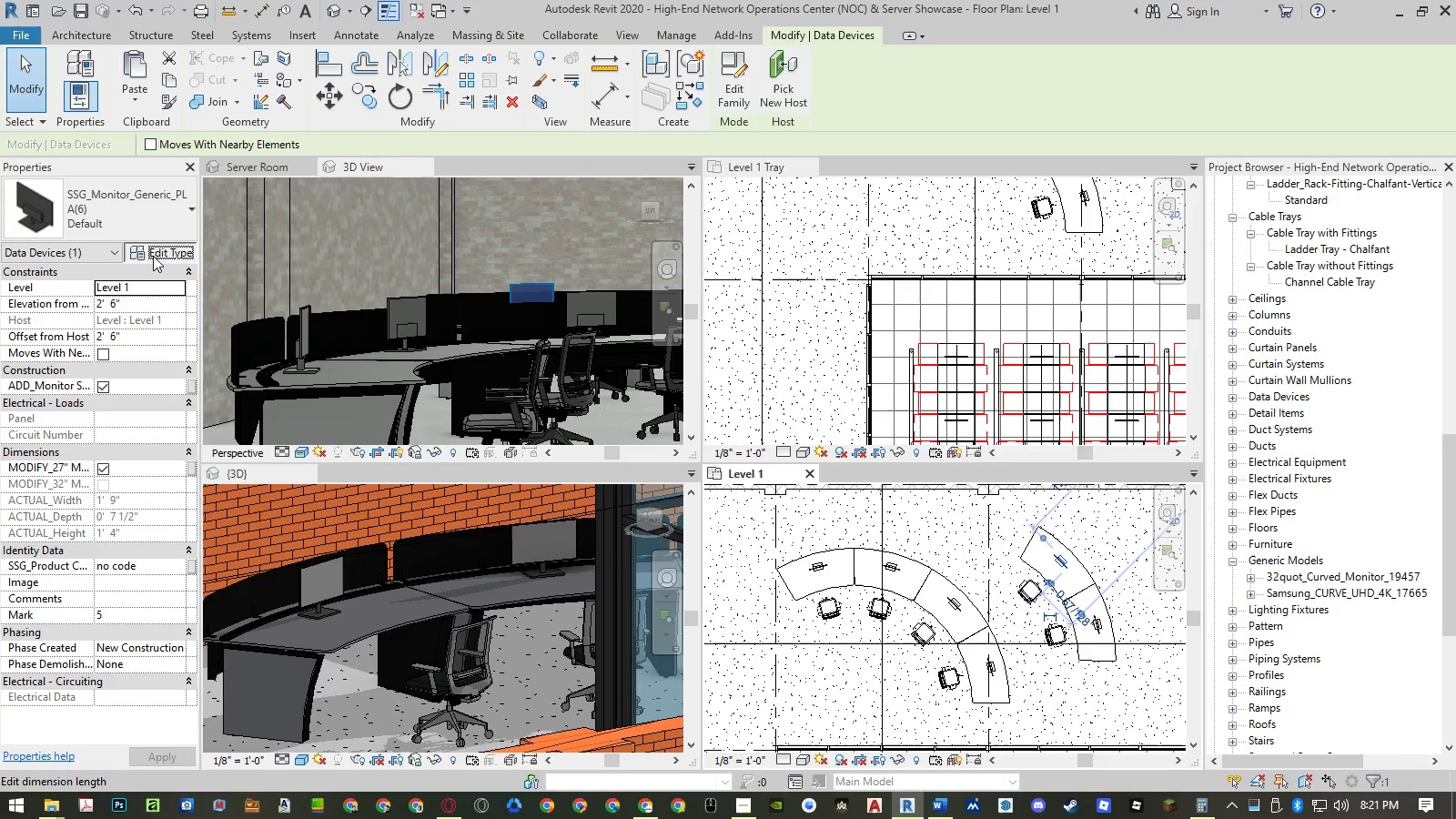 
left_click([1070, 46])
 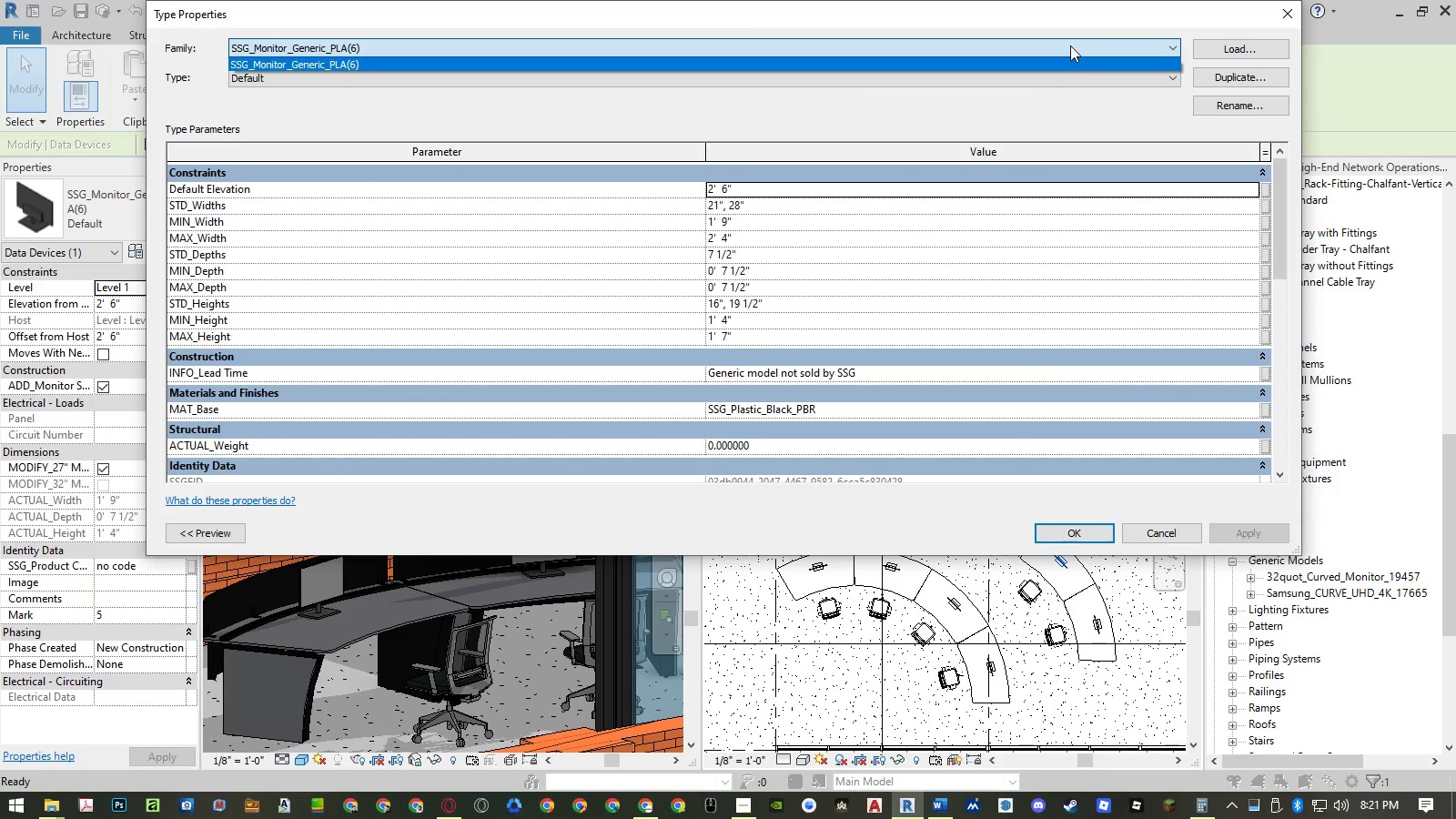 
key(Escape)
 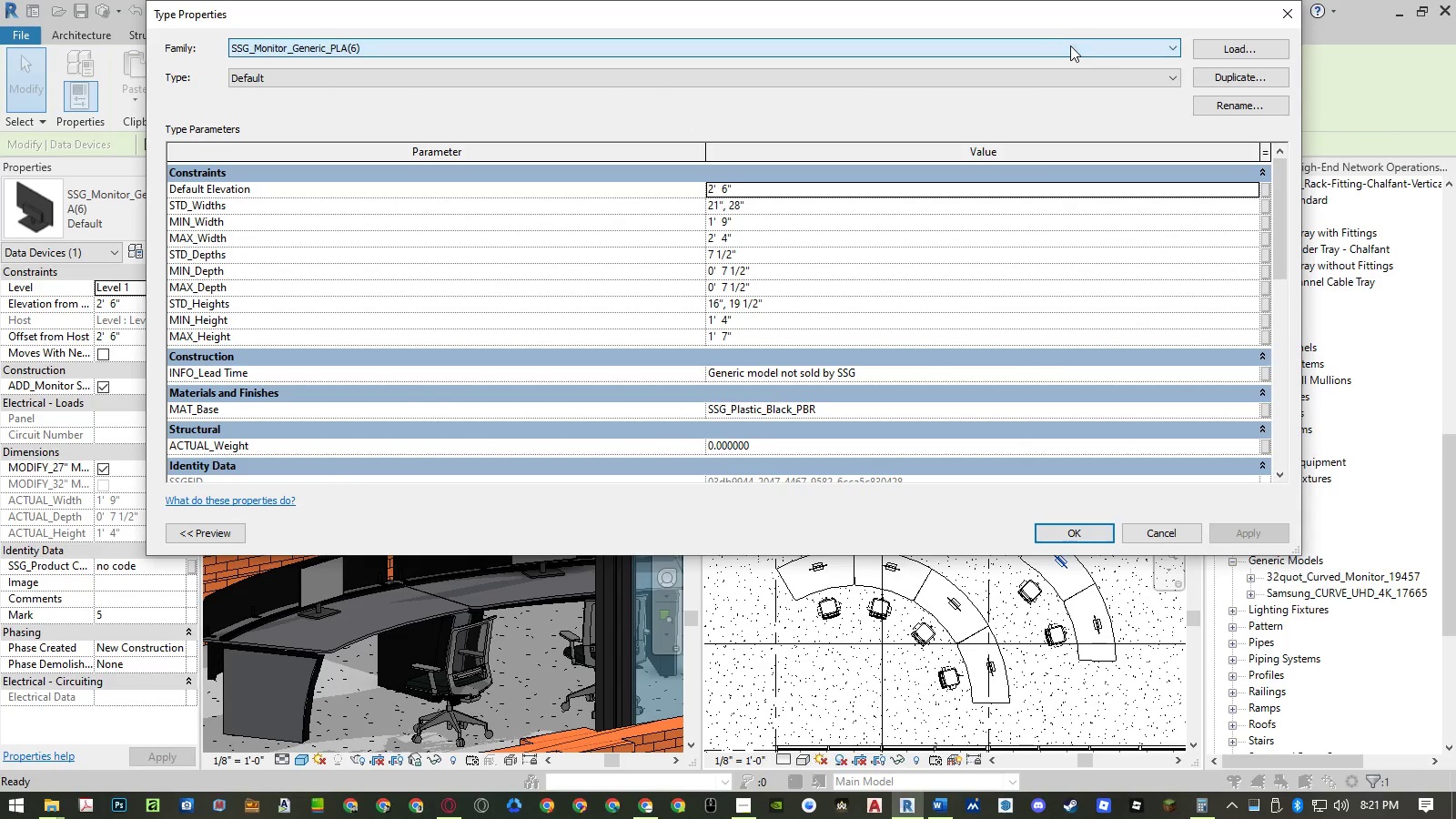 
key(Escape)
 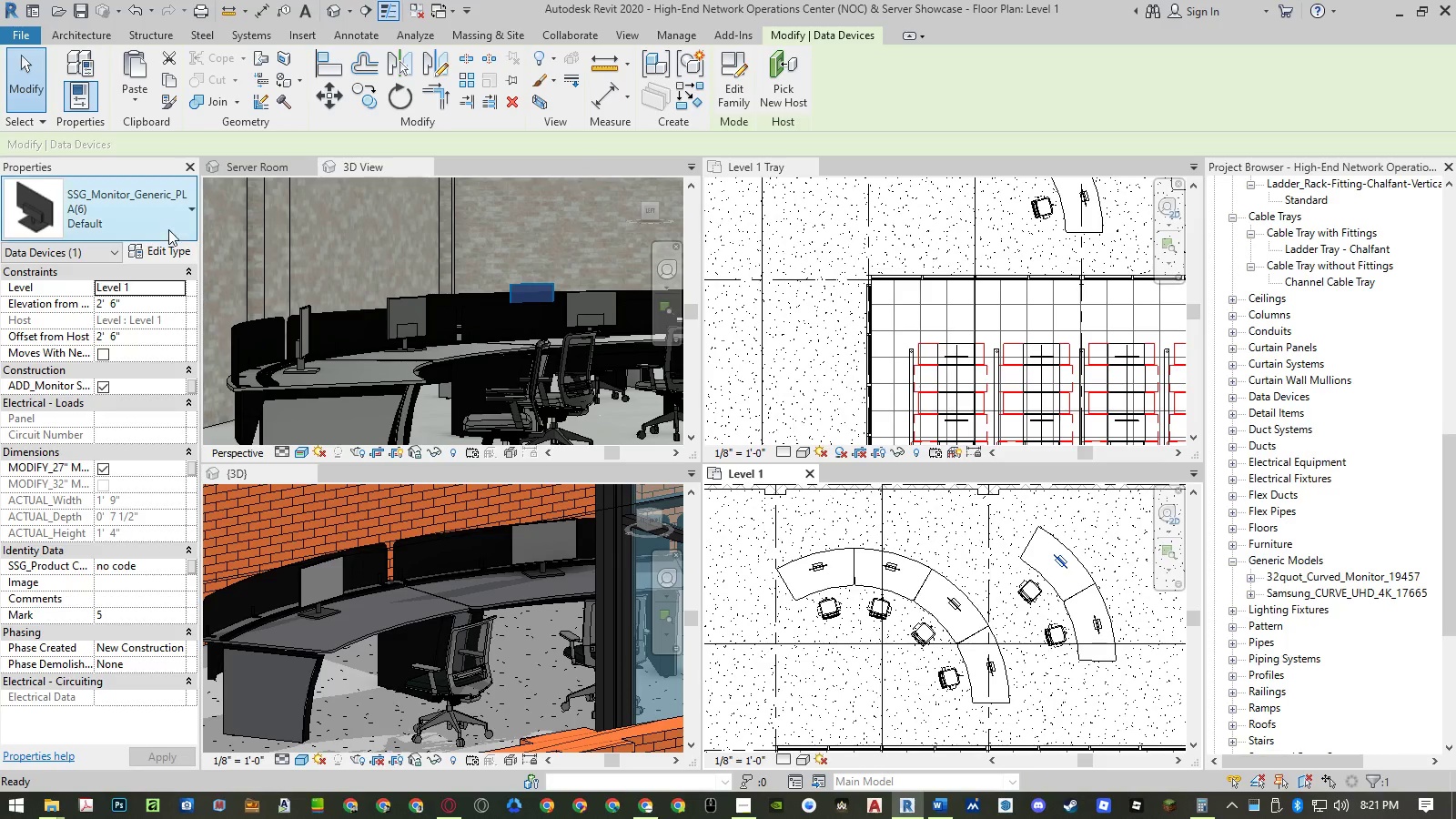 
left_click([167, 228])
 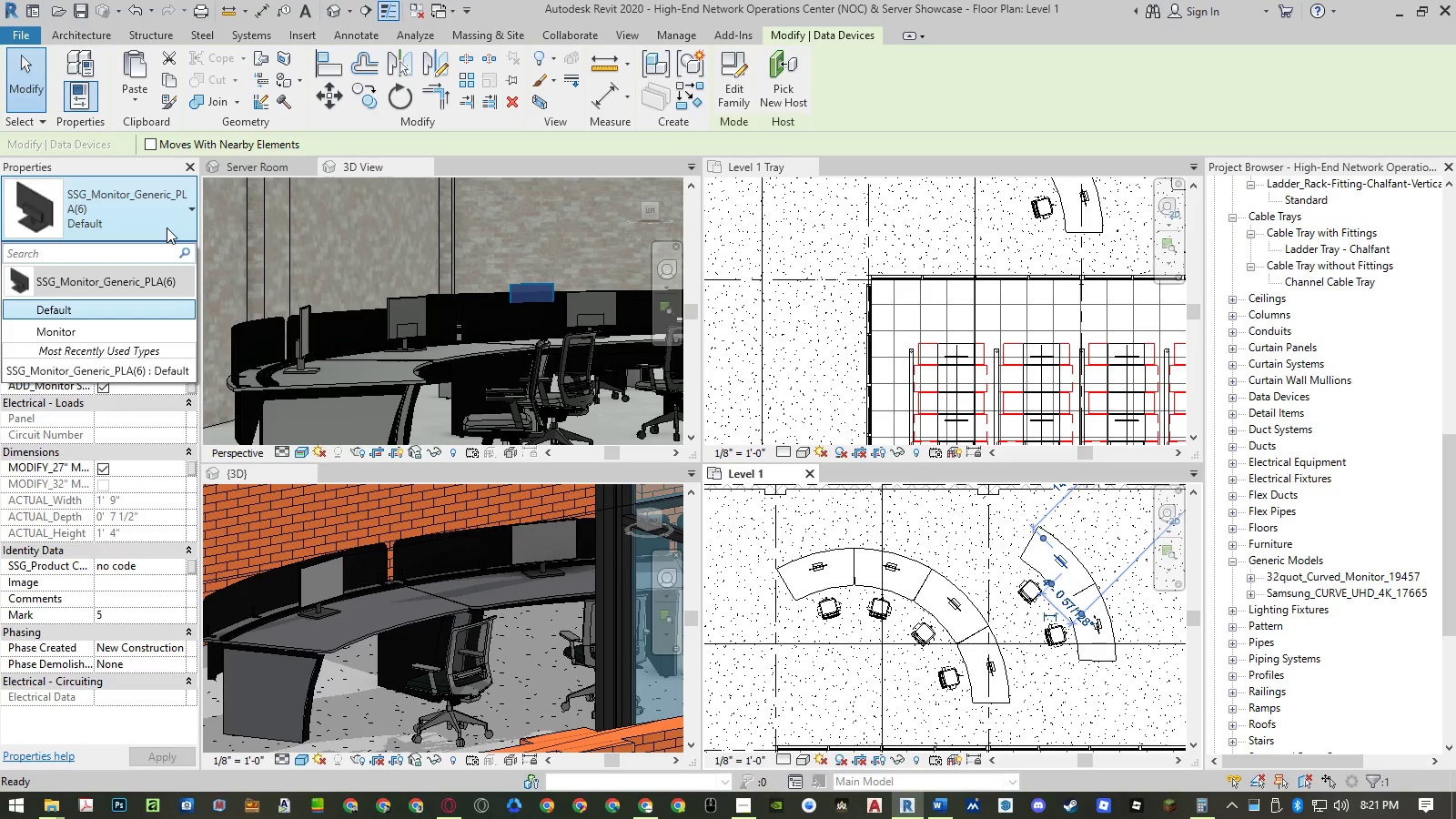 
key(Escape)
 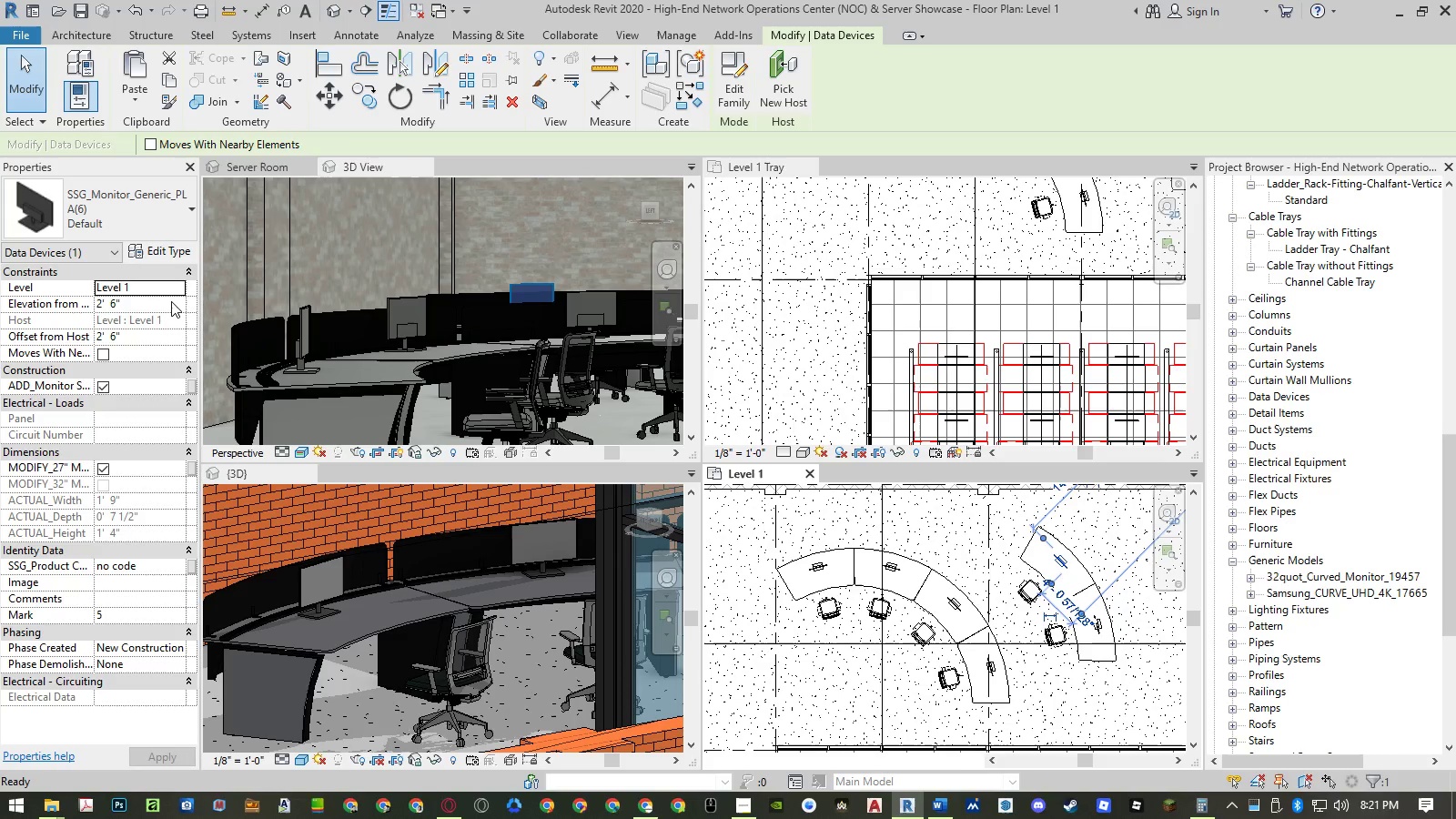 
scroll: coordinate [171, 301], scroll_direction: none, amount: 0.0
 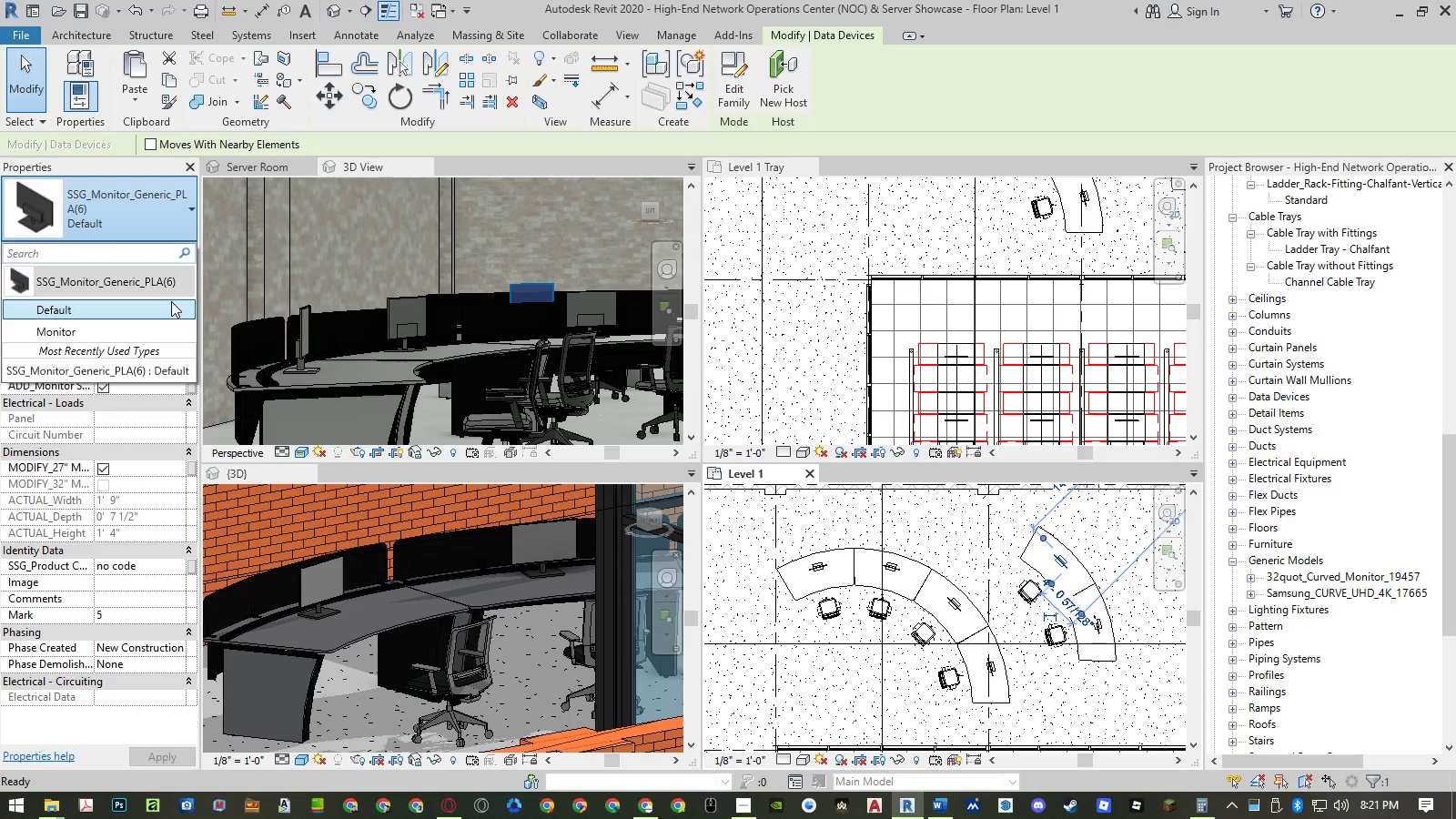 
key(Escape)
 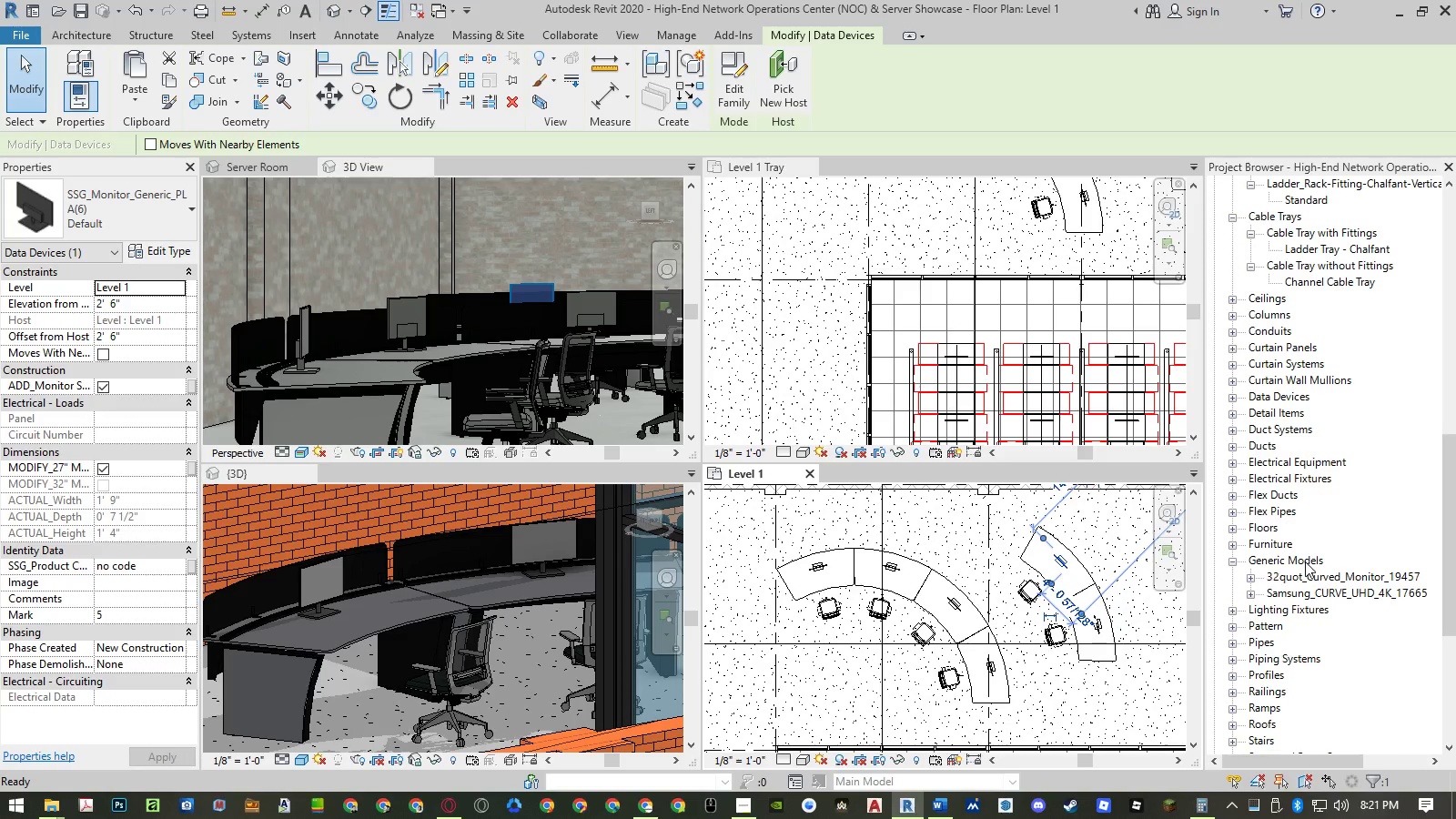 
wait(8.44)
 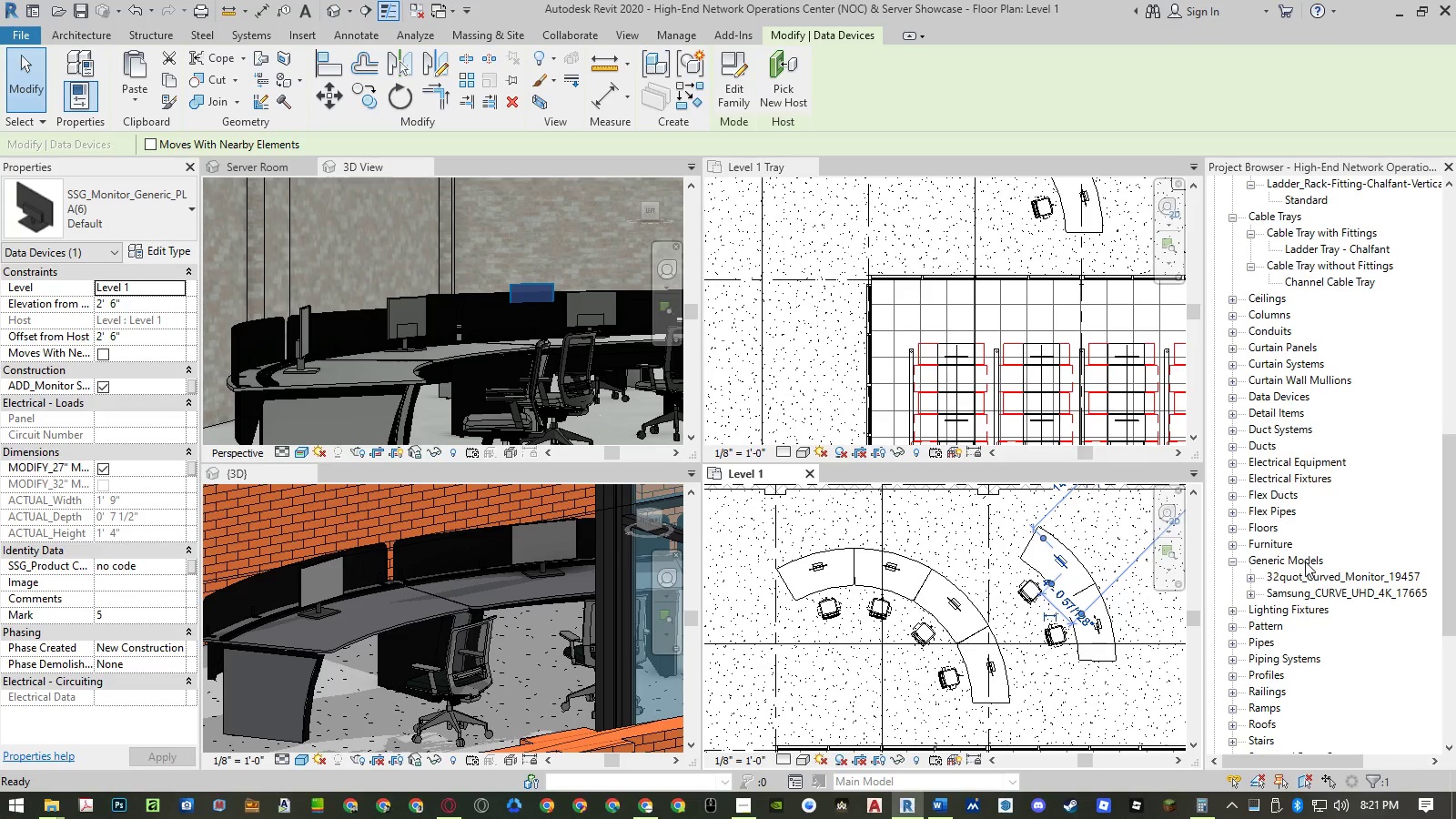 
left_click([933, 527])
 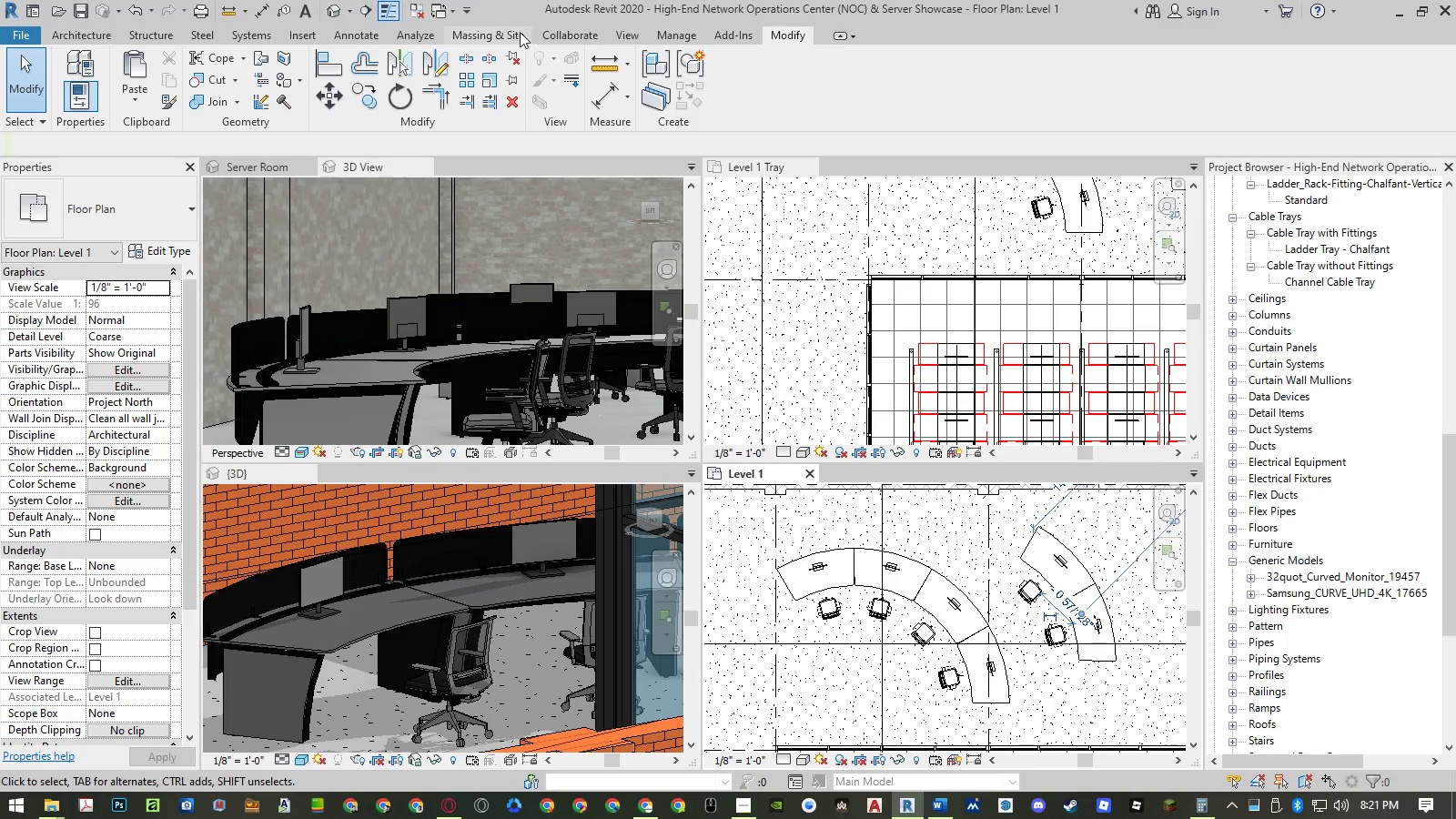 
left_click([683, 37])
 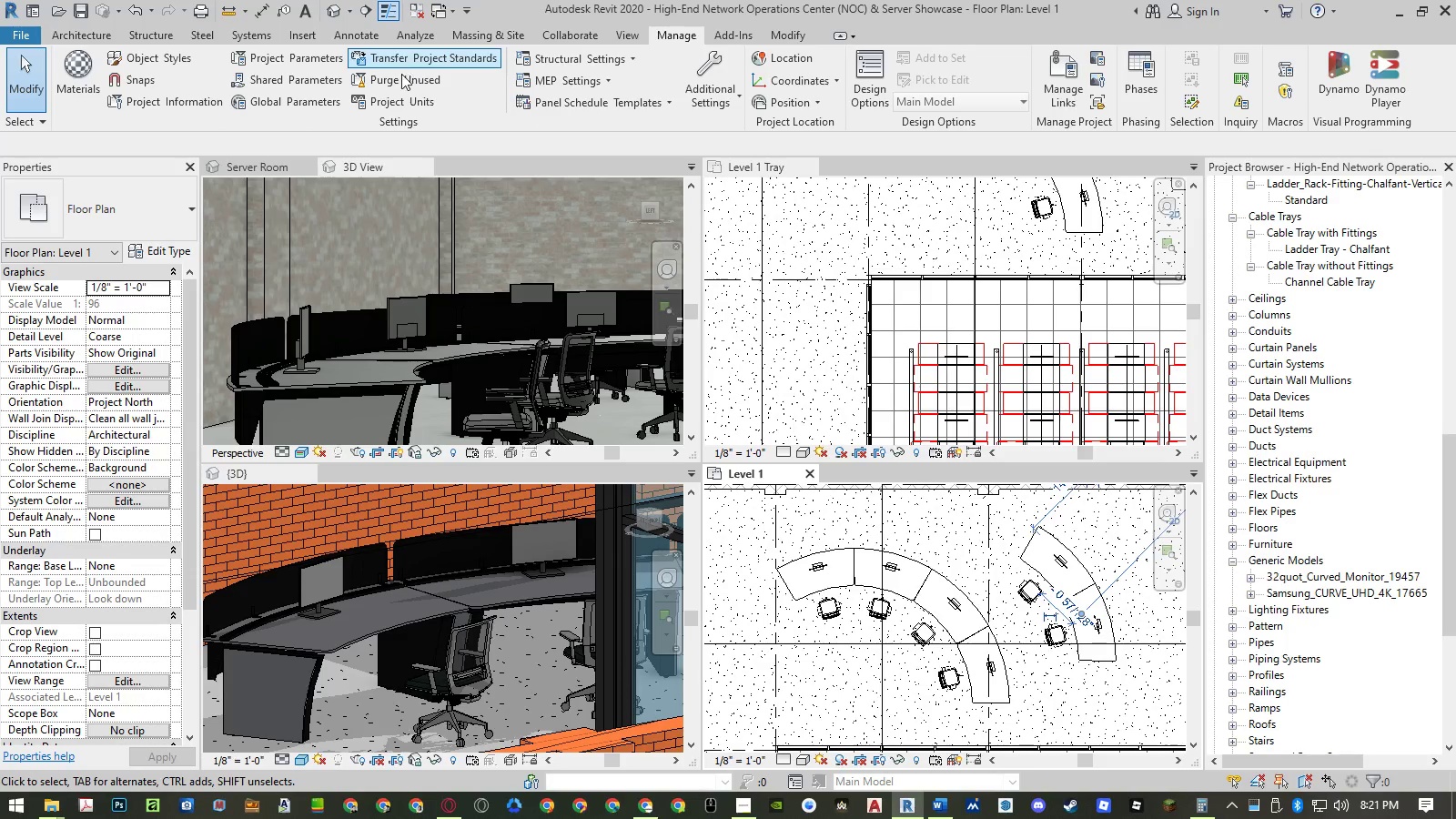 
left_click([401, 76])
 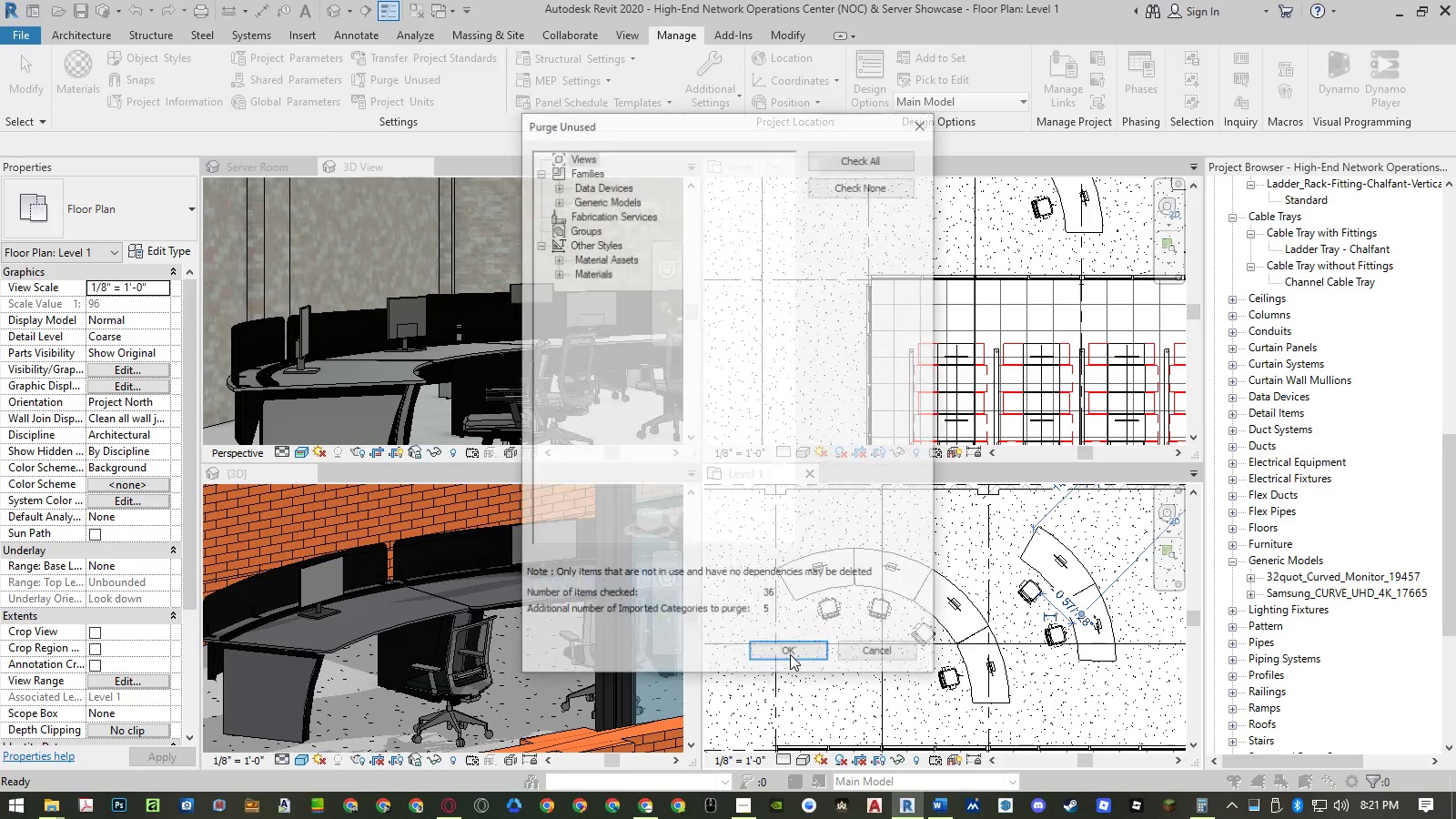 
left_click([790, 654])
 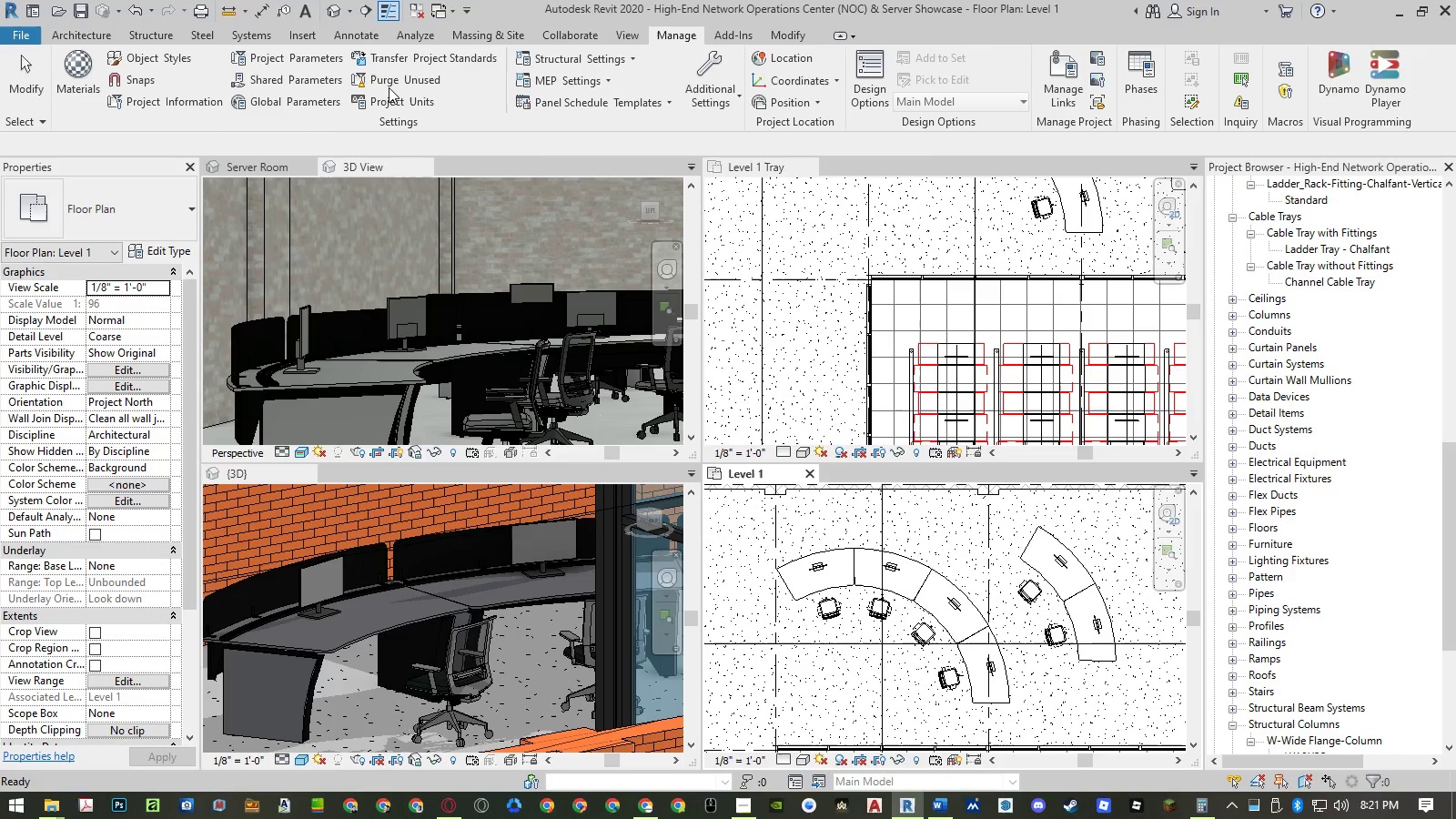 
left_click([389, 84])
 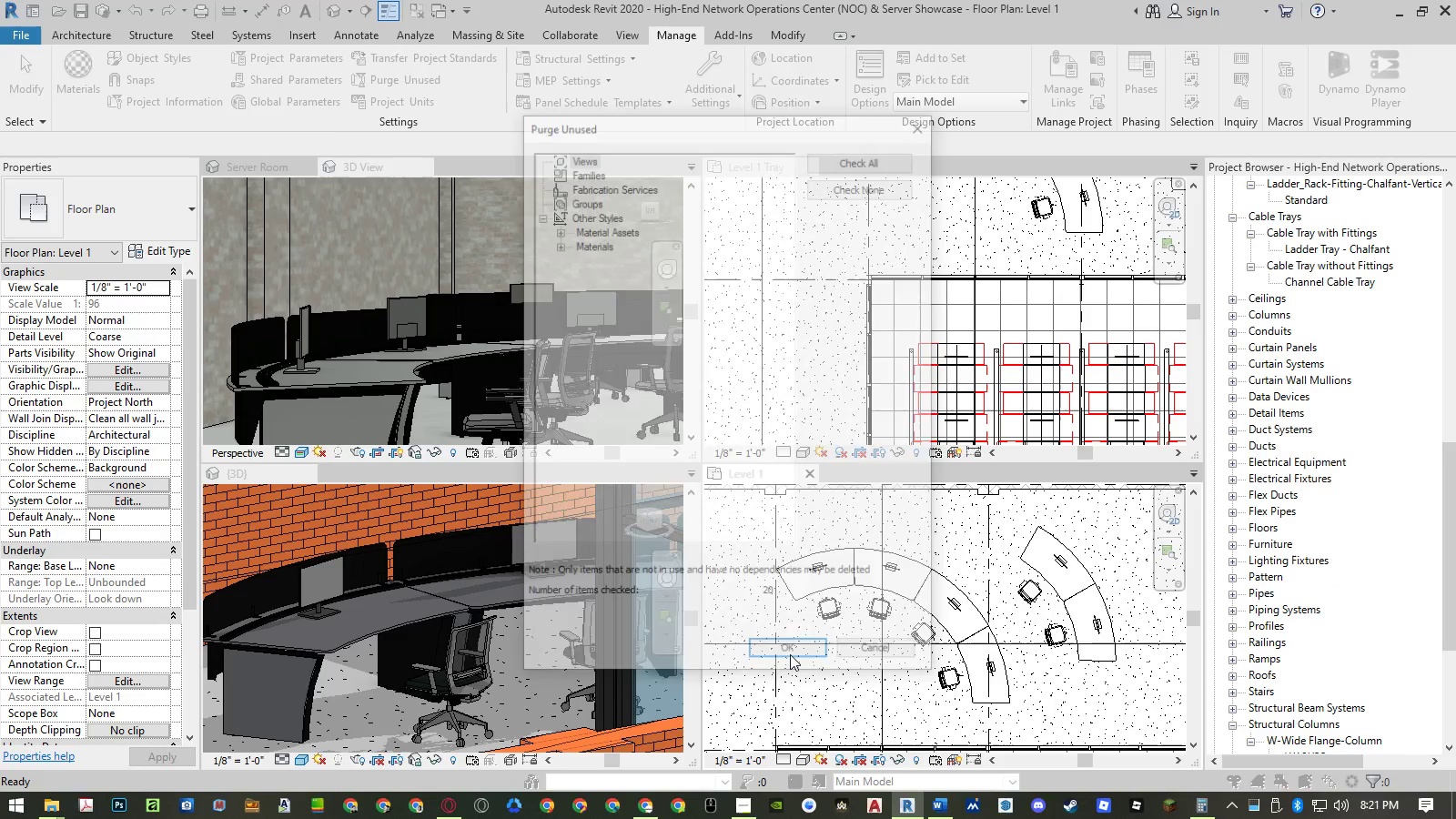 
left_click([790, 654])
 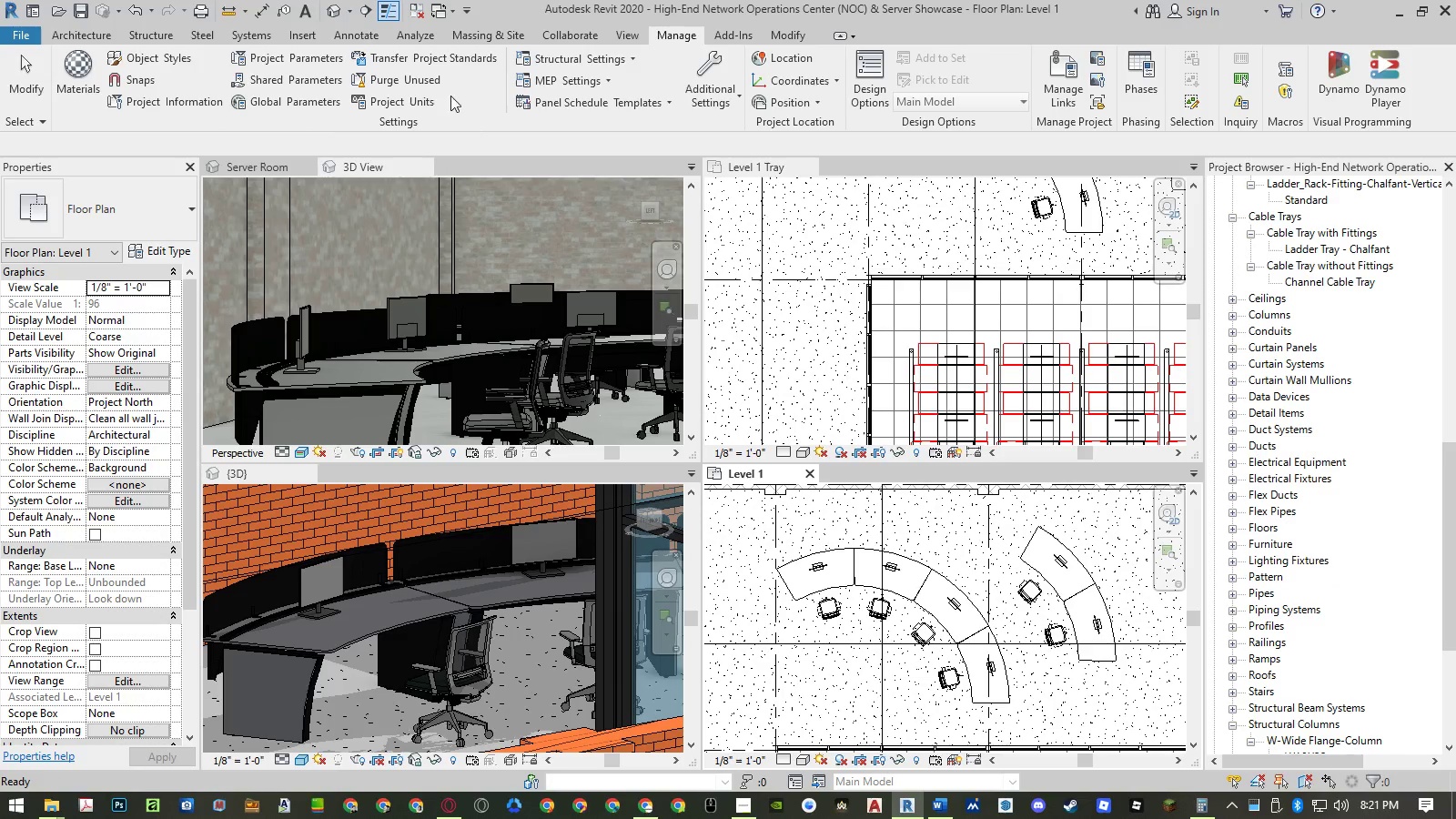 
left_click([432, 83])
 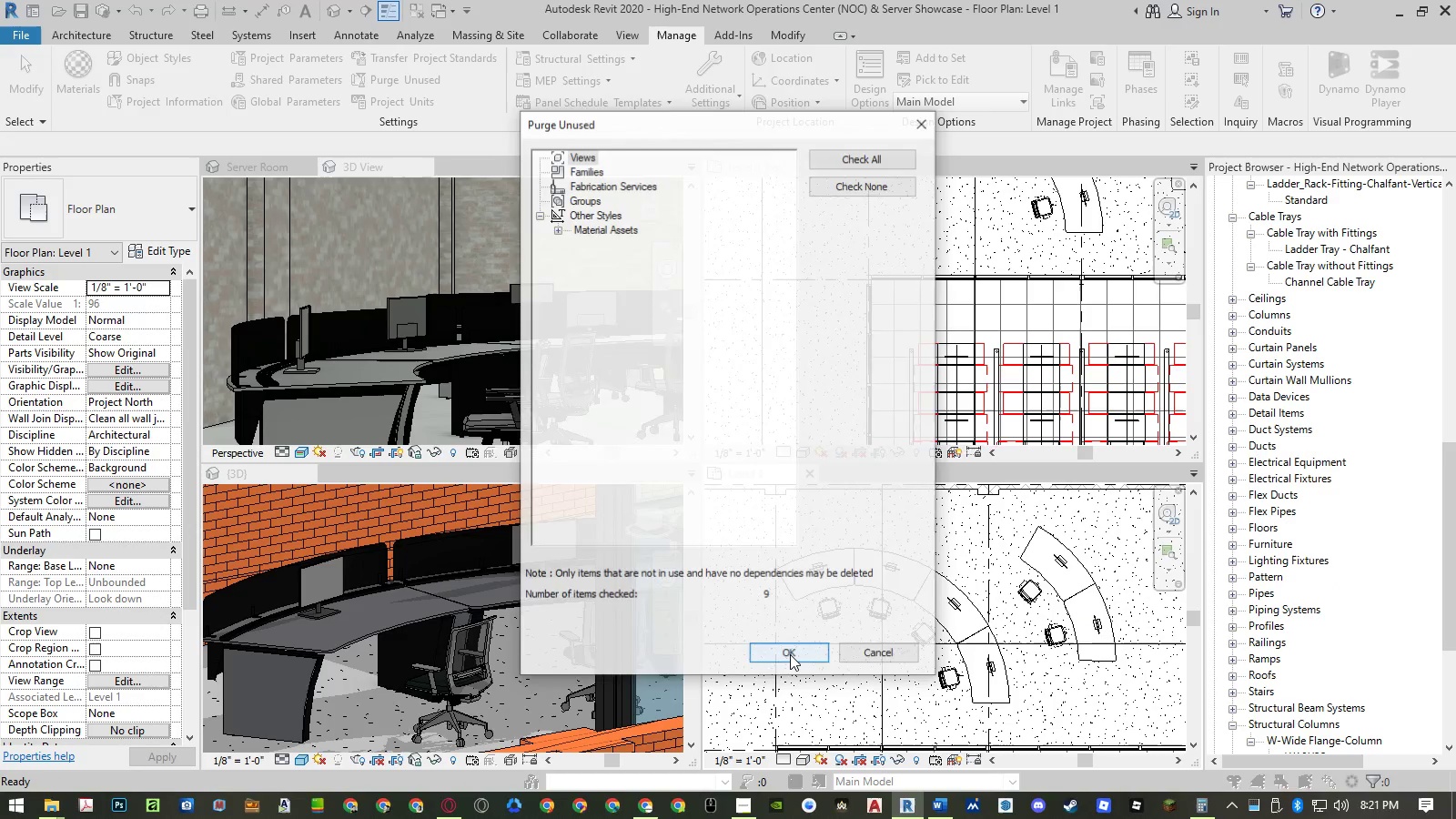 
left_click([790, 654])
 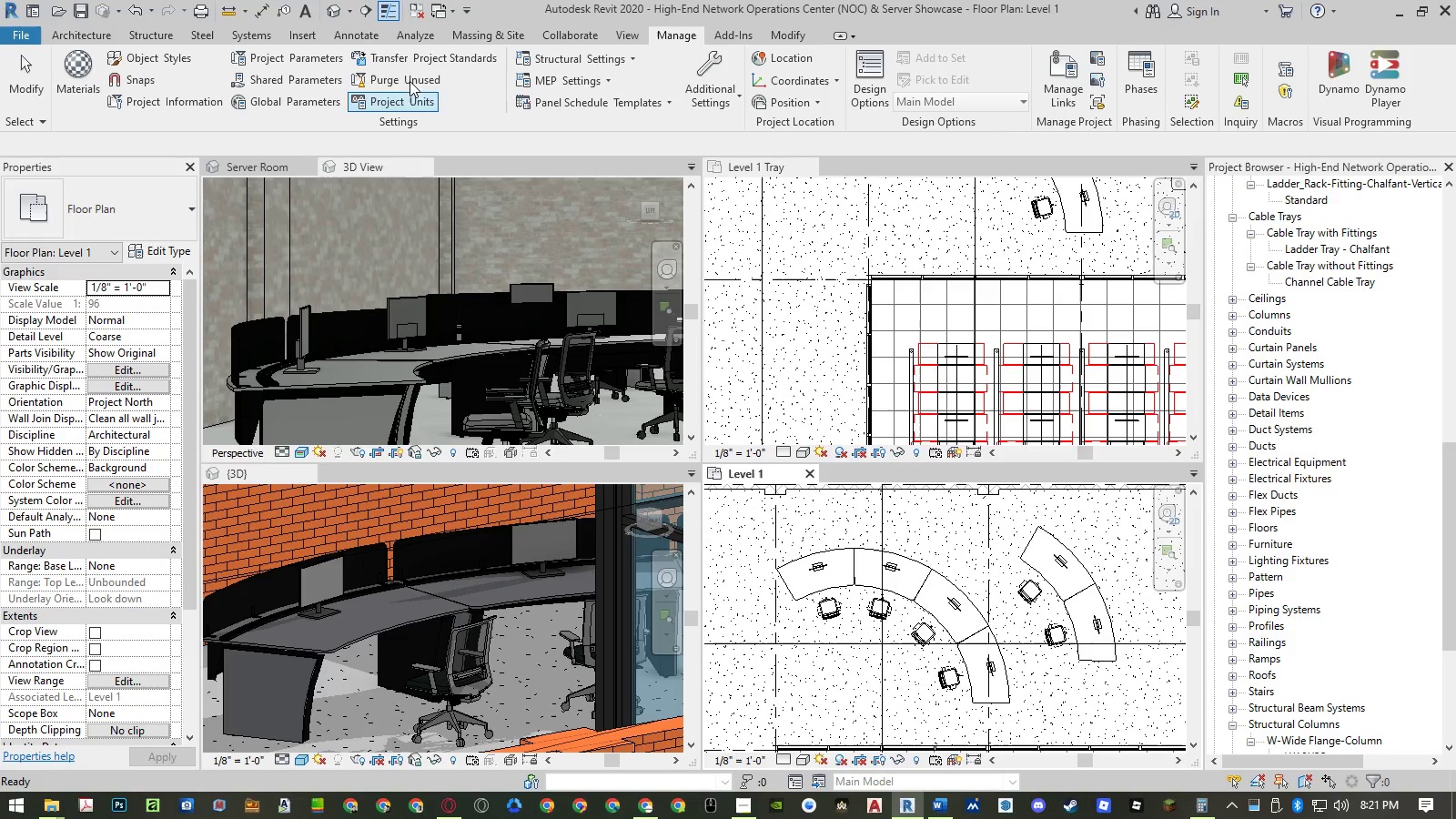 
left_click([403, 71])
 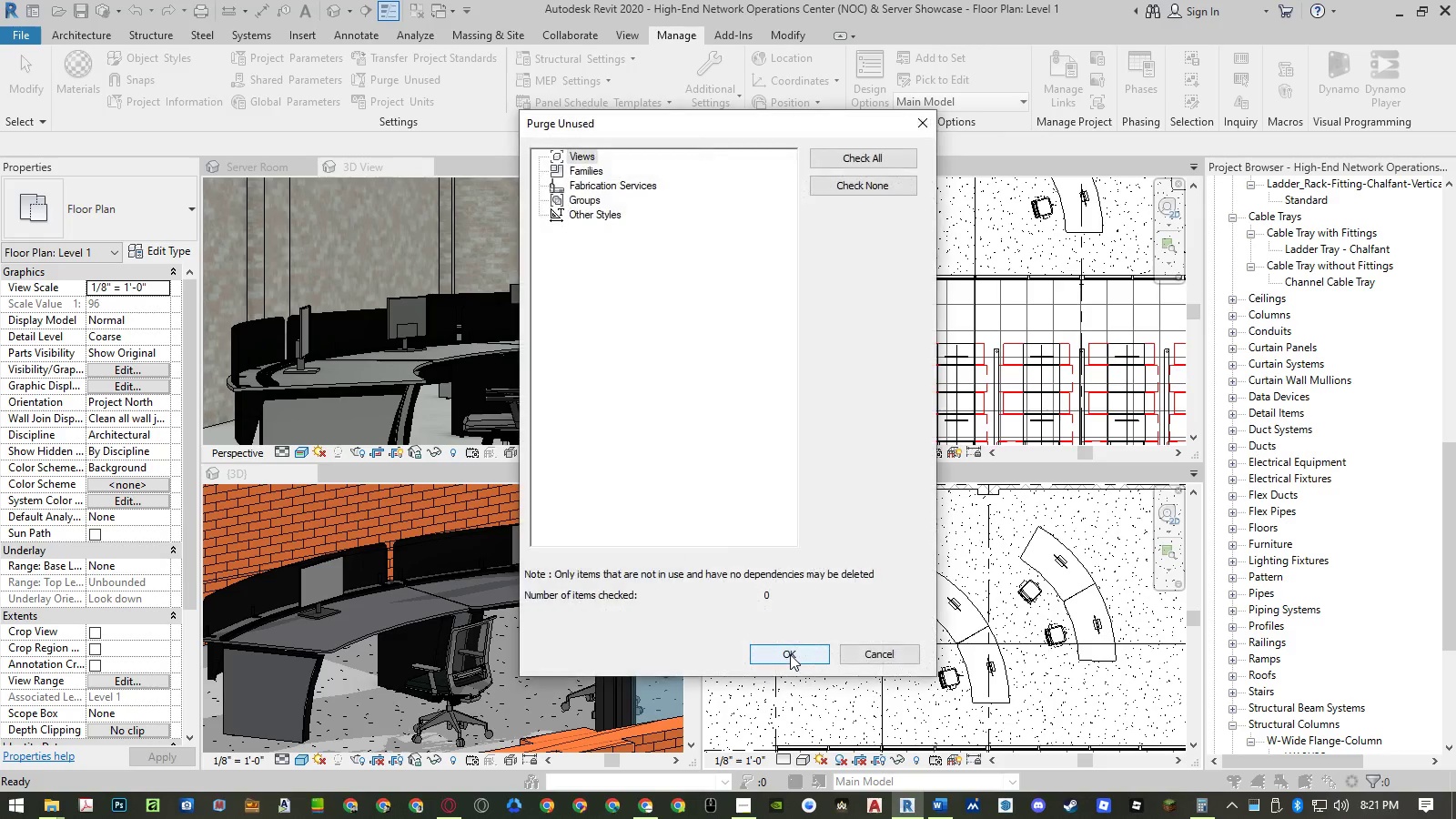 
left_click([790, 653])
 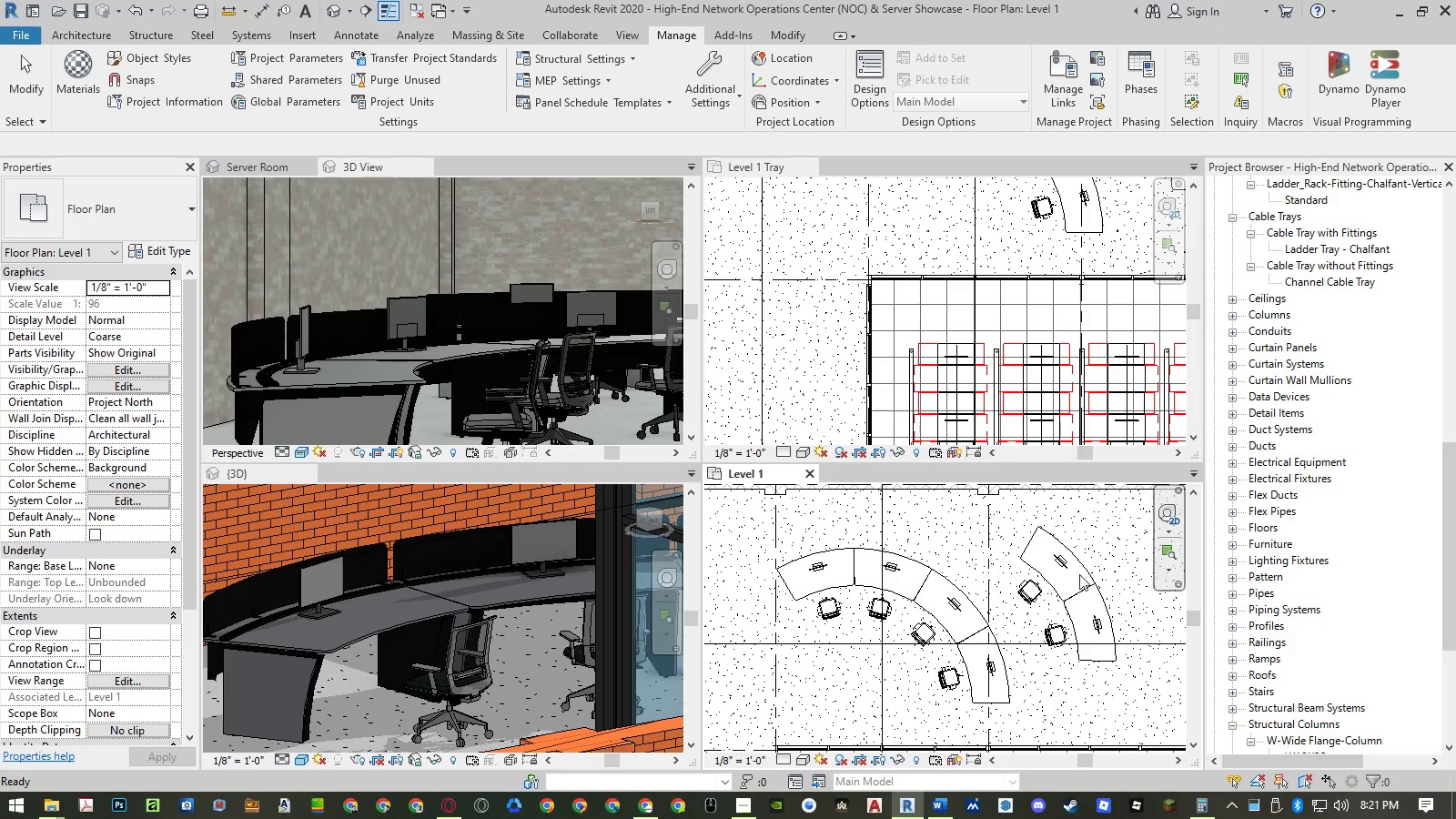 
left_click([1061, 566])
 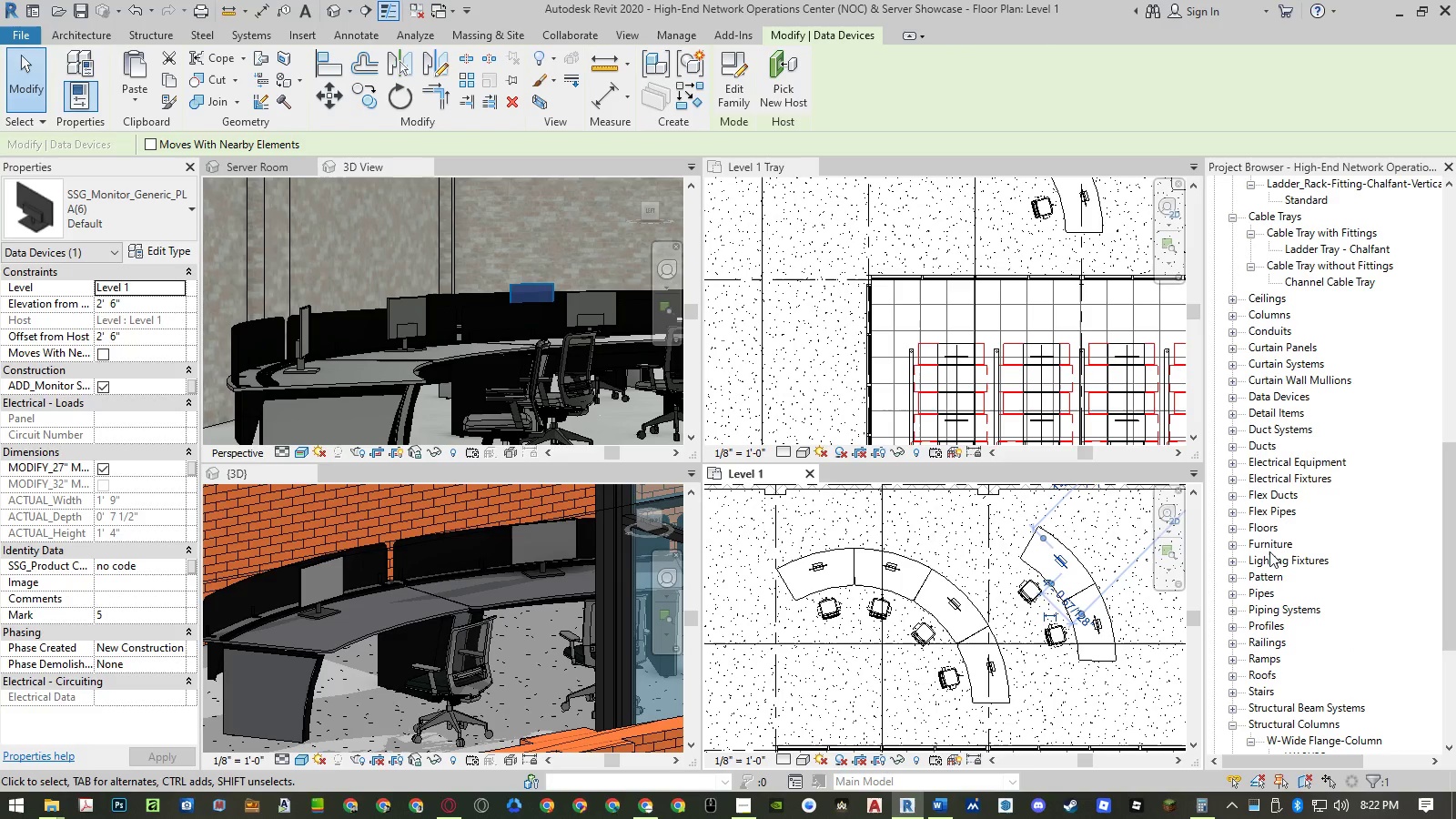 
left_click([1270, 460])
 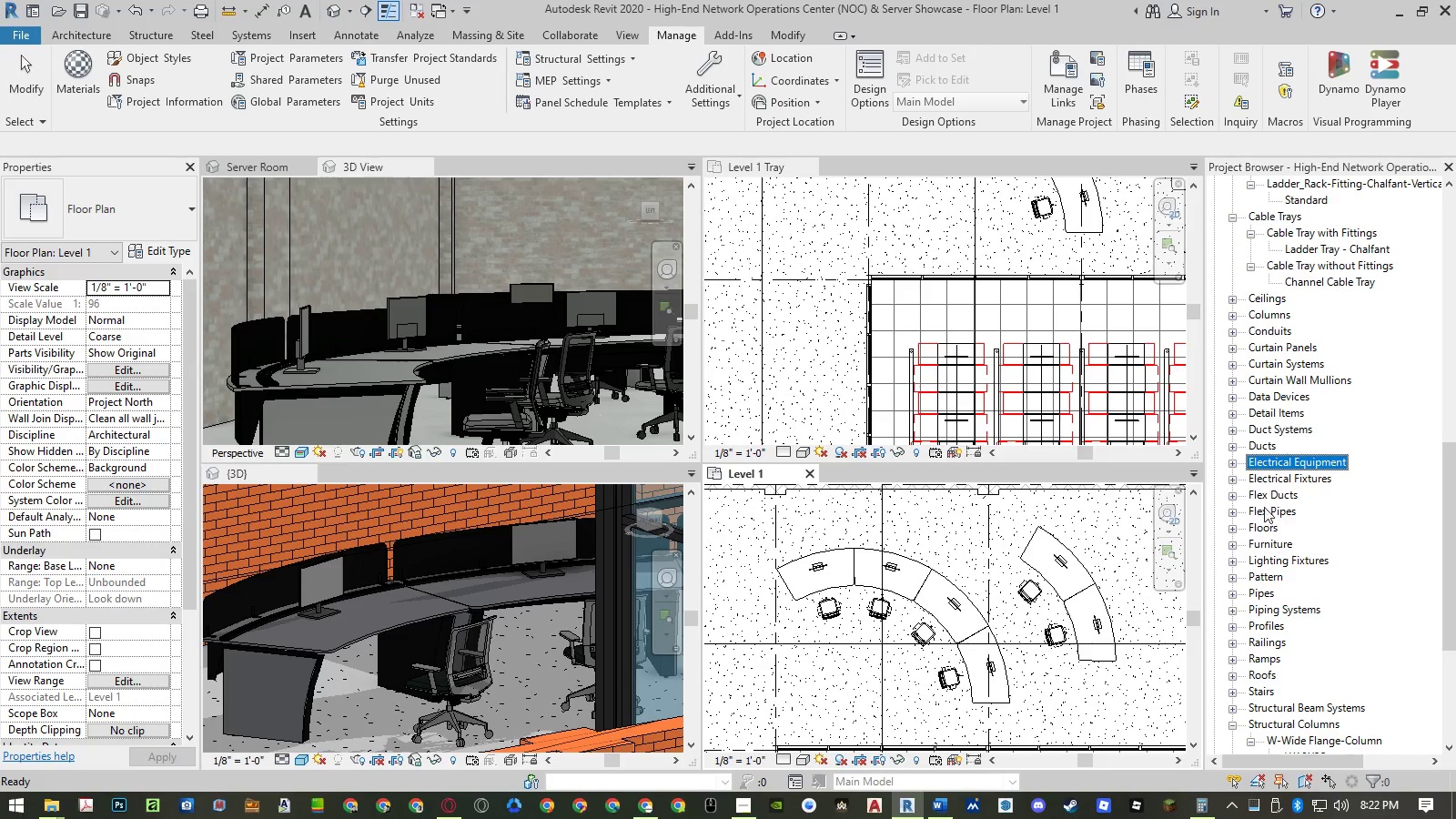 
wait(5.5)
 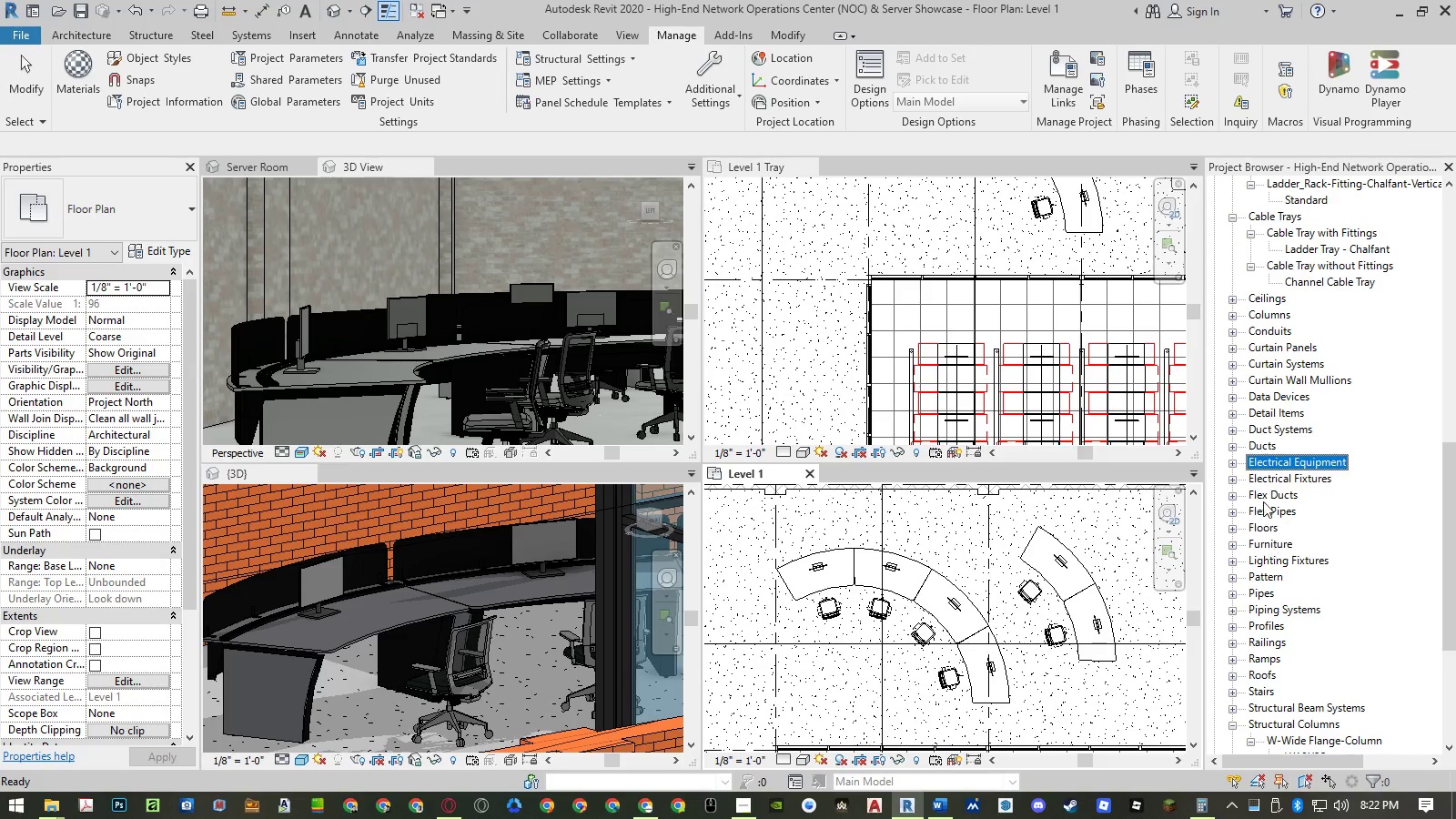 
left_click([1234, 462])
 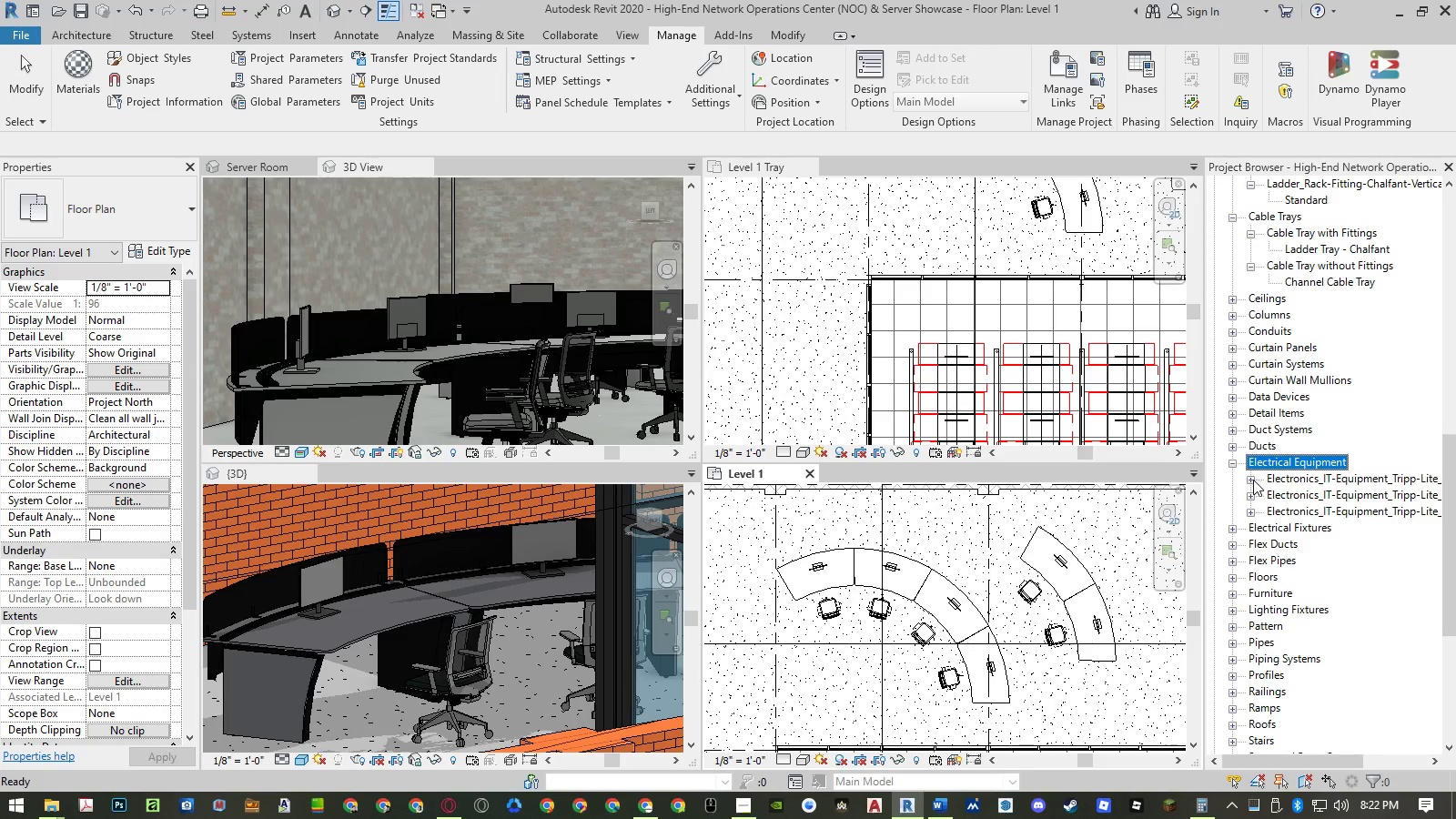 
double_click([1251, 480])
 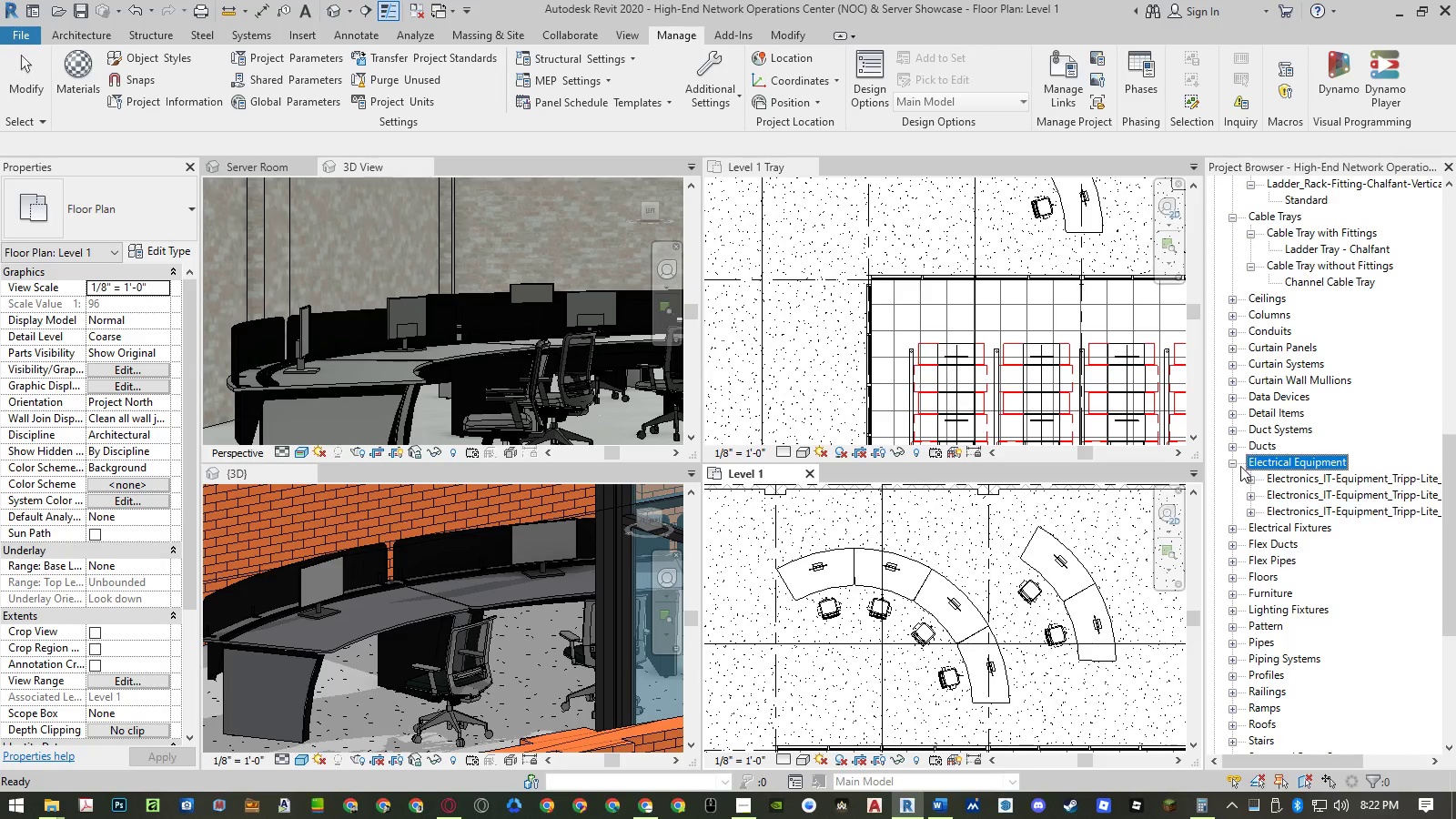 
left_click([1237, 463])
 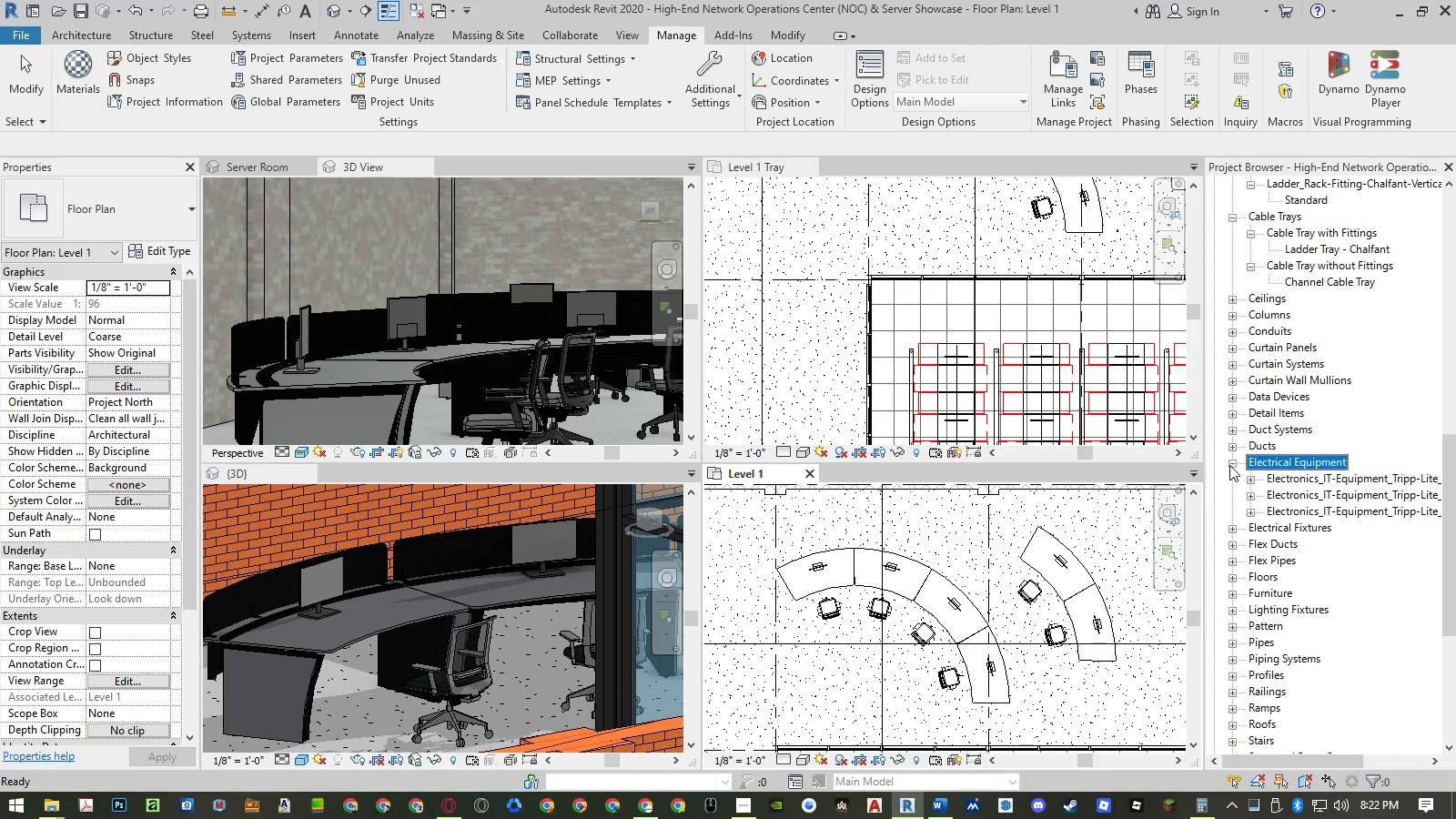 
left_click([1229, 465])
 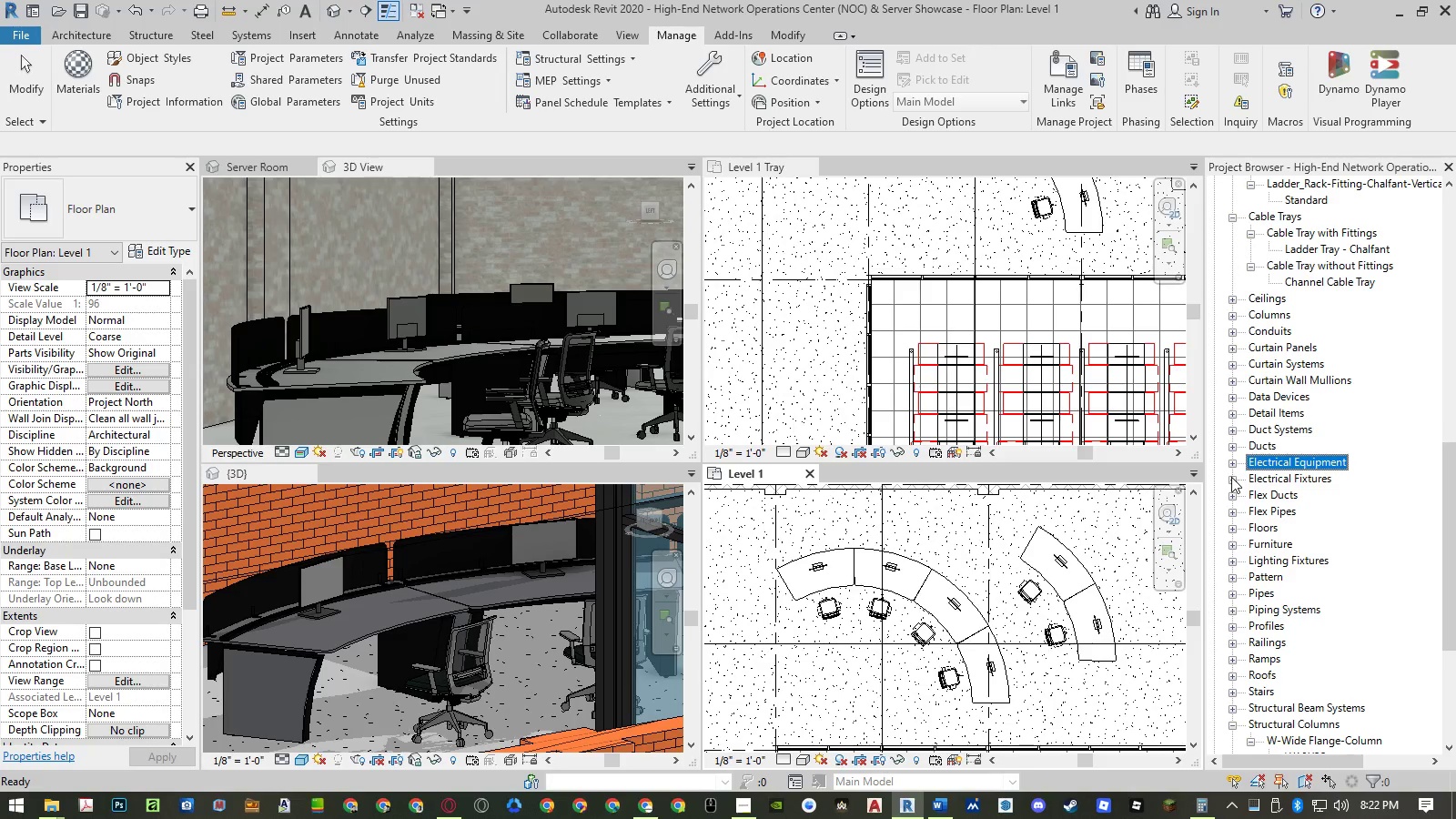 
left_click([1231, 477])
 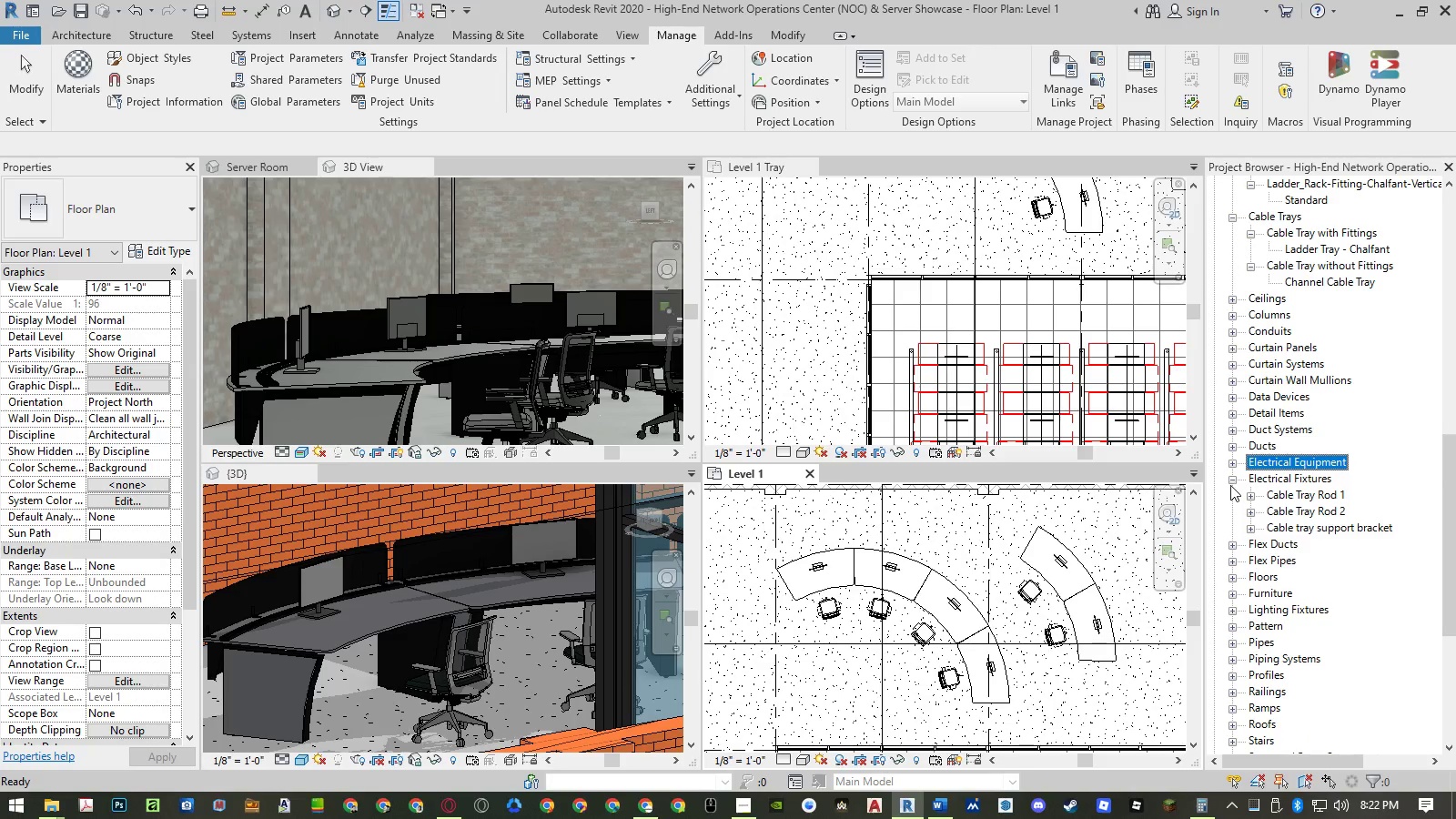 
left_click([1230, 483])
 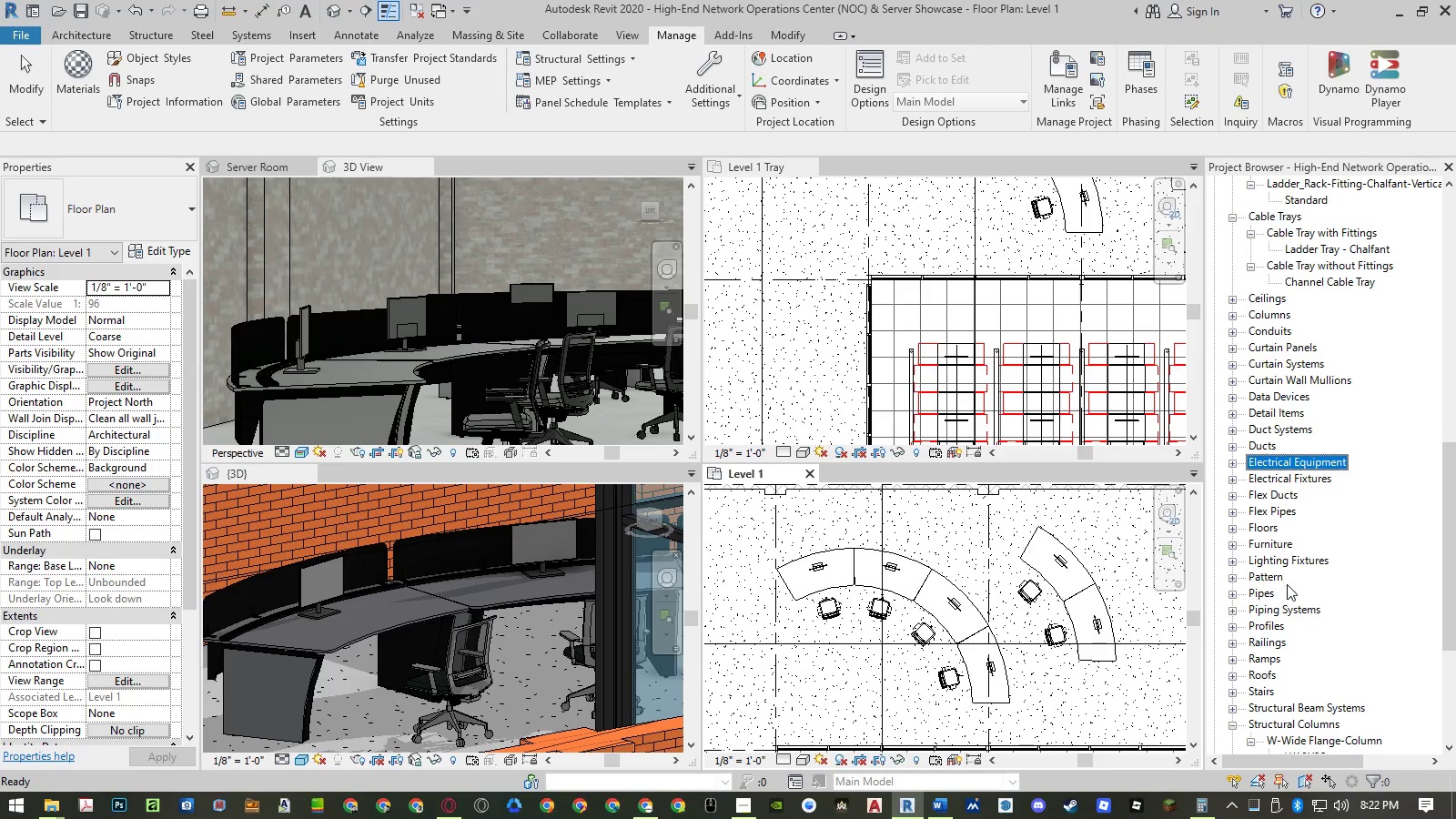 
scroll: coordinate [1287, 584], scroll_direction: down, amount: 14.0
 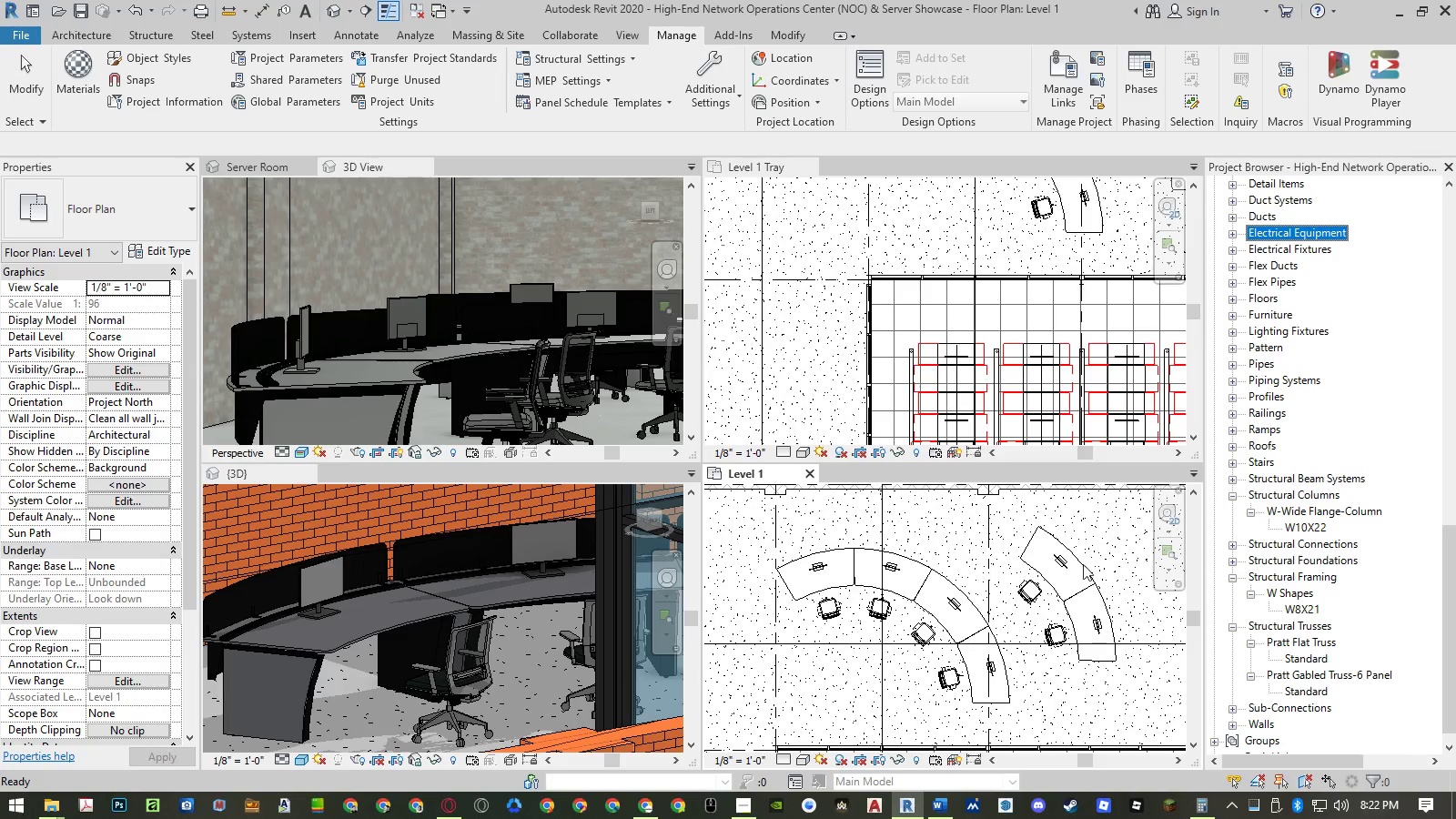 
left_click([1067, 566])
 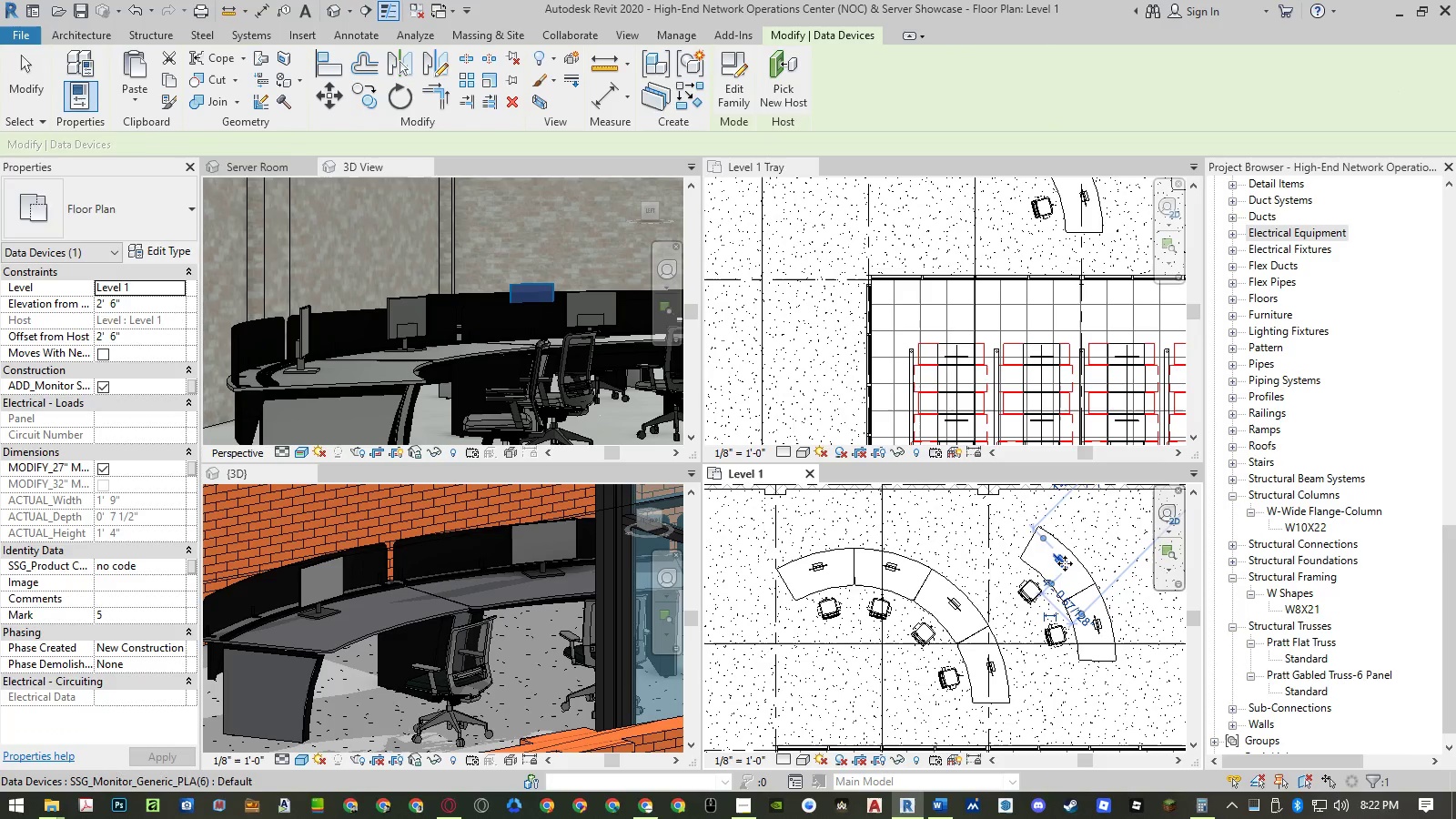 
left_click([1101, 514])
 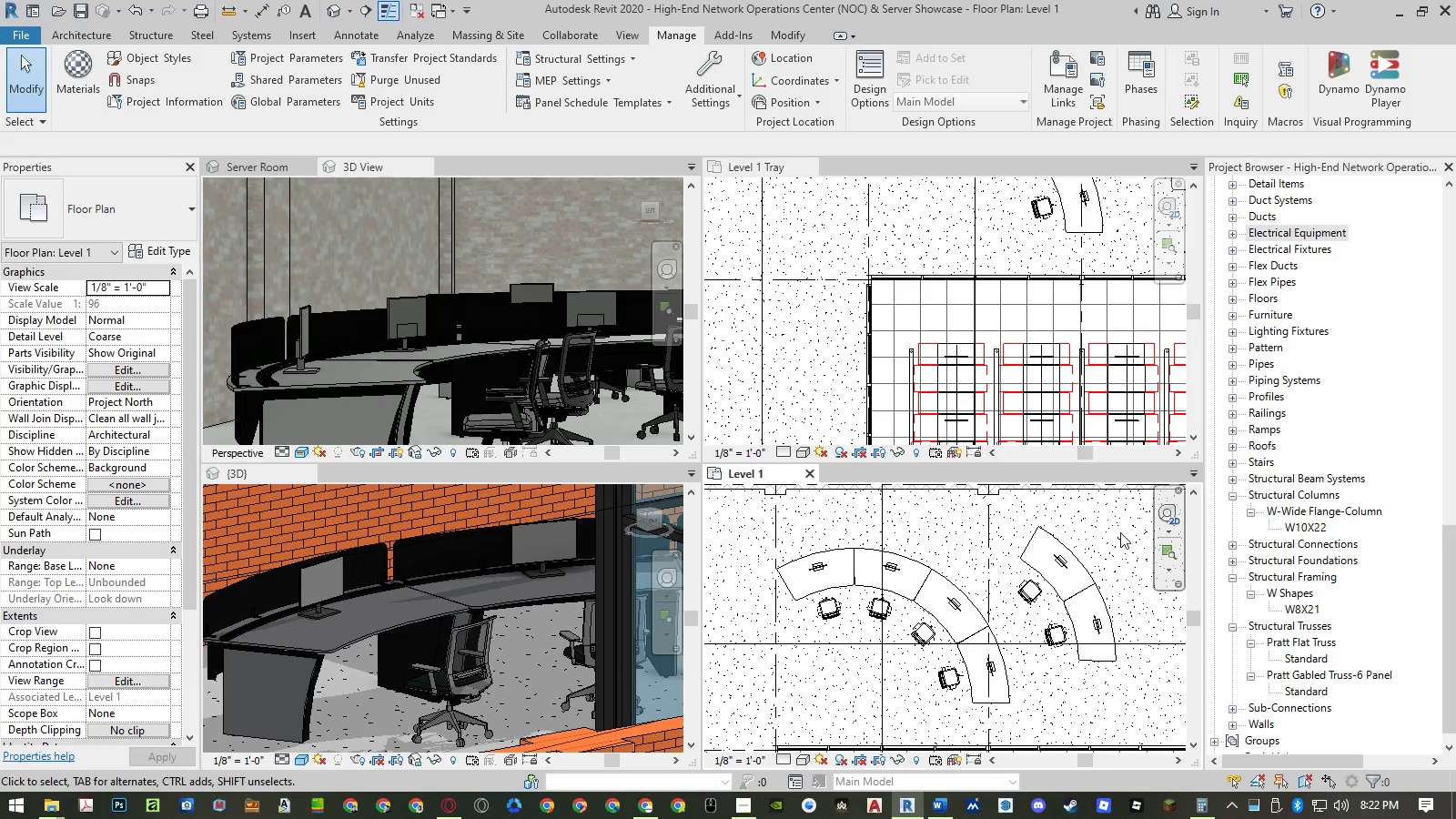 
scroll: coordinate [1340, 473], scroll_direction: up, amount: 38.0
 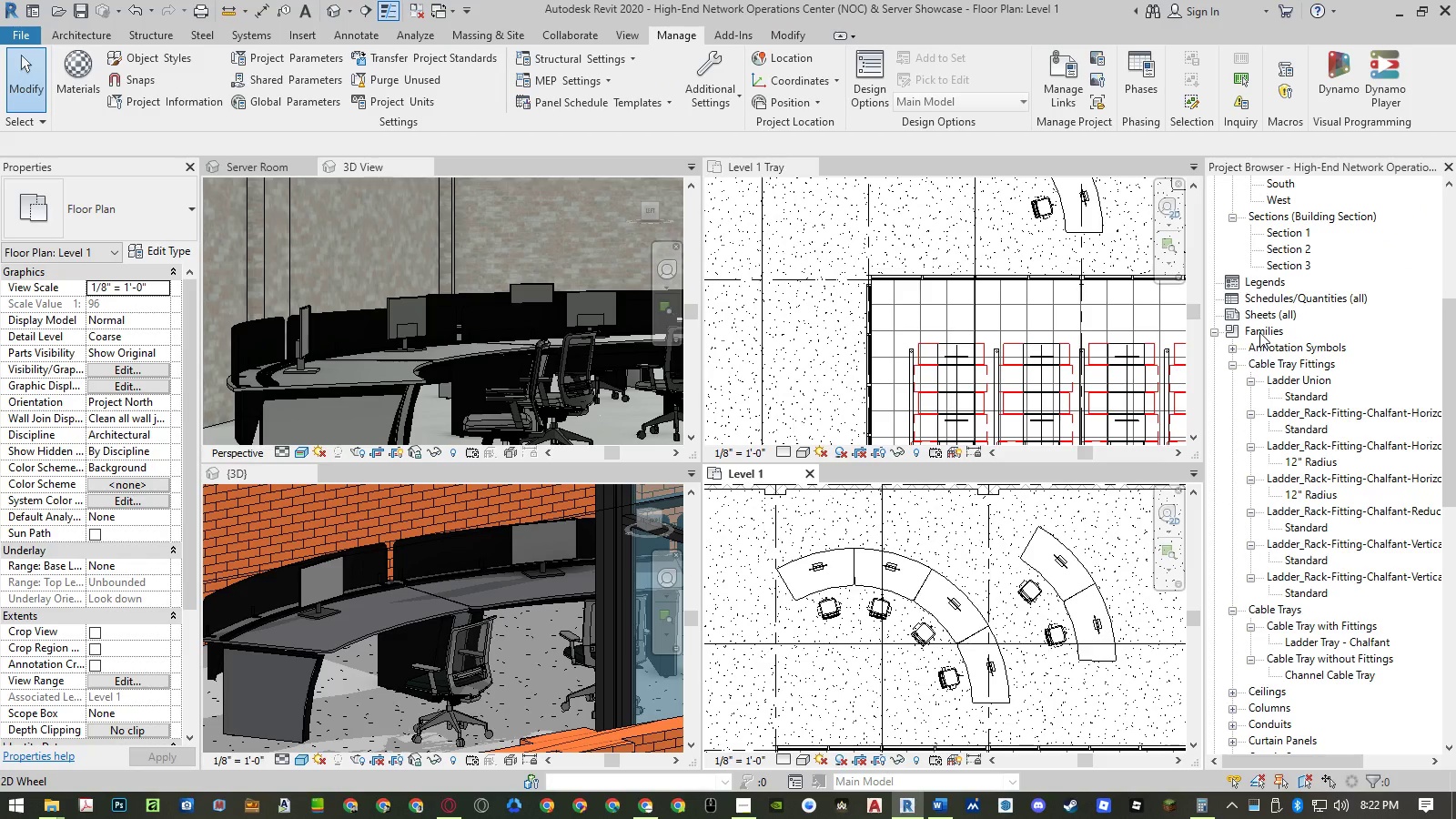 
right_click([1259, 332])
 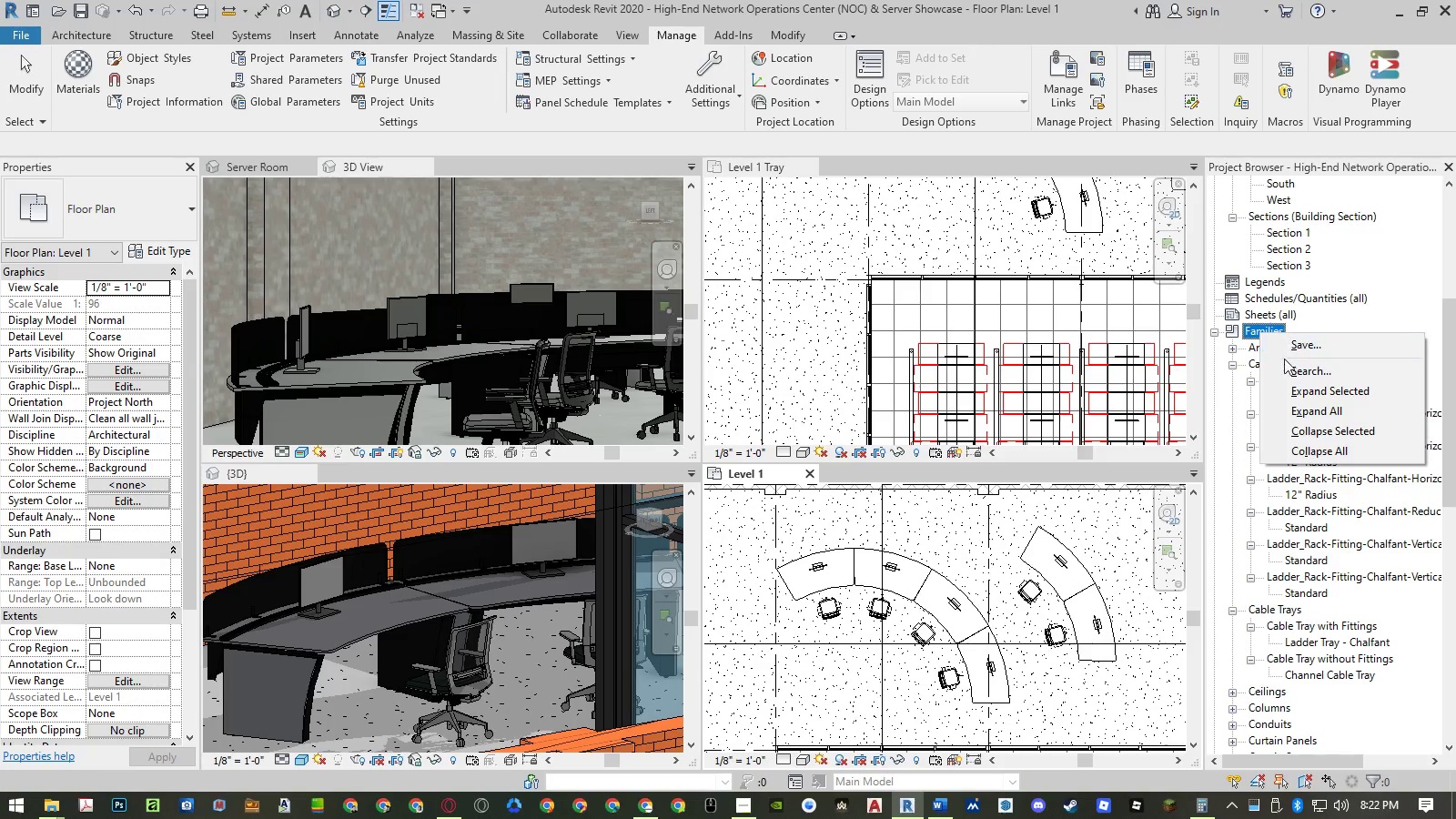 
left_click([1289, 365])
 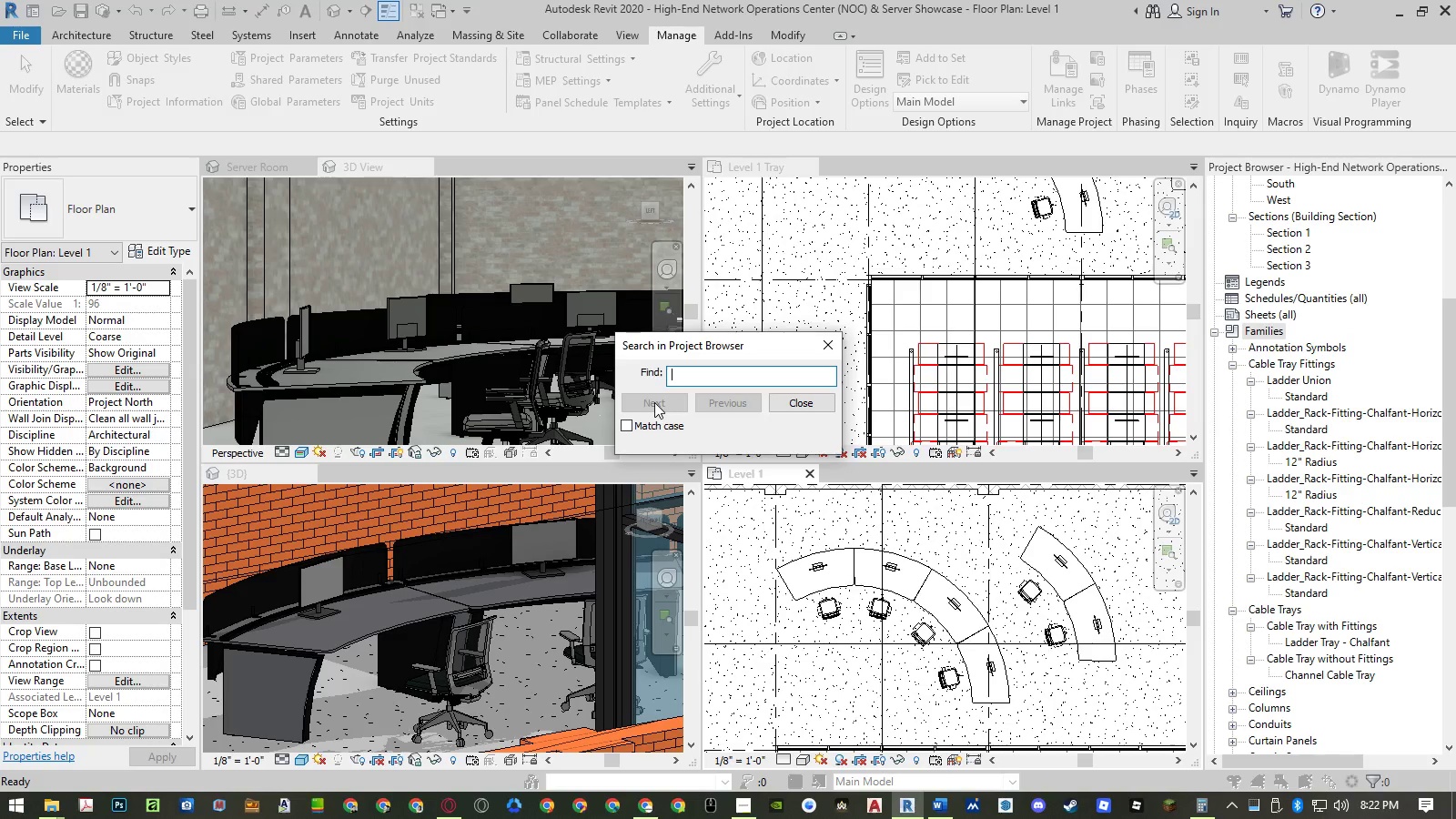 
type(monitor)
 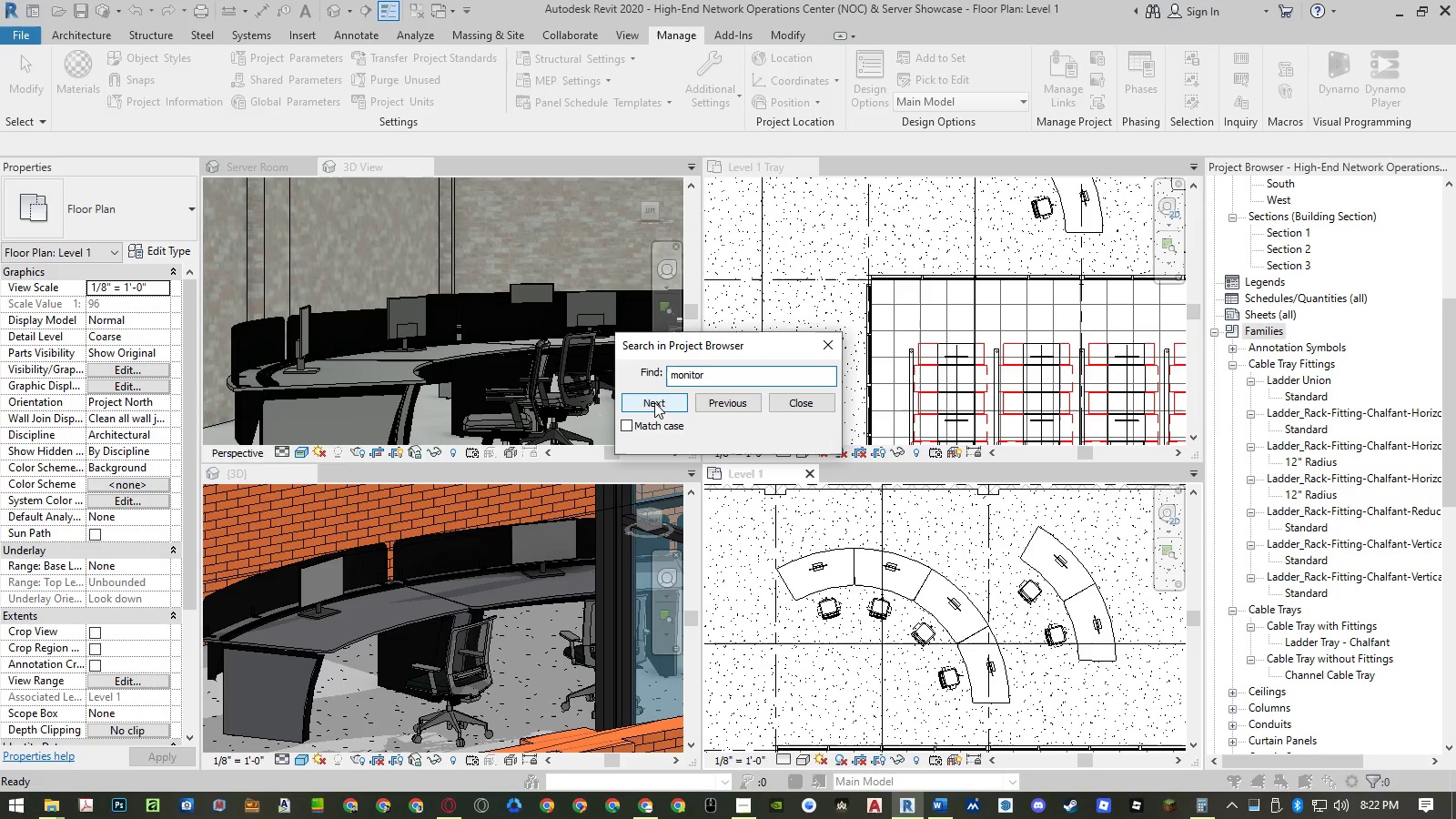 
left_click([654, 402])
 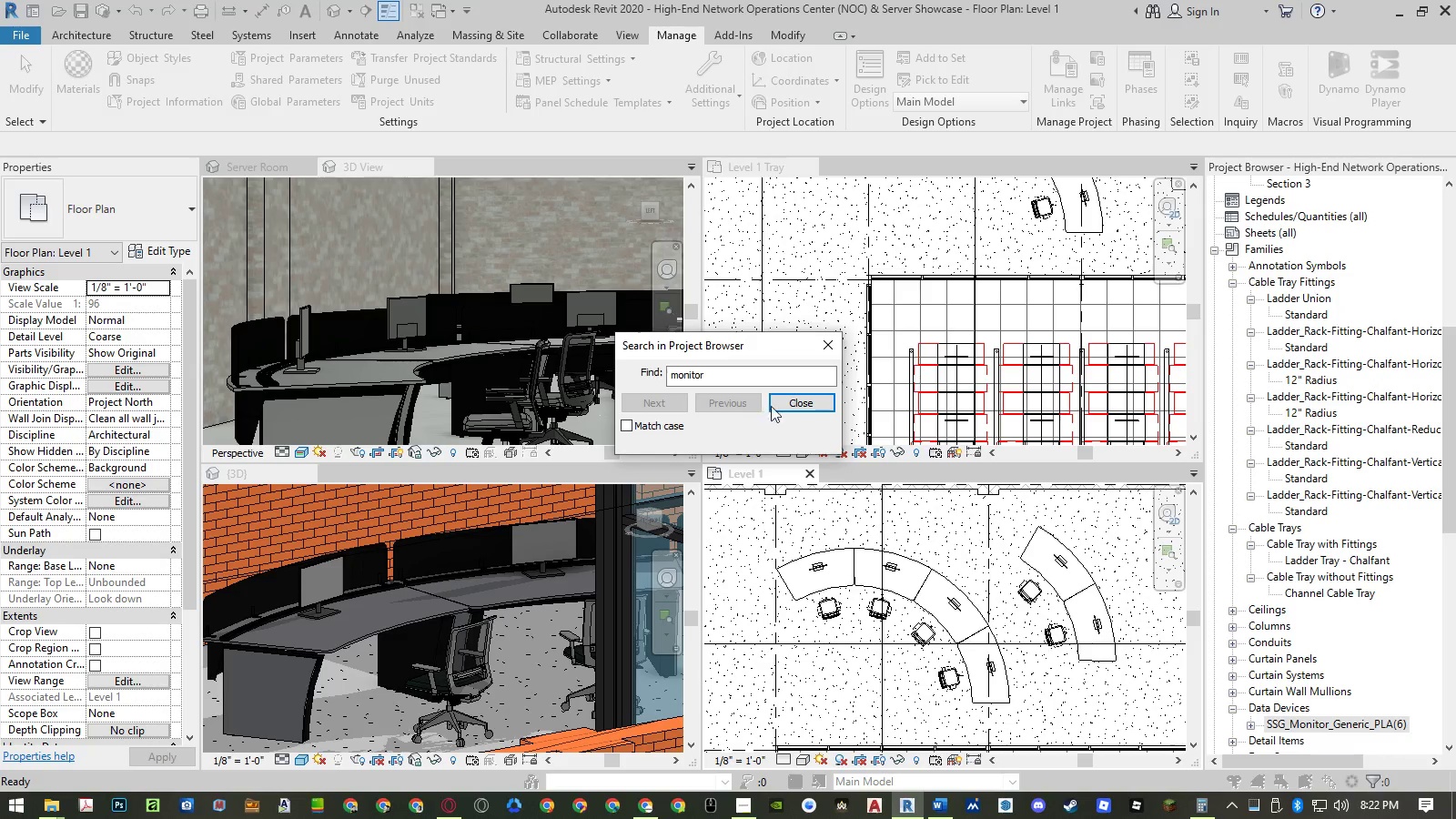 
left_click([794, 405])
 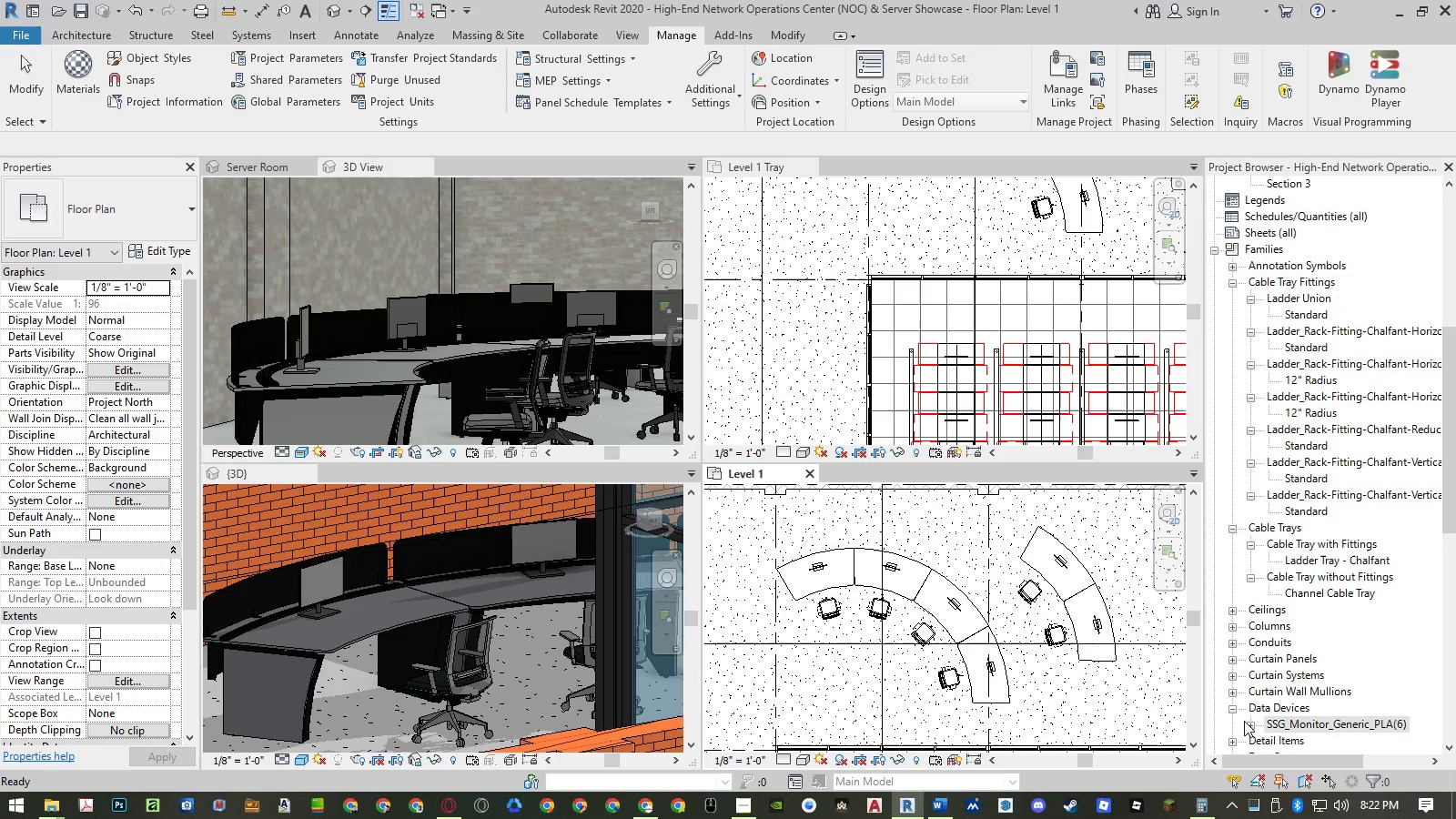 
left_click([1249, 725])
 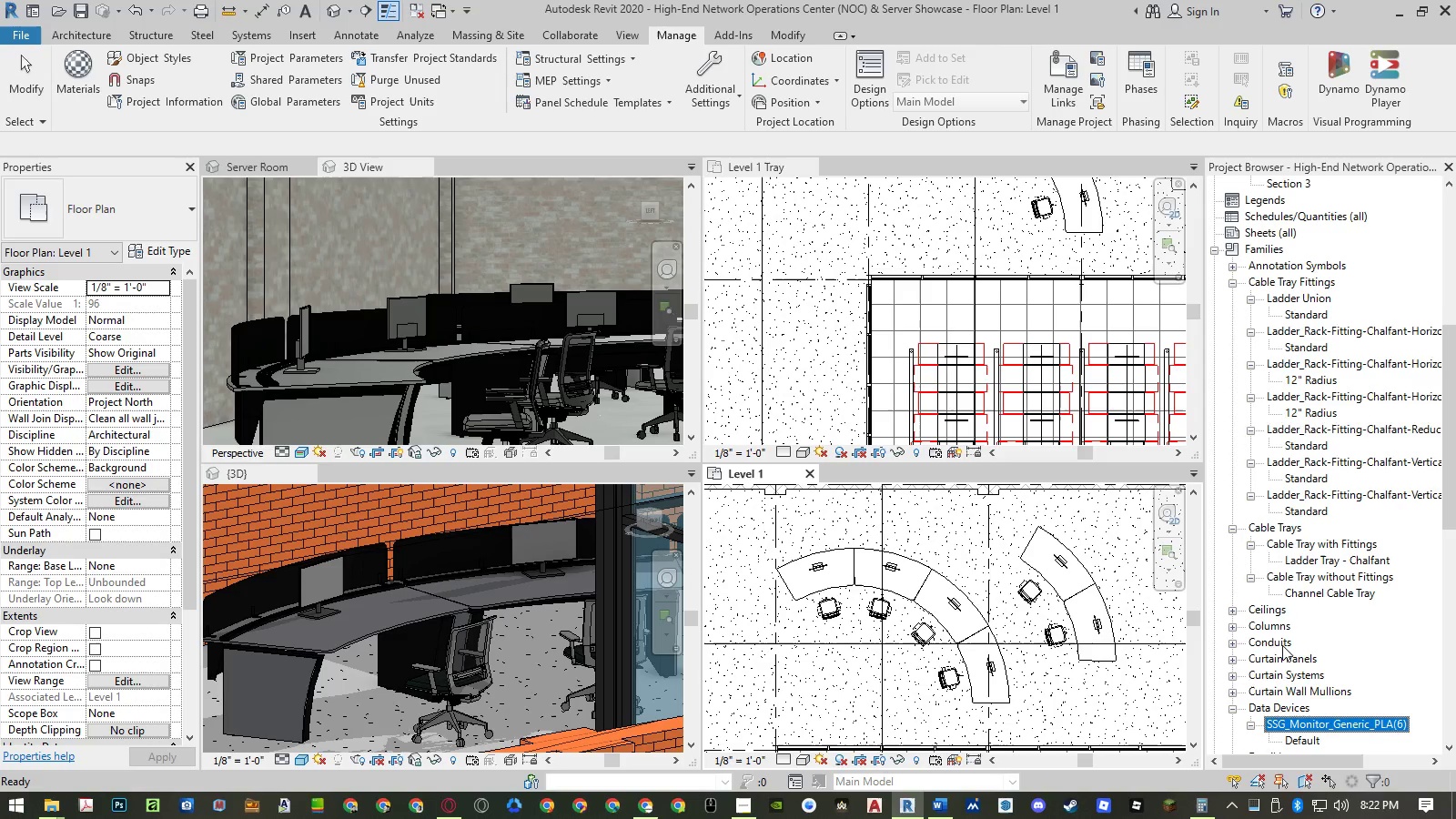 
scroll: coordinate [1282, 645], scroll_direction: down, amount: 2.0
 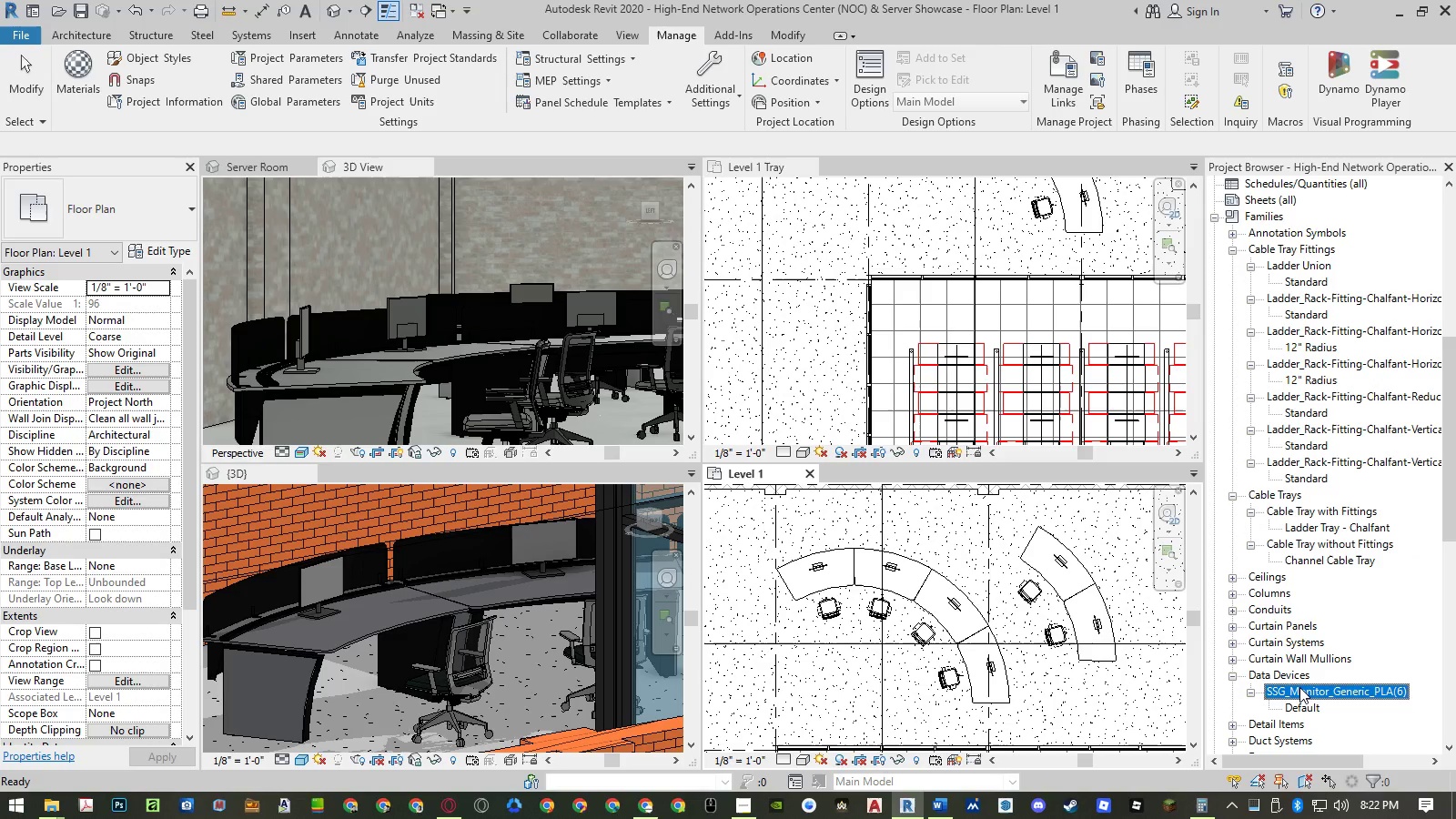 
right_click([1299, 687])
 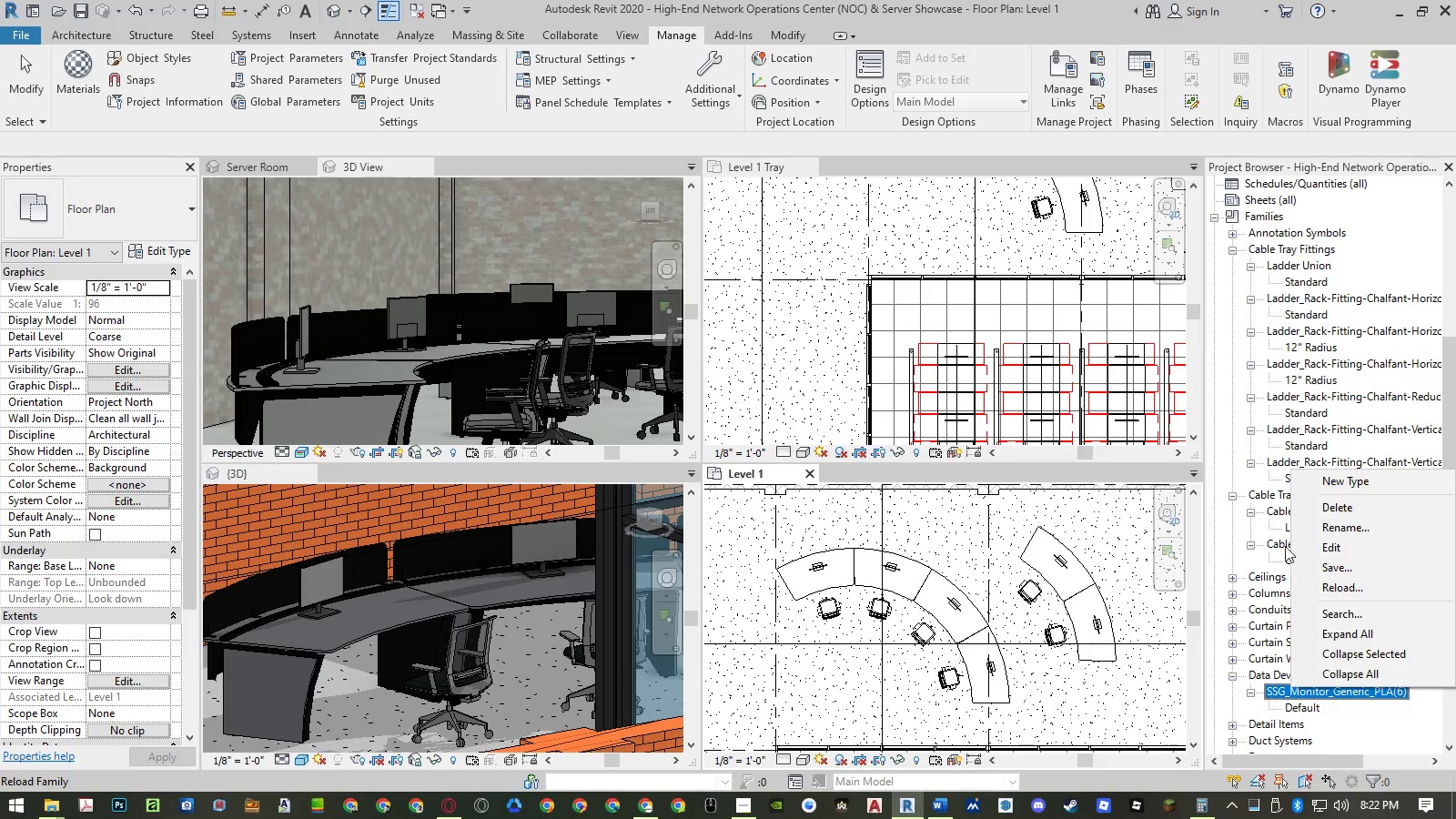 
left_click([1349, 480])
 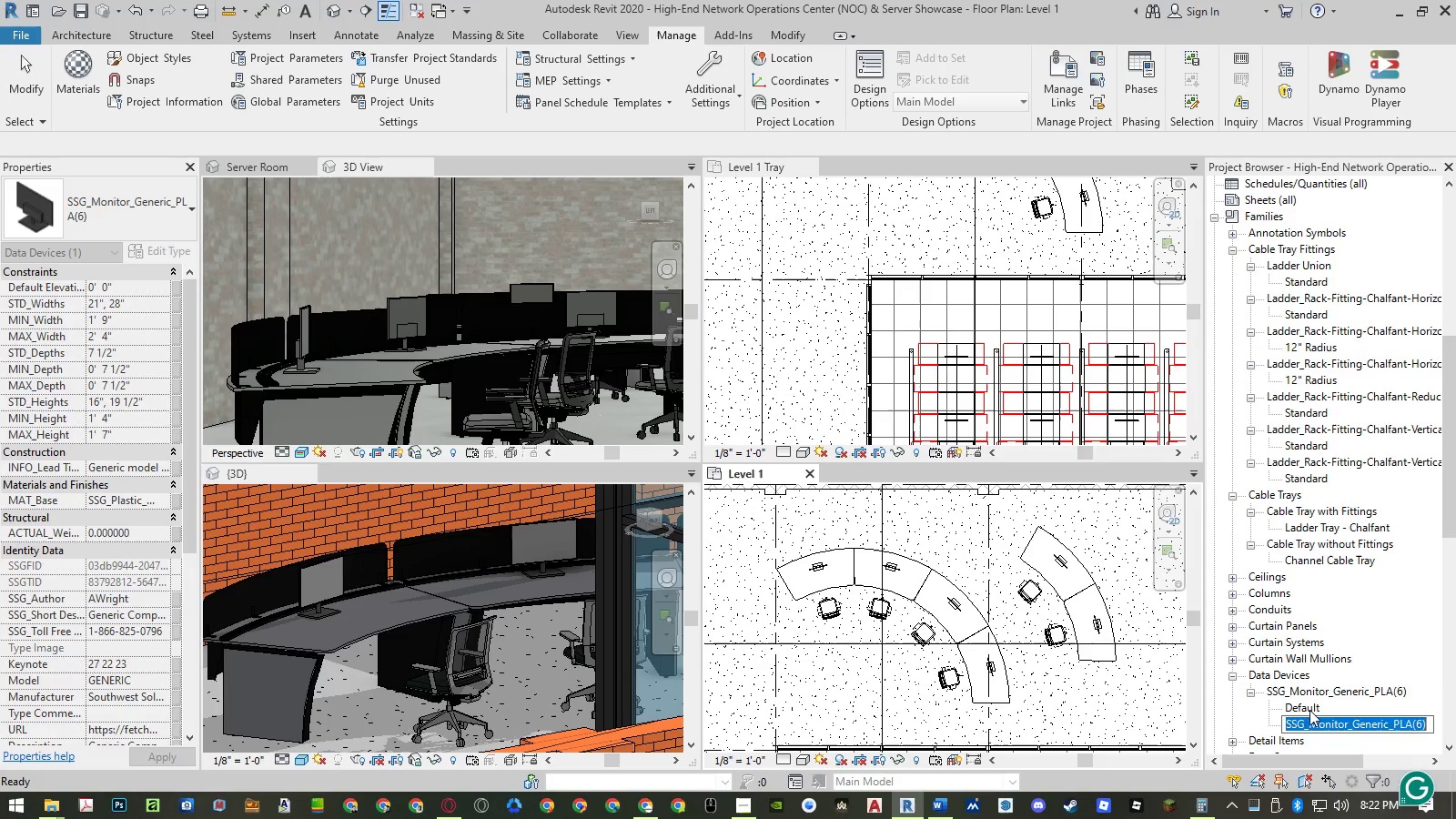 
double_click([1310, 720])
 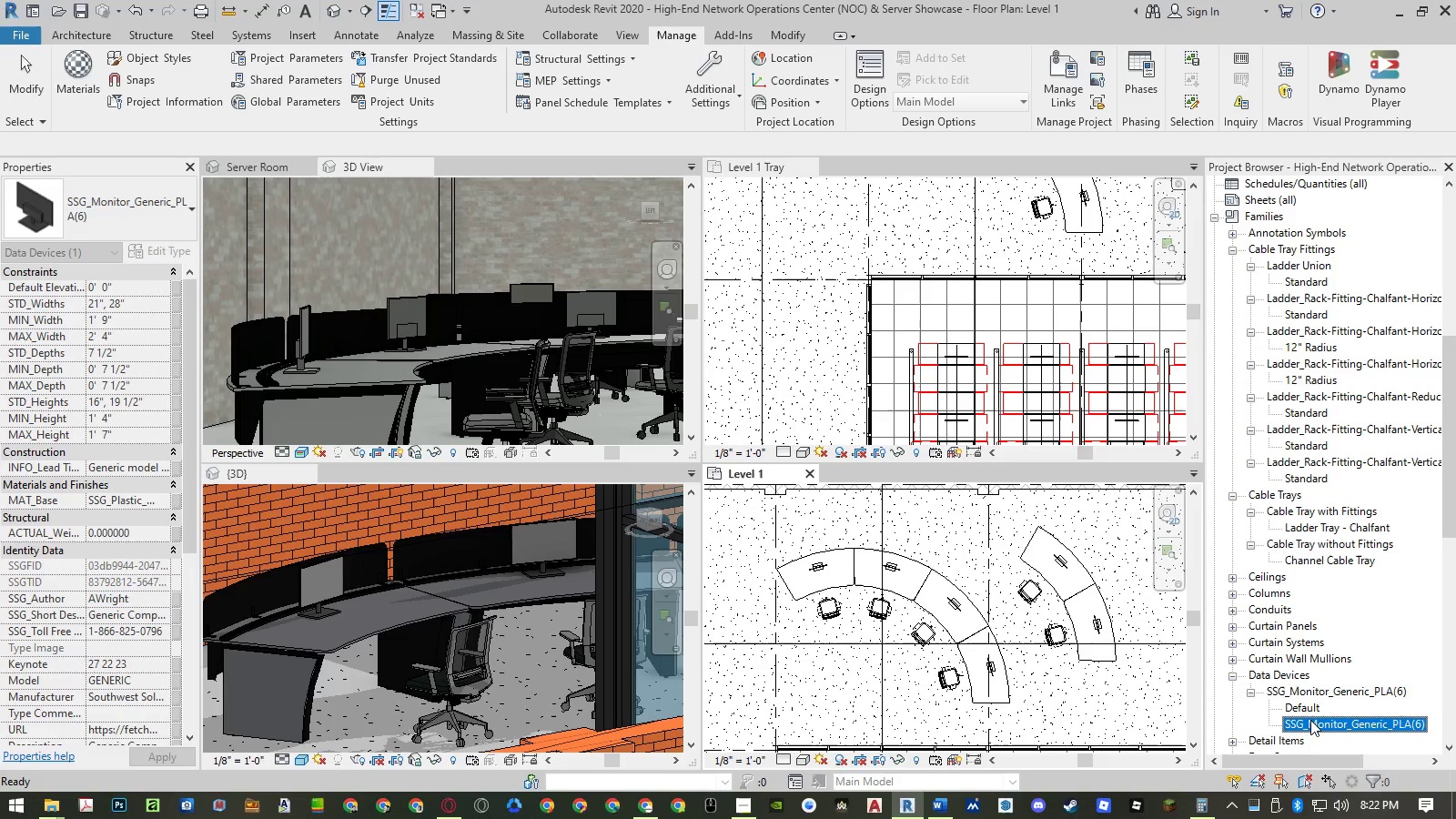 
right_click([1310, 720])
 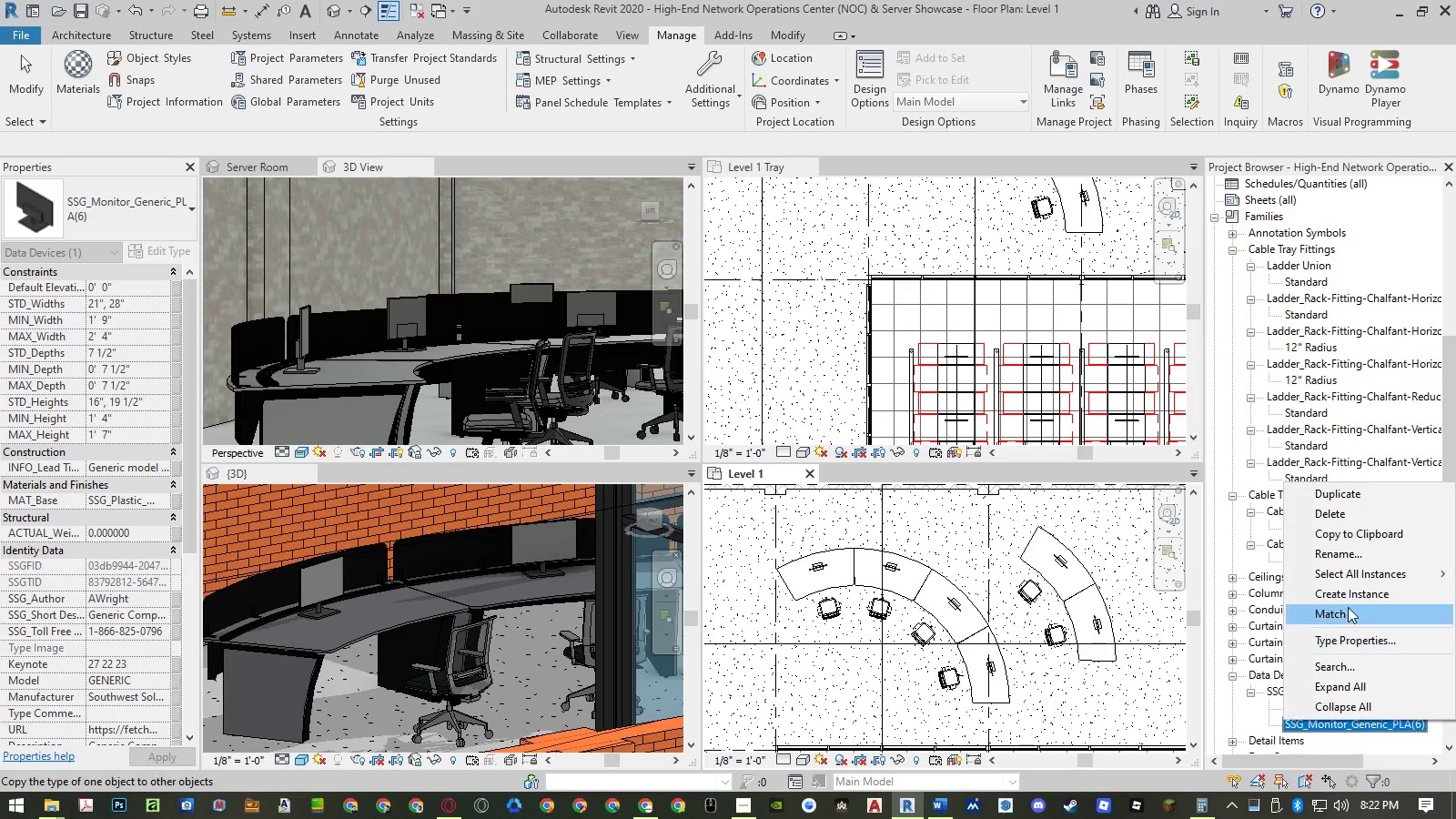 
left_click([1358, 522])
 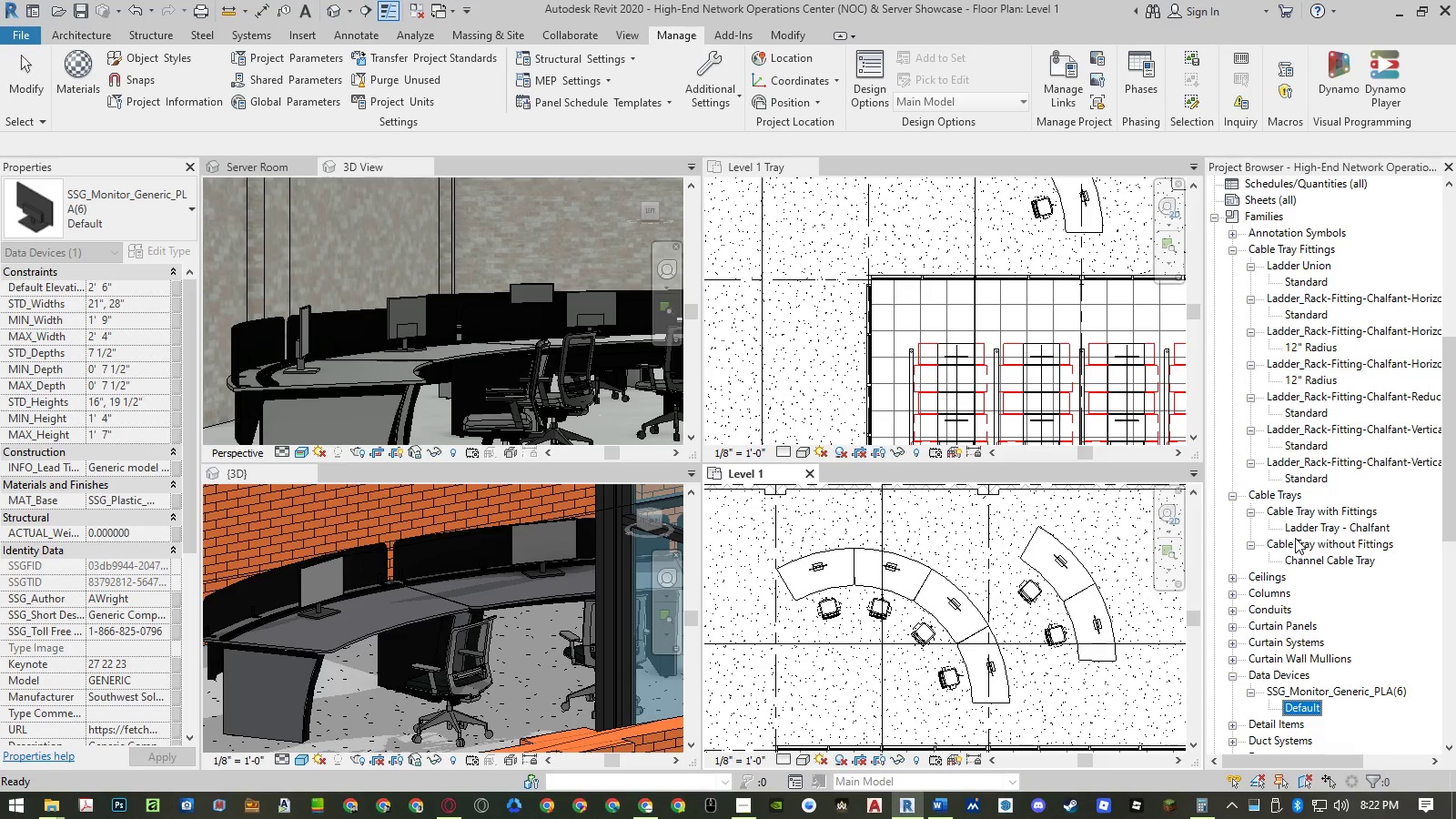 
wait(8.06)
 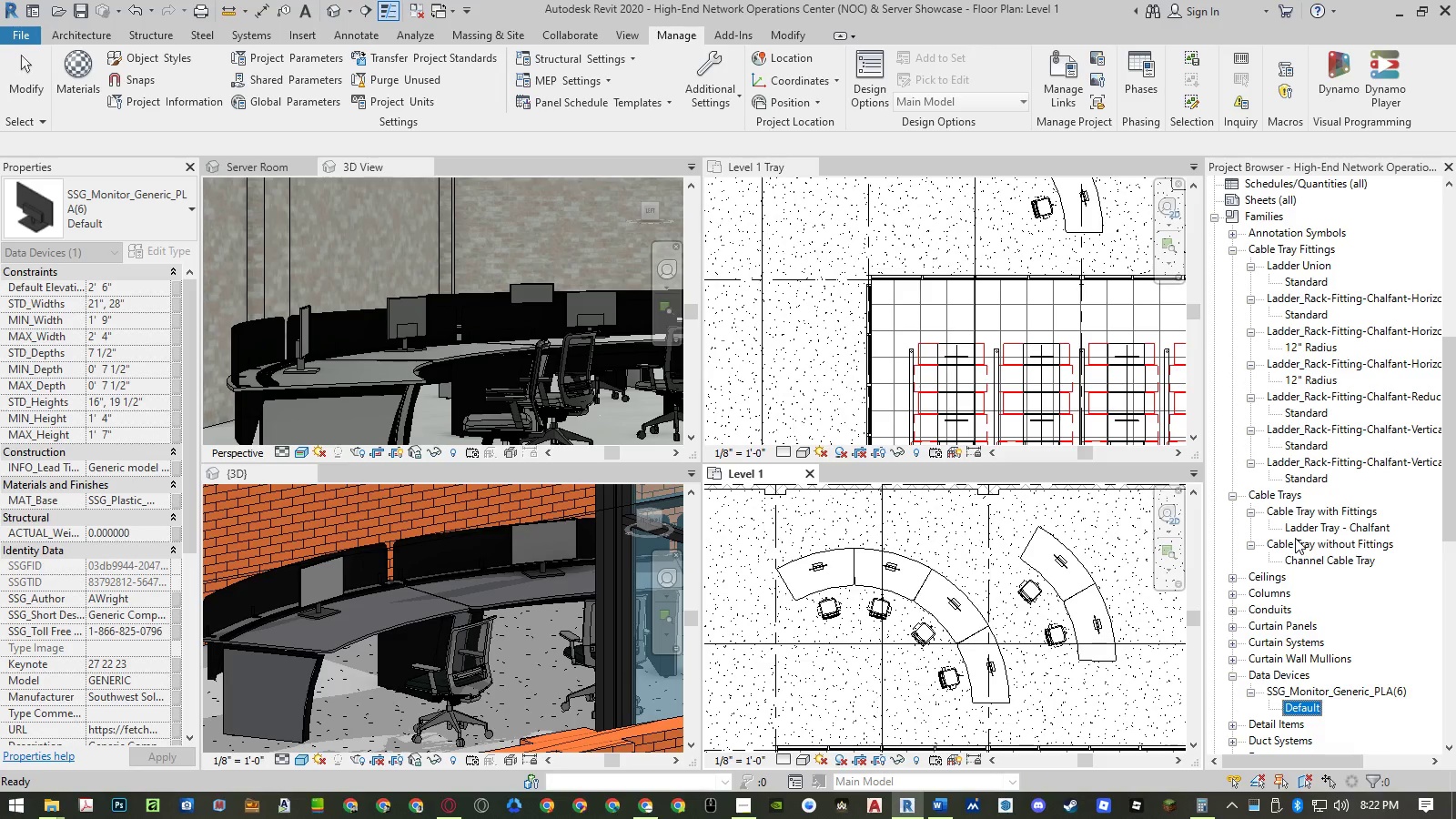 
left_click([46, 813])
 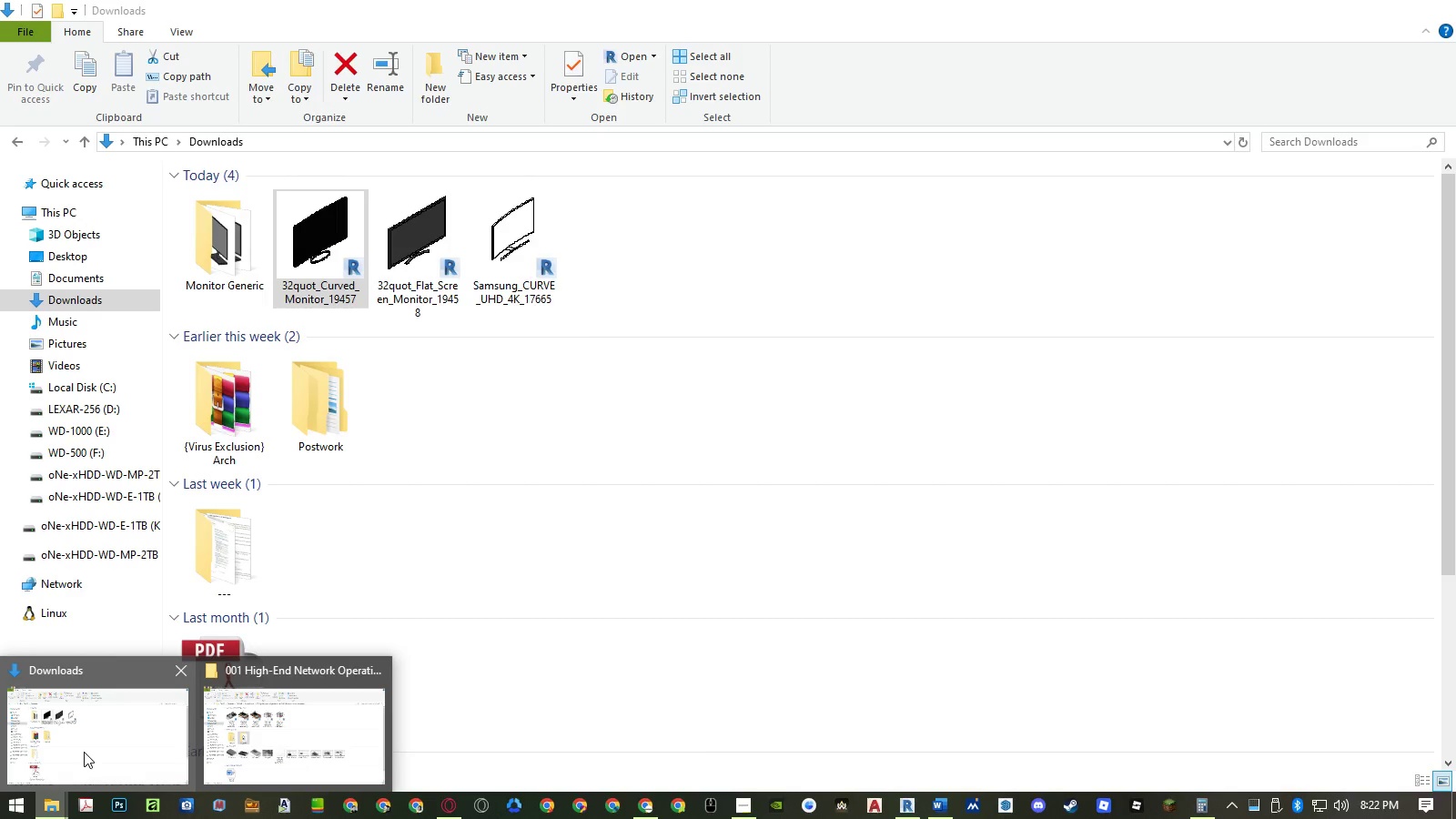 
left_click([84, 752])
 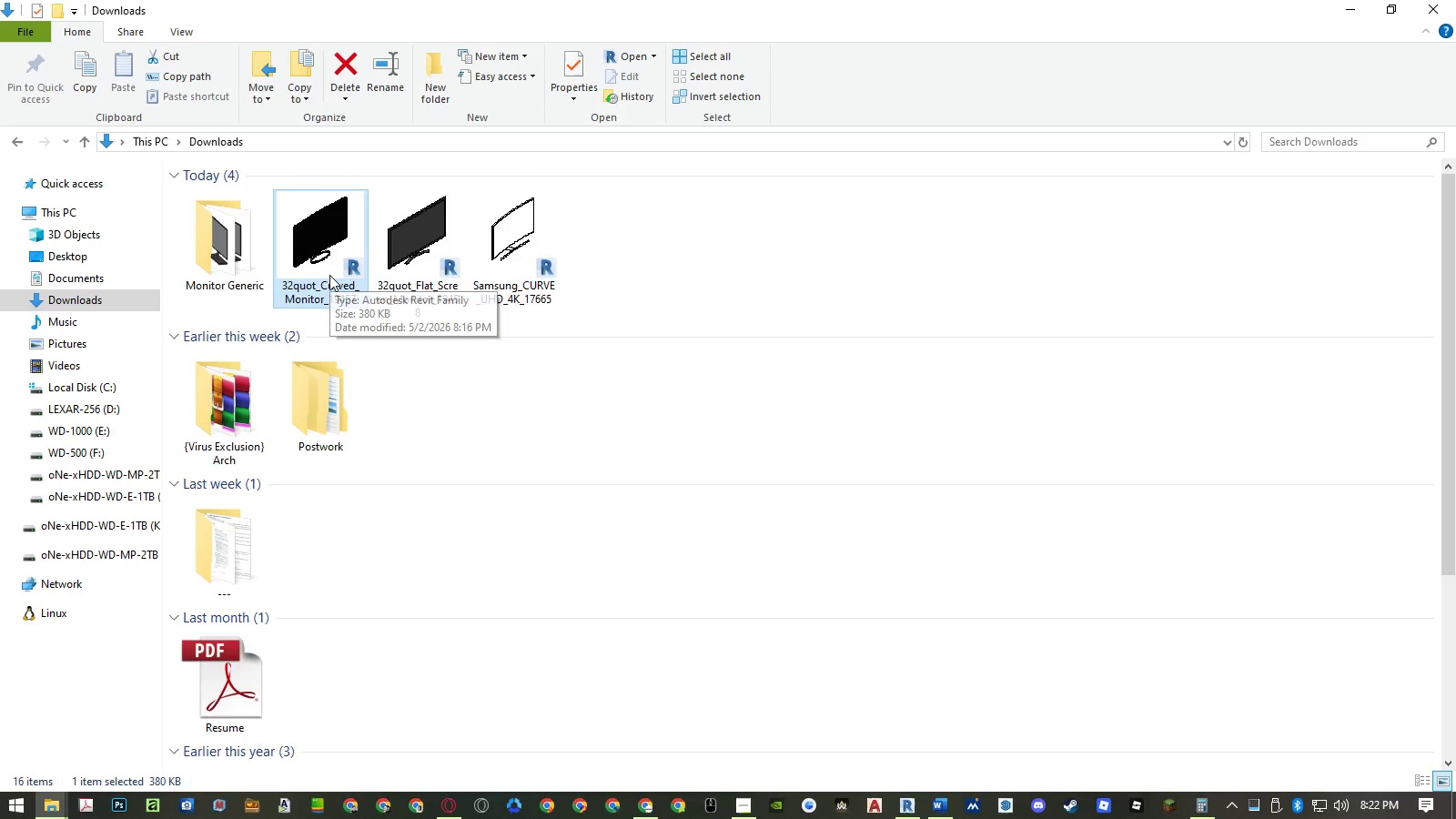 
double_click([329, 275])
 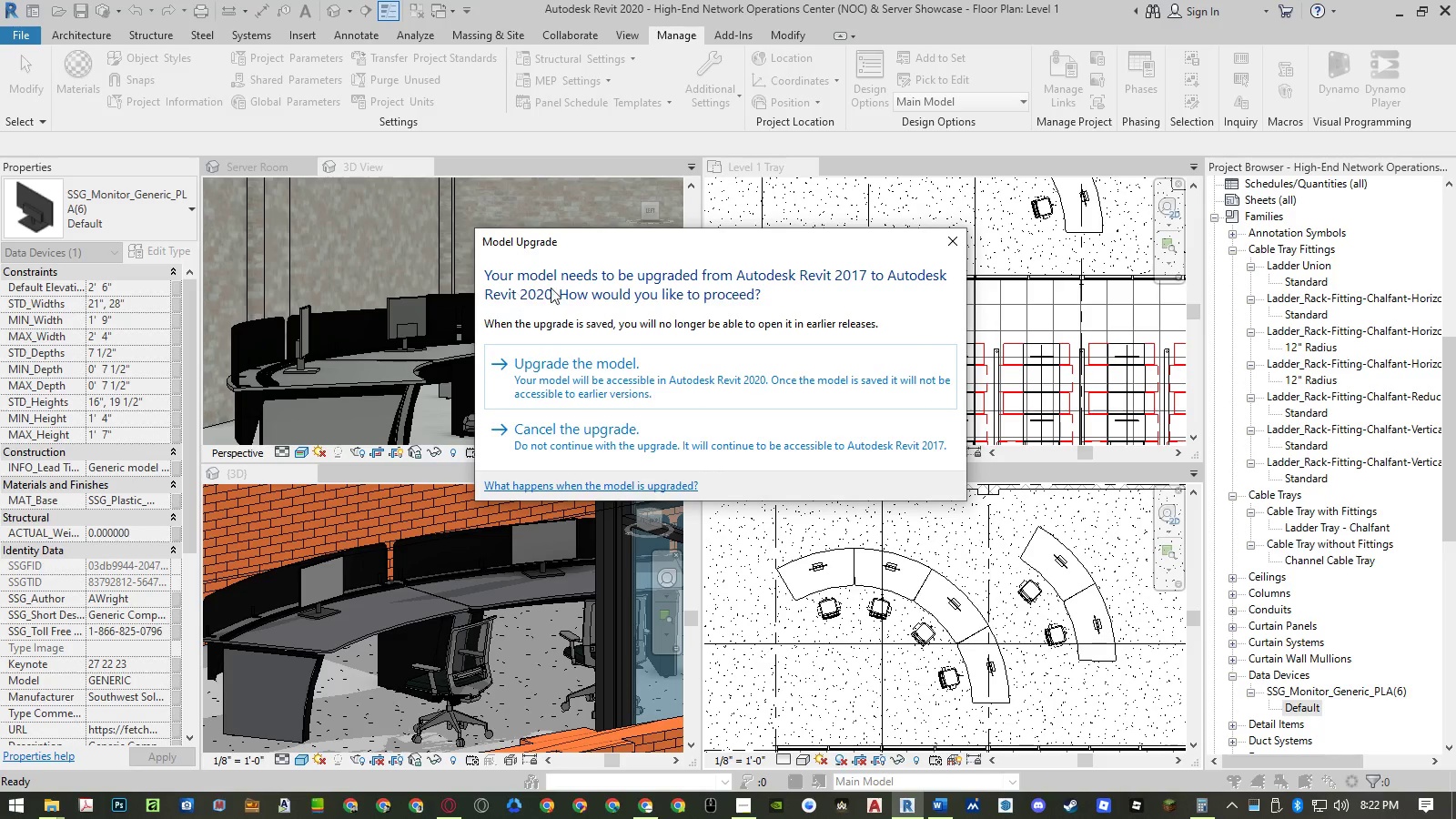 
left_click([660, 357])
 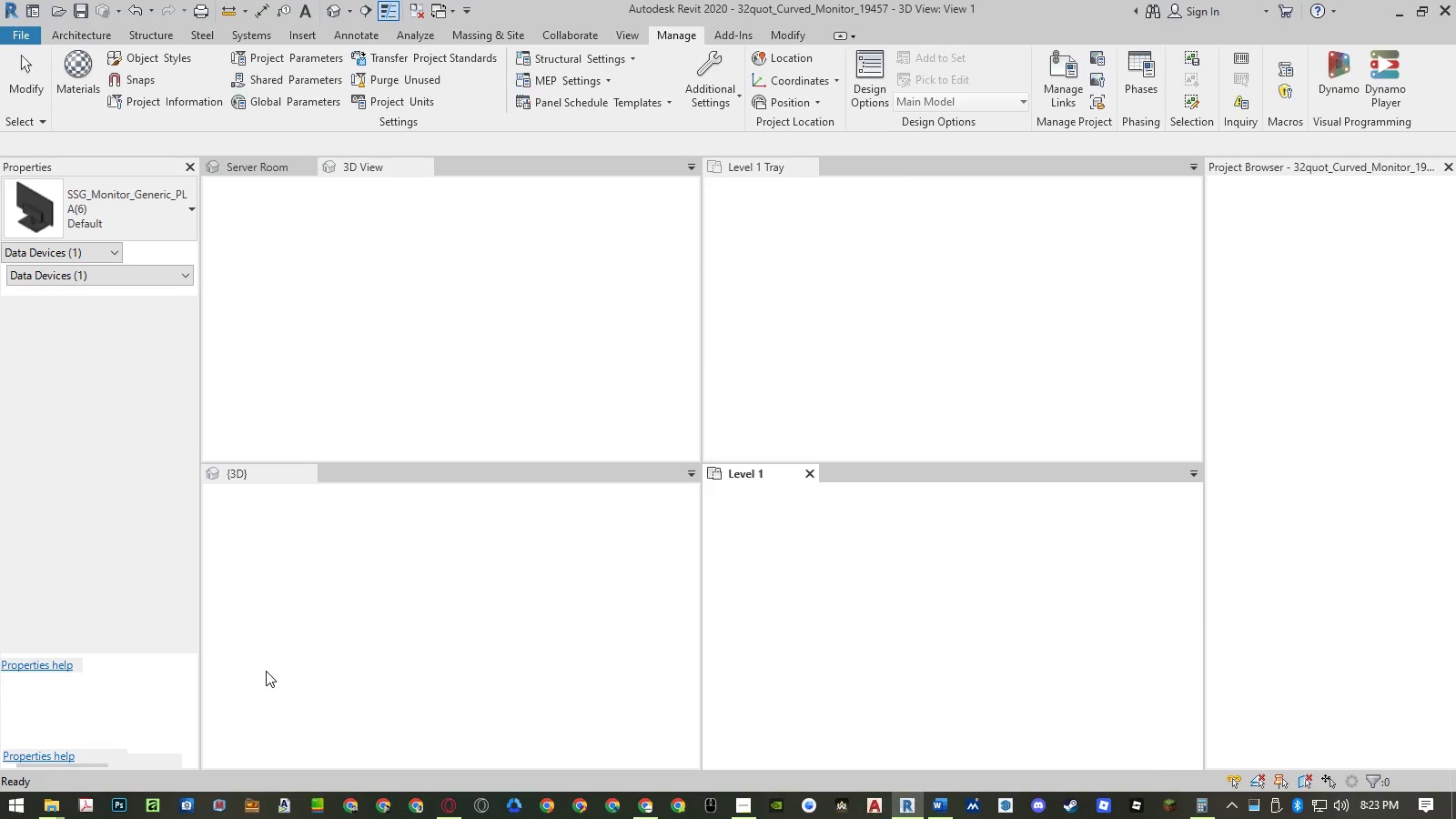 
wait(6.06)
 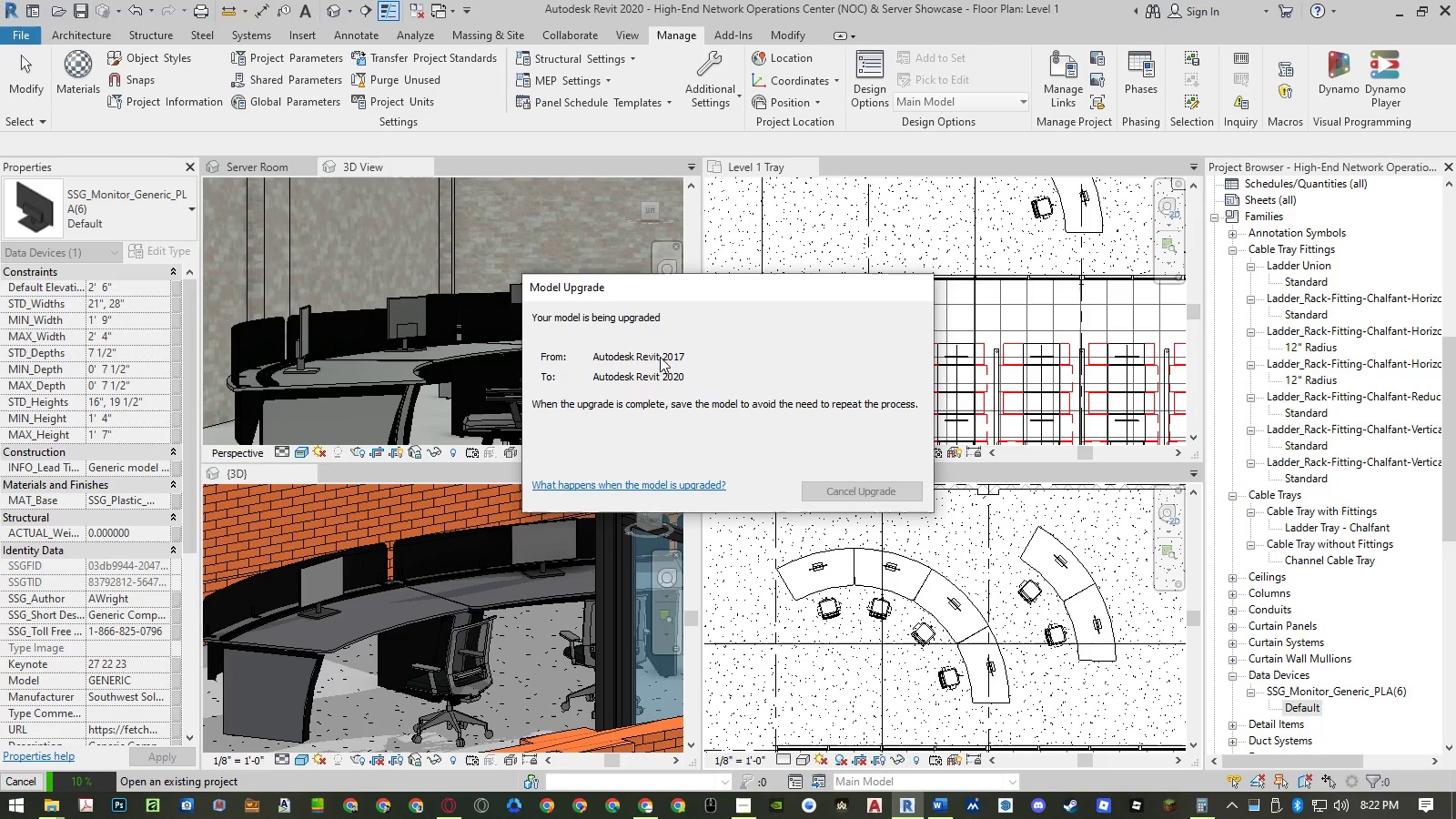 
left_click([830, 537])
 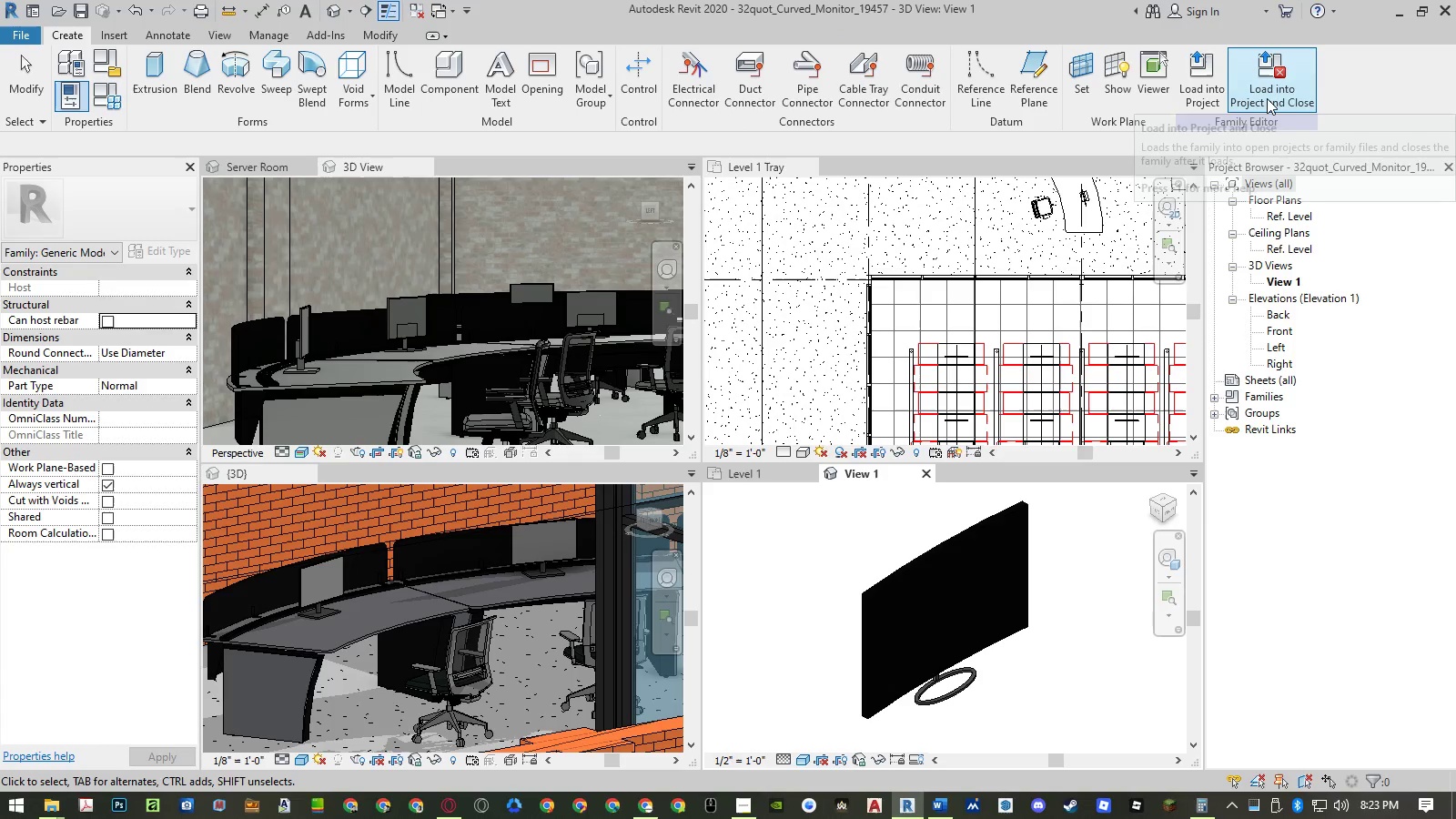 
left_click([1267, 98])
 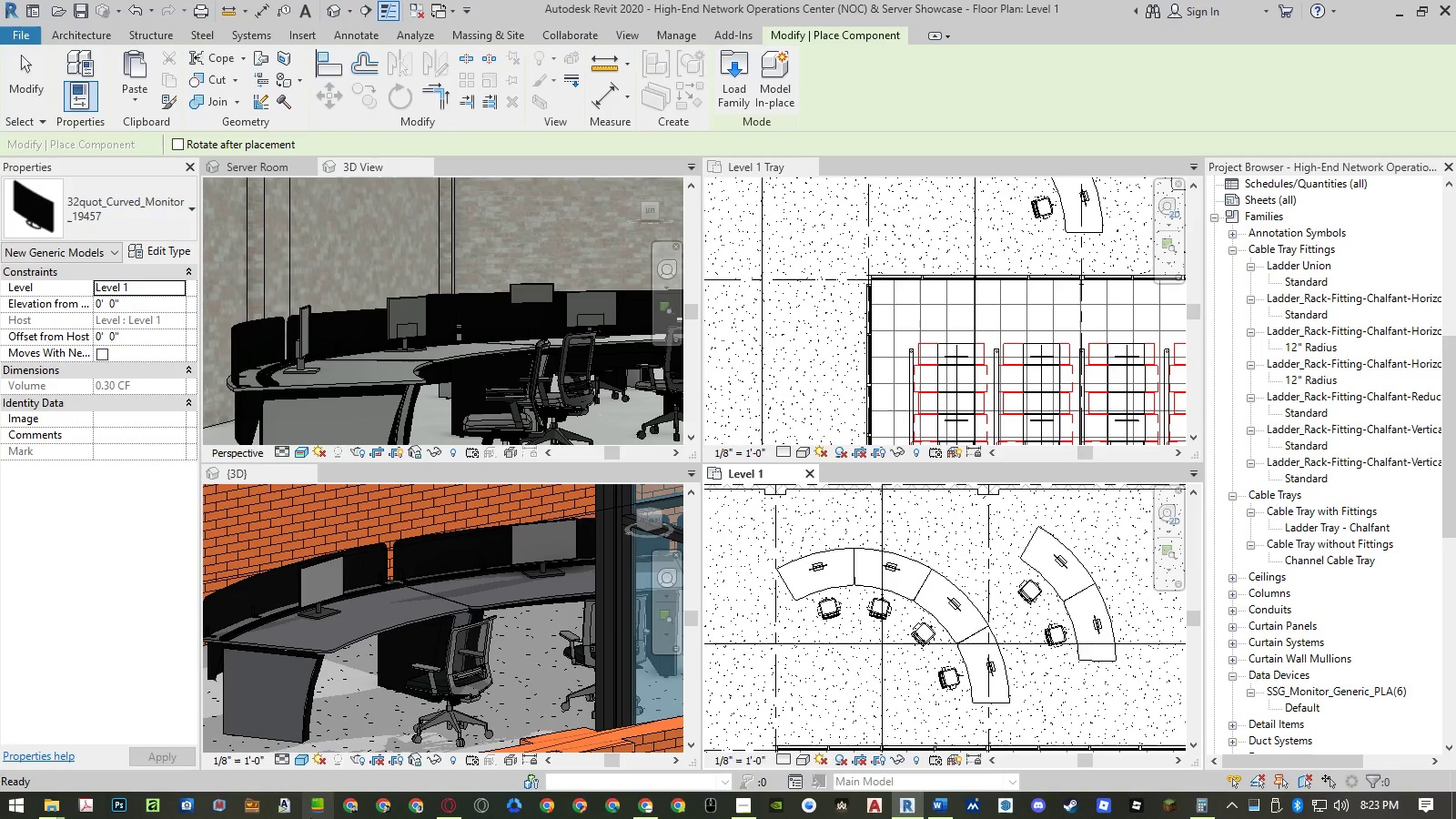 
scroll: coordinate [858, 597], scroll_direction: up, amount: 9.0
 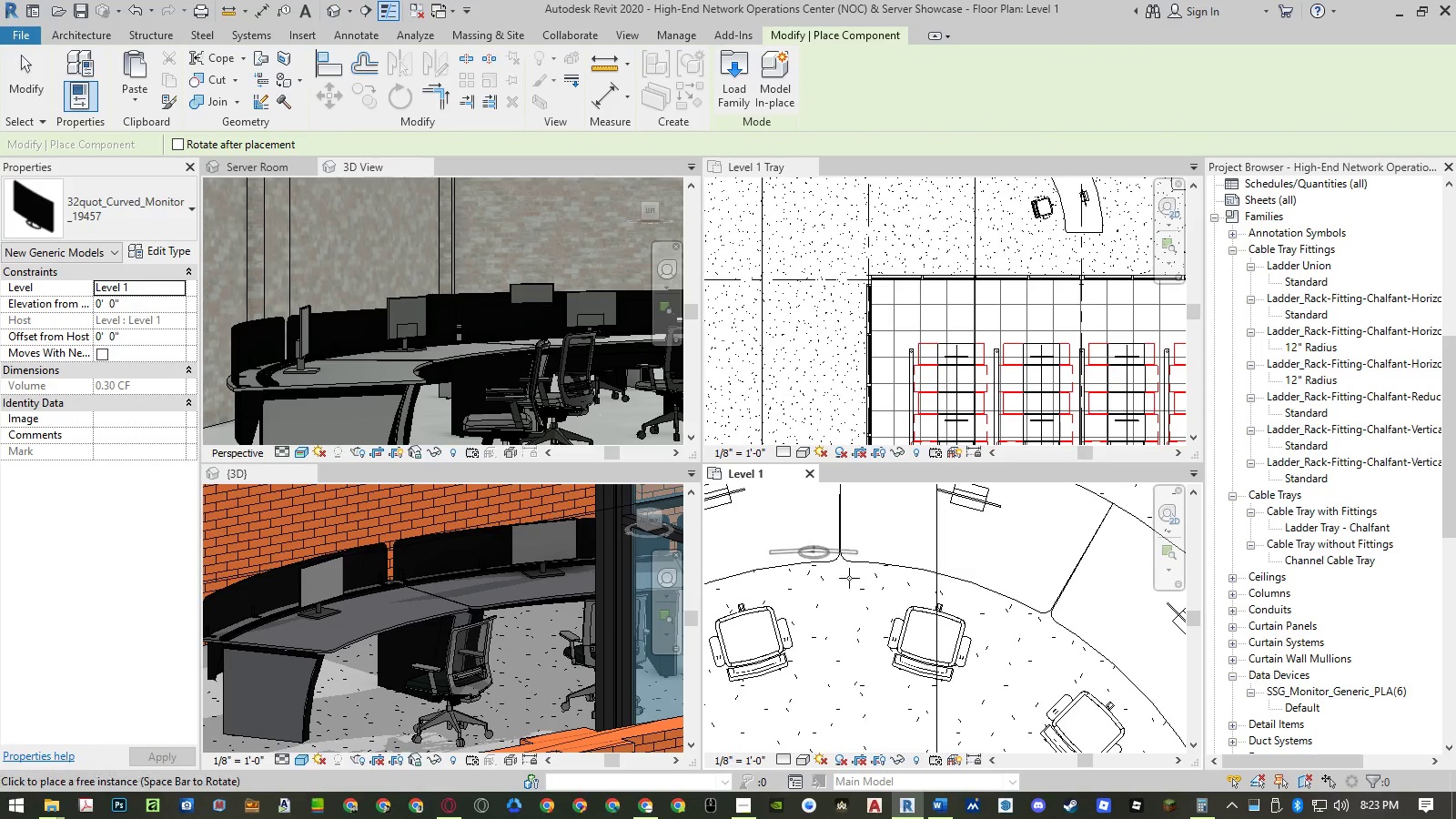 
scroll: coordinate [862, 684], scroll_direction: down, amount: 5.0
 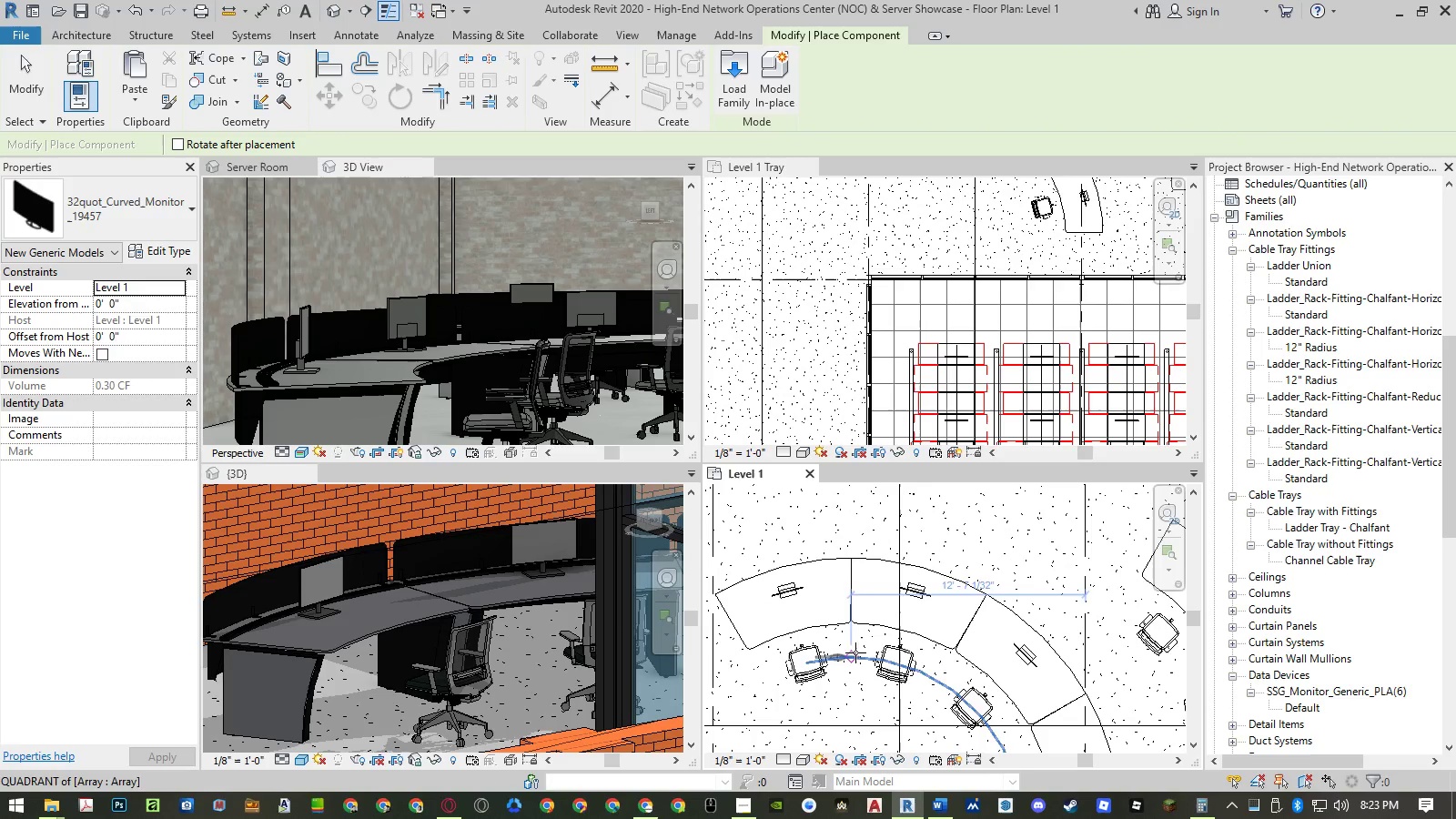 
left_click([861, 642])
 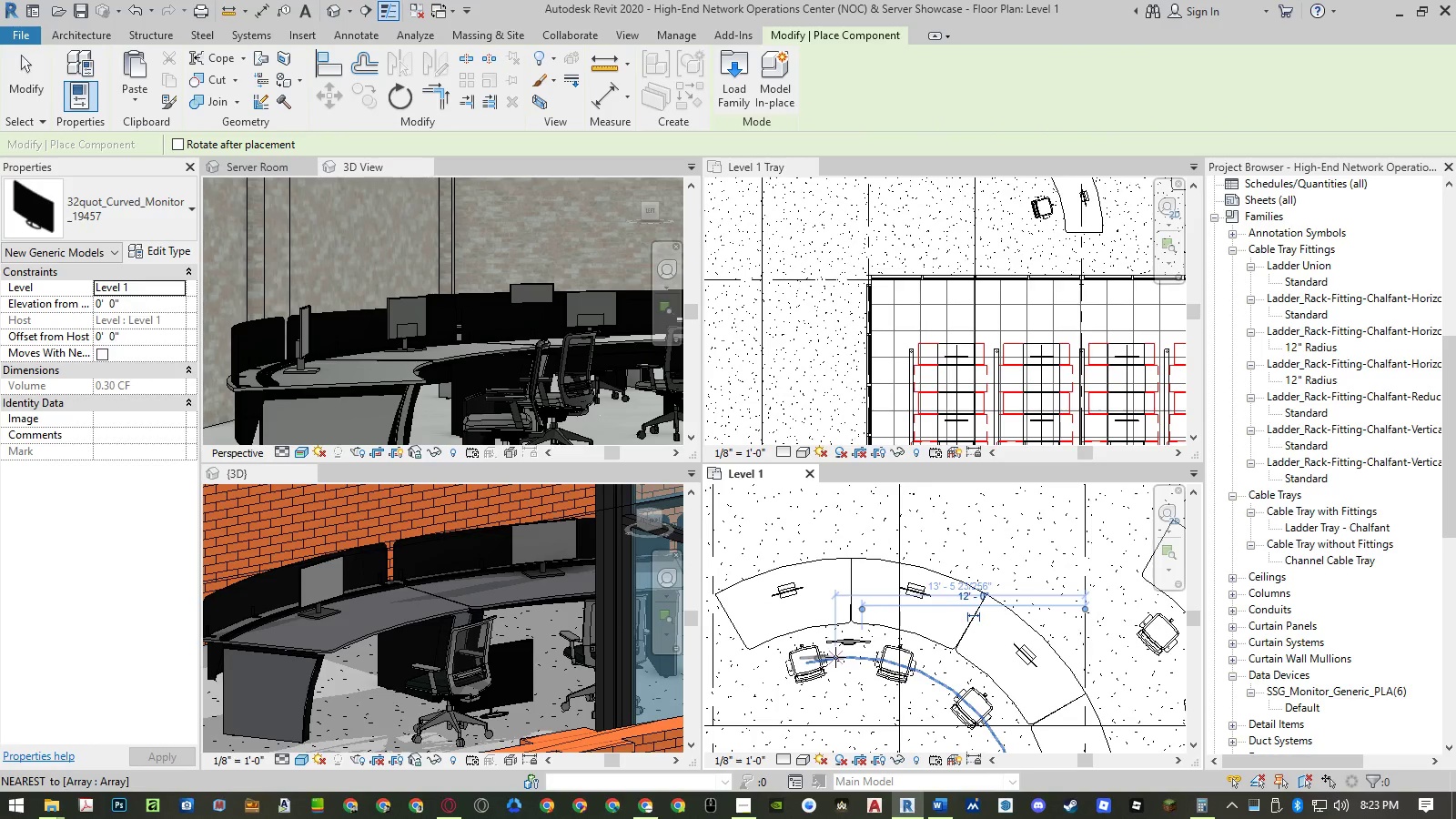 
key(Escape)
 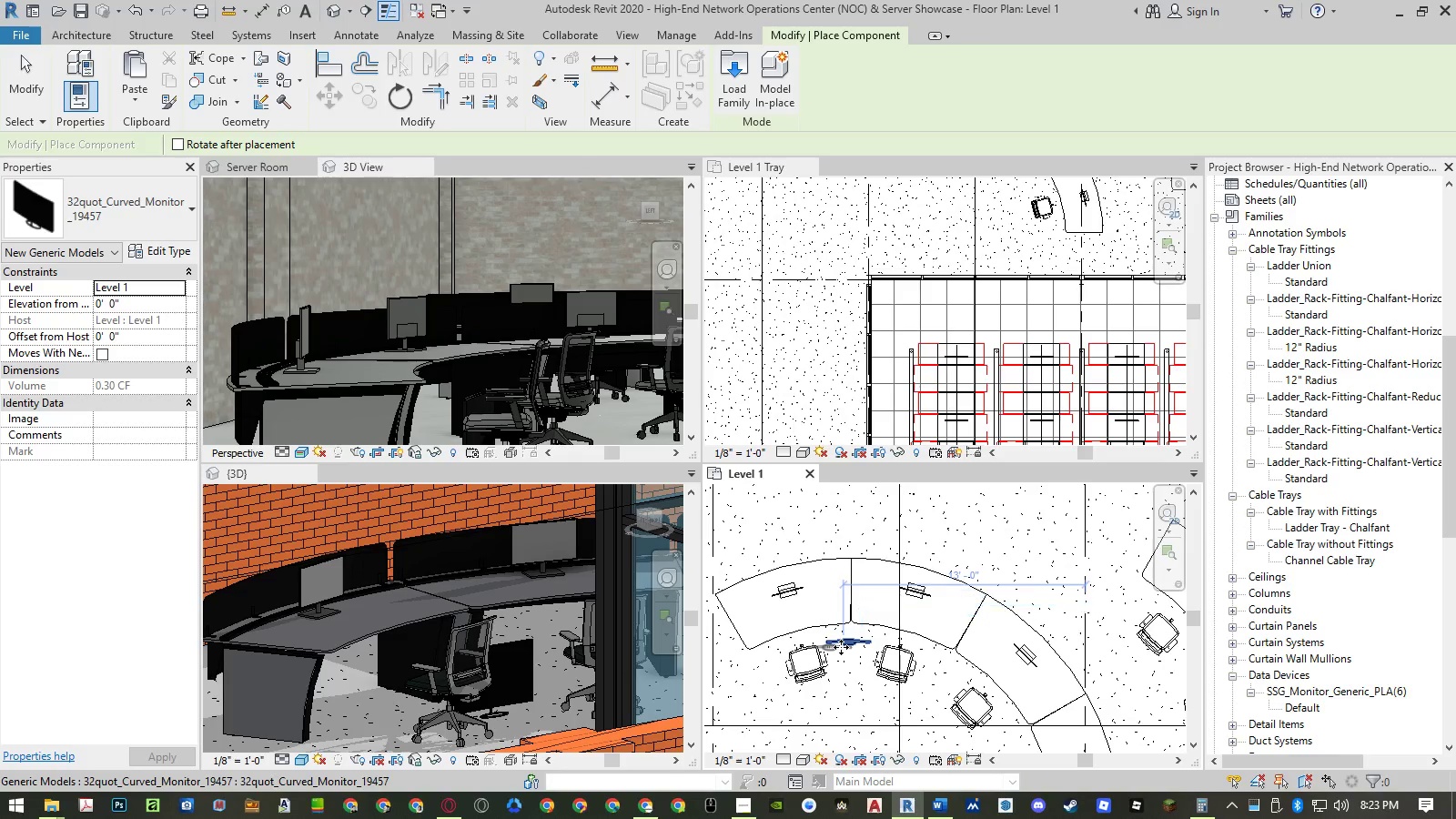 
key(Escape)
 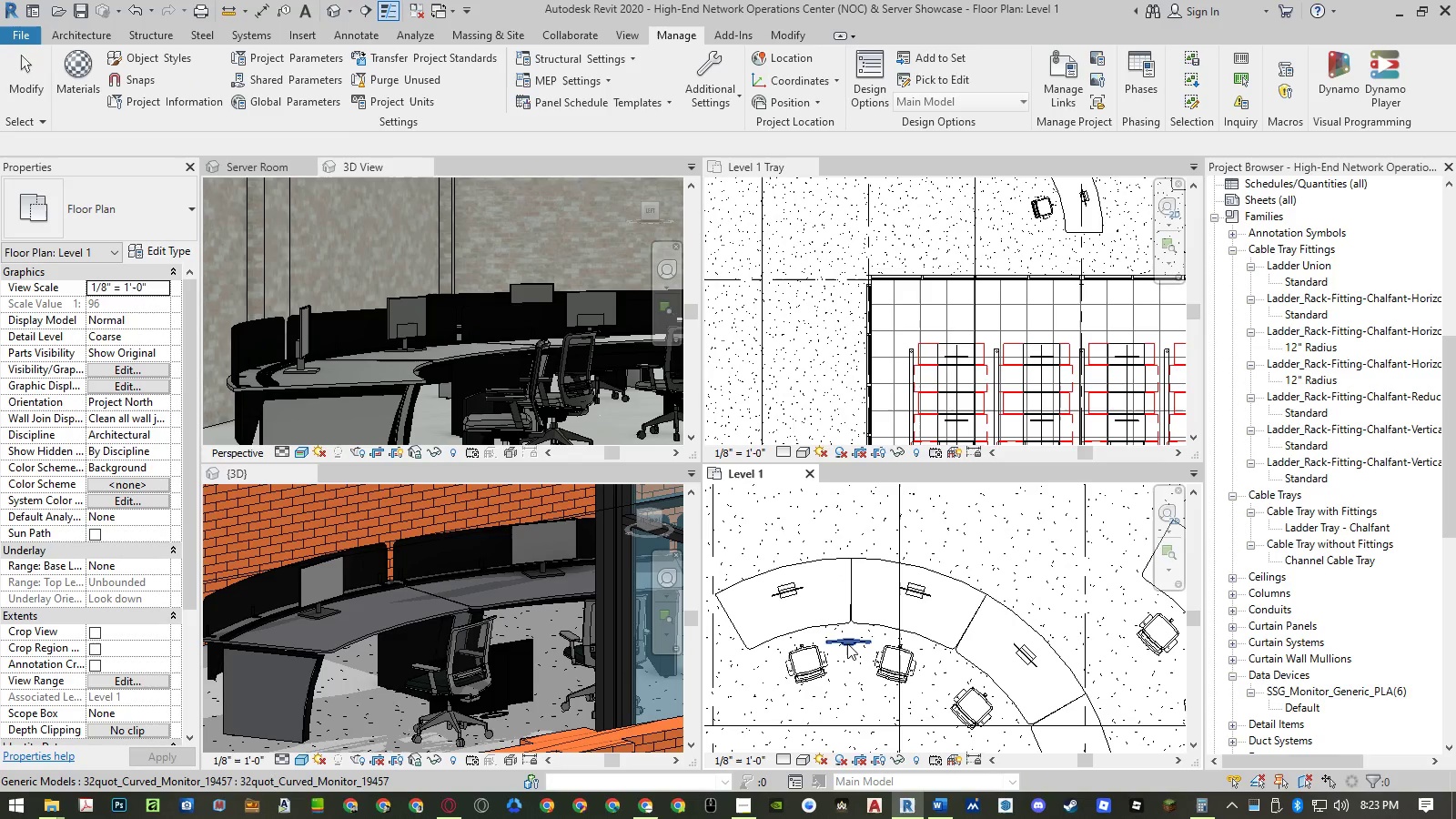 
left_click([847, 643])
 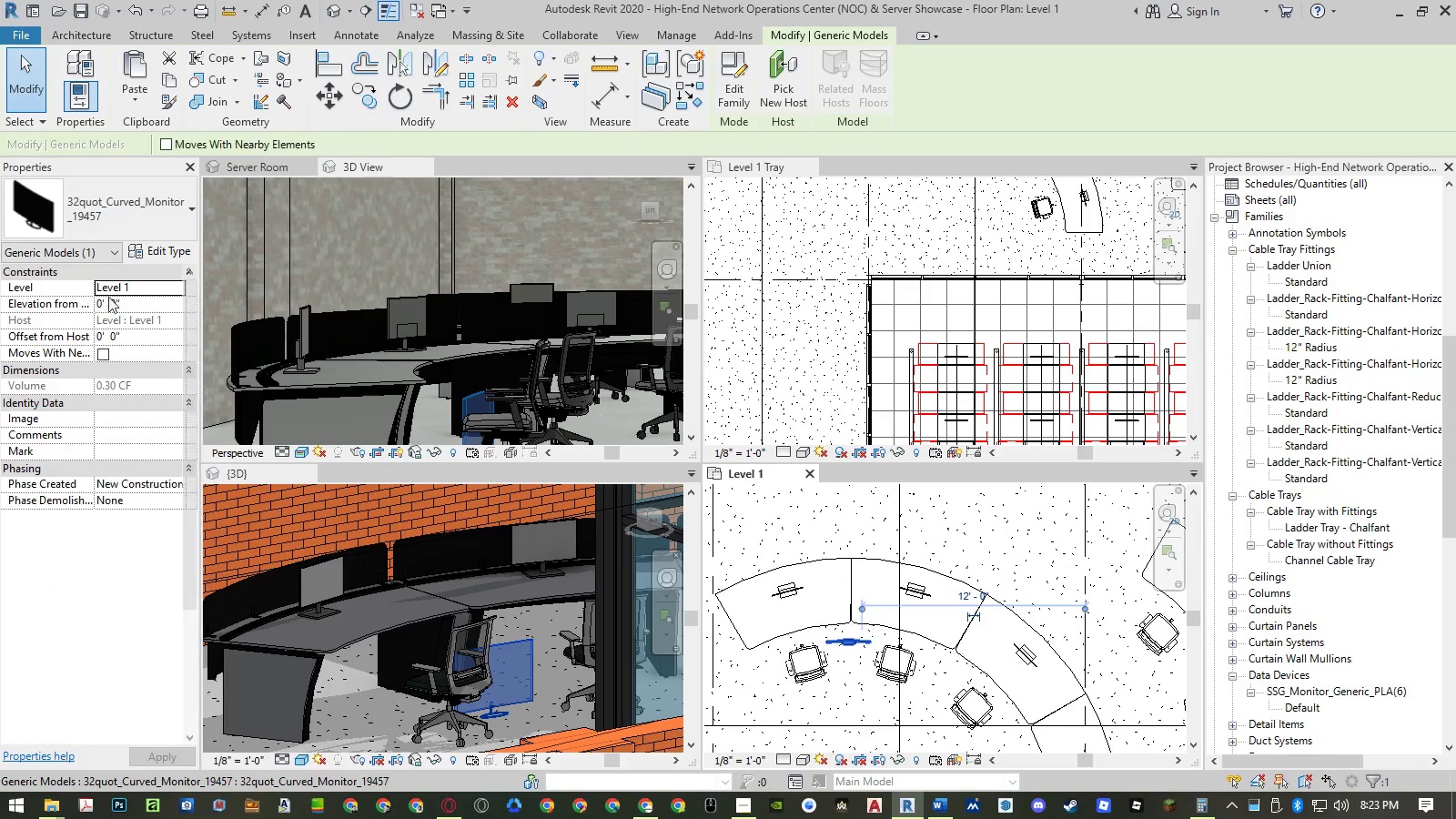 
left_click([135, 302])
 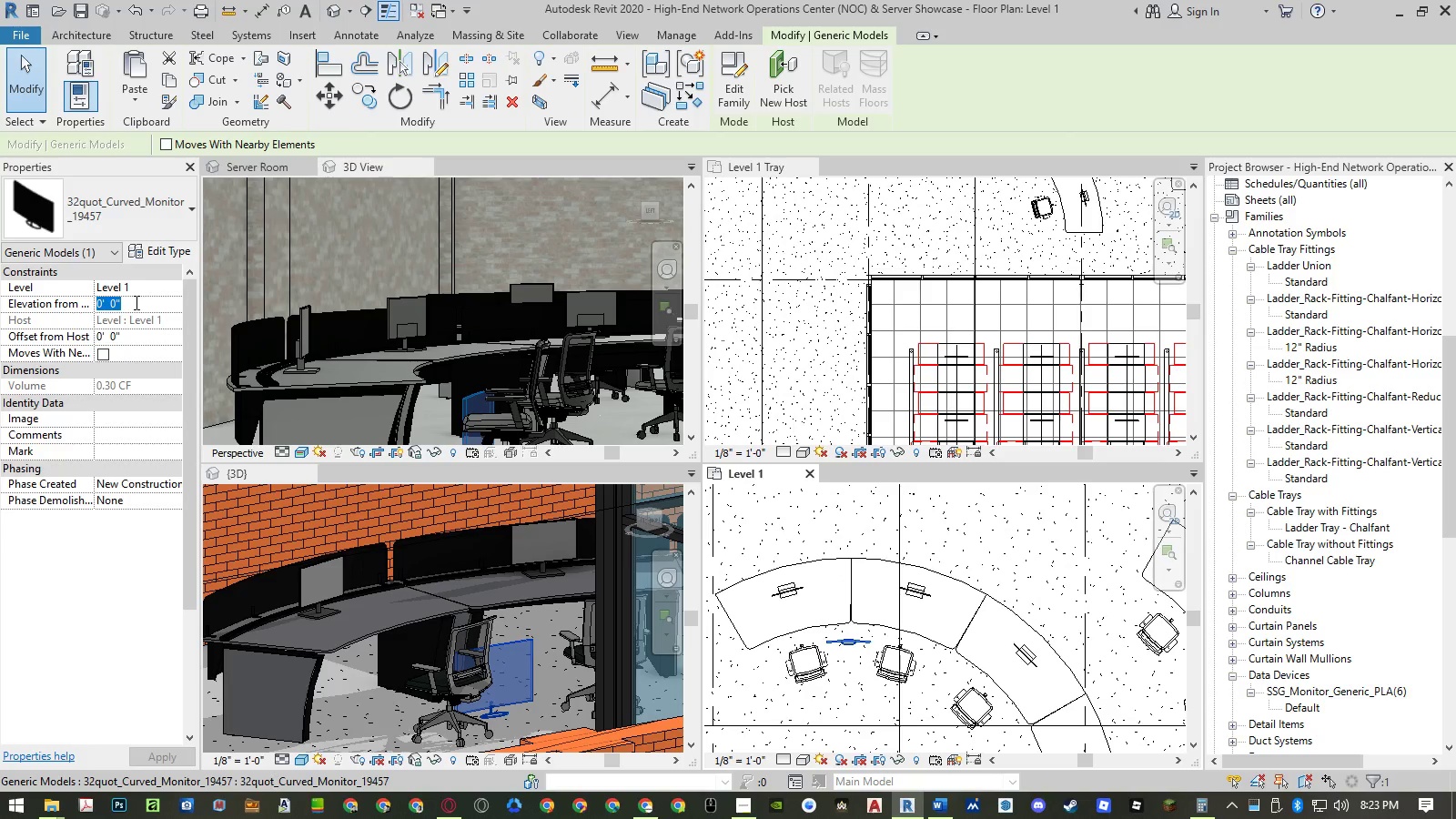 
key(Numpad2)
 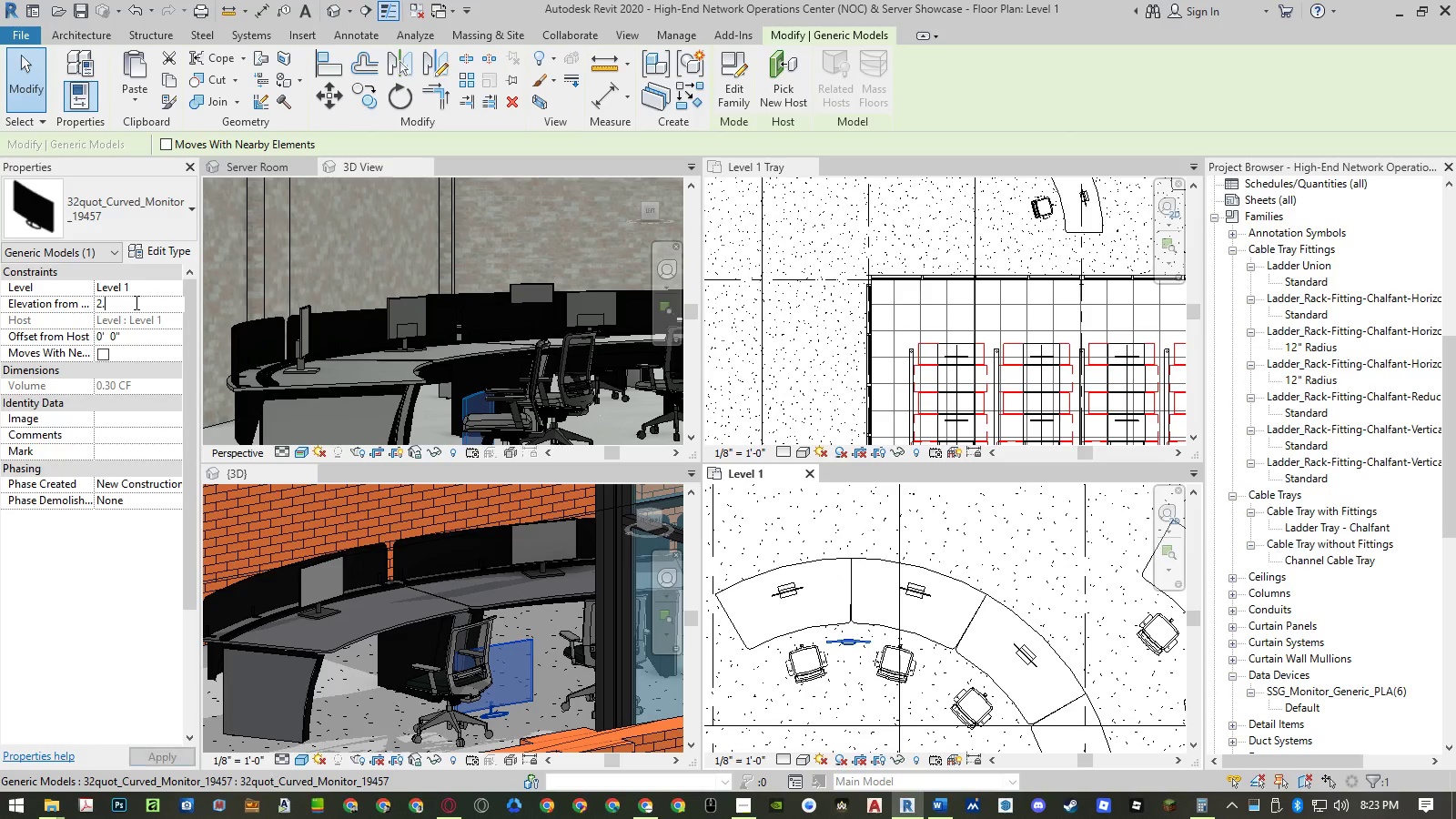 
key(NumpadDecimal)
 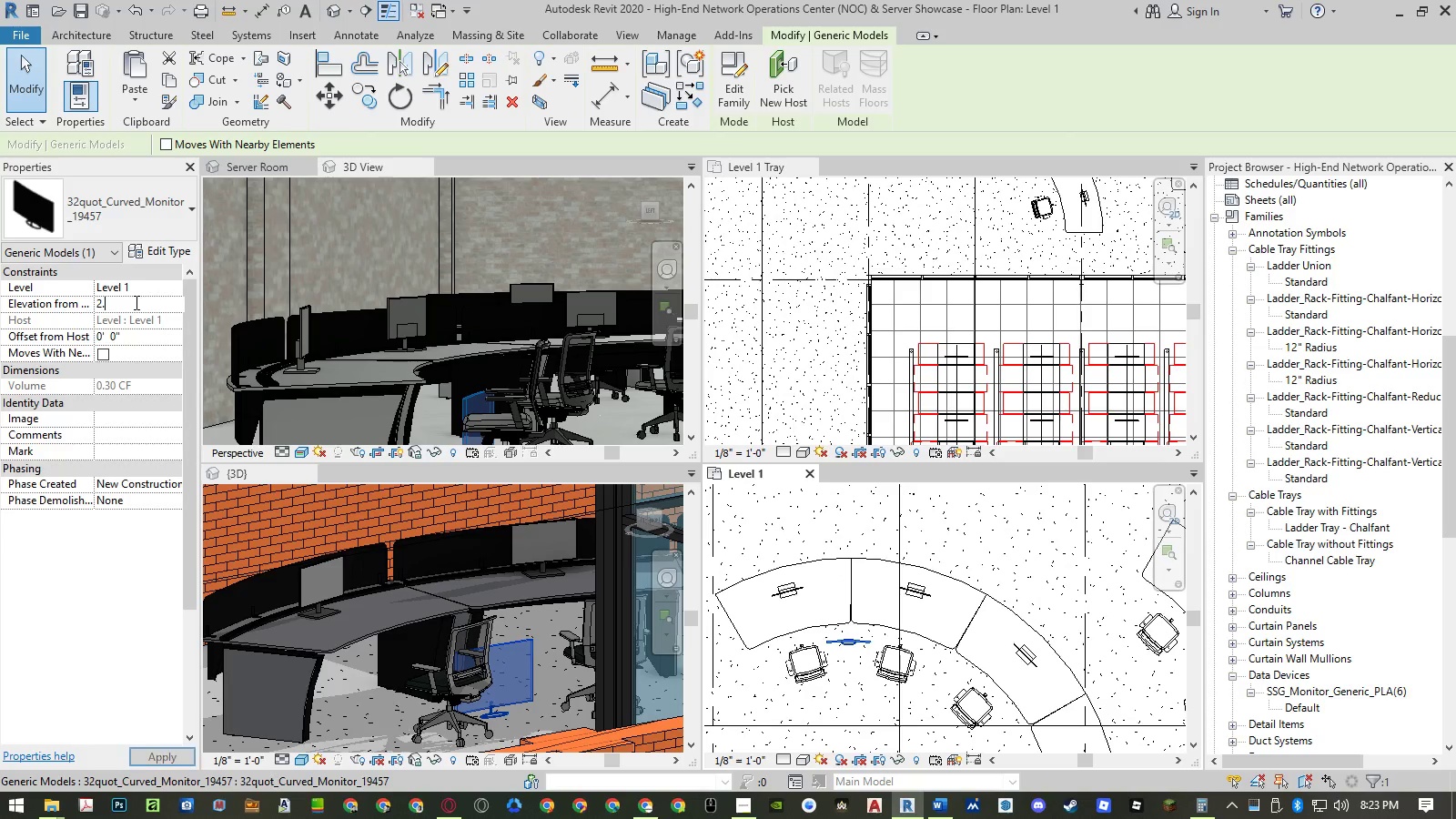 
key(Numpad6)
 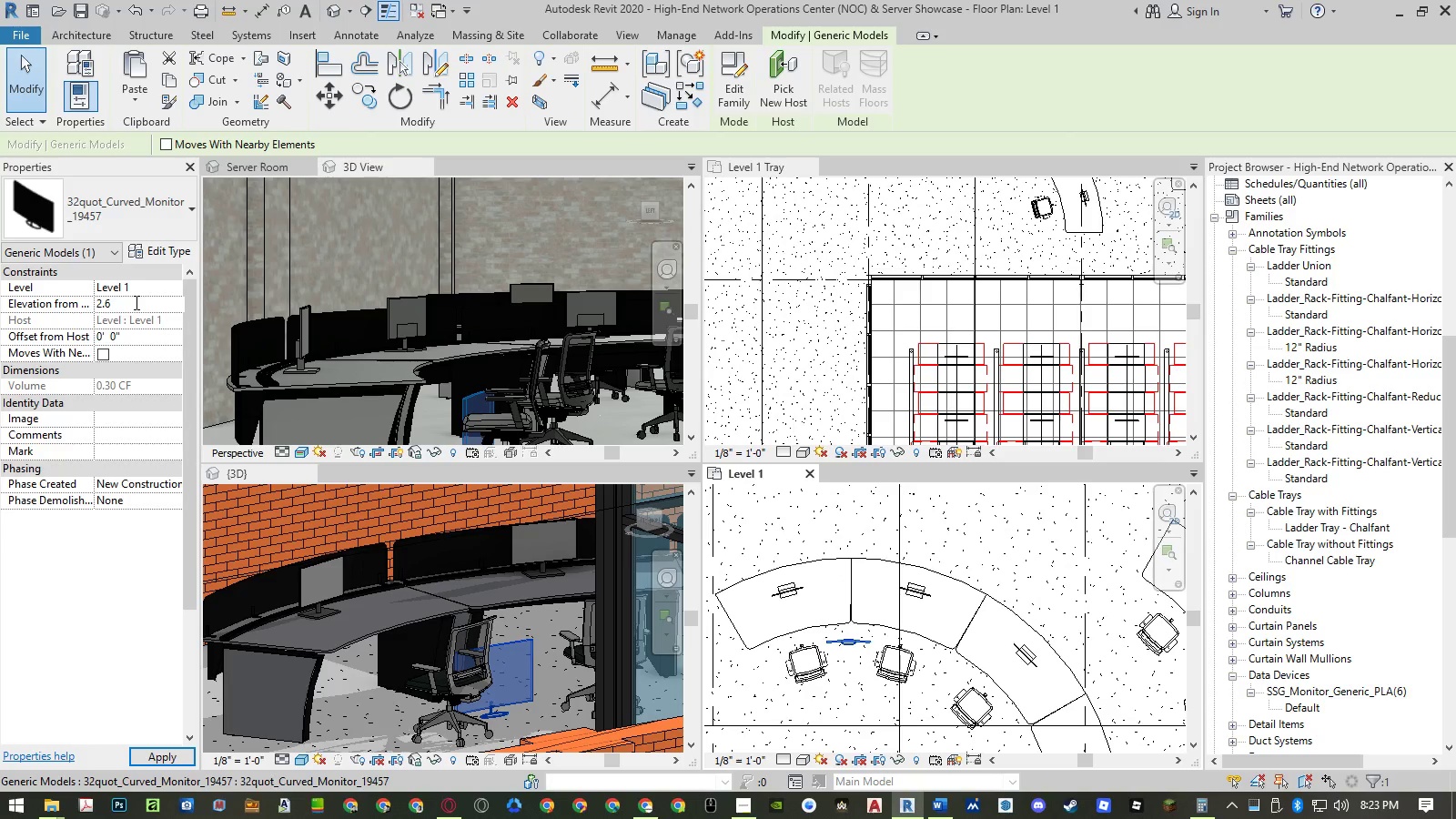 
key(Backspace)
 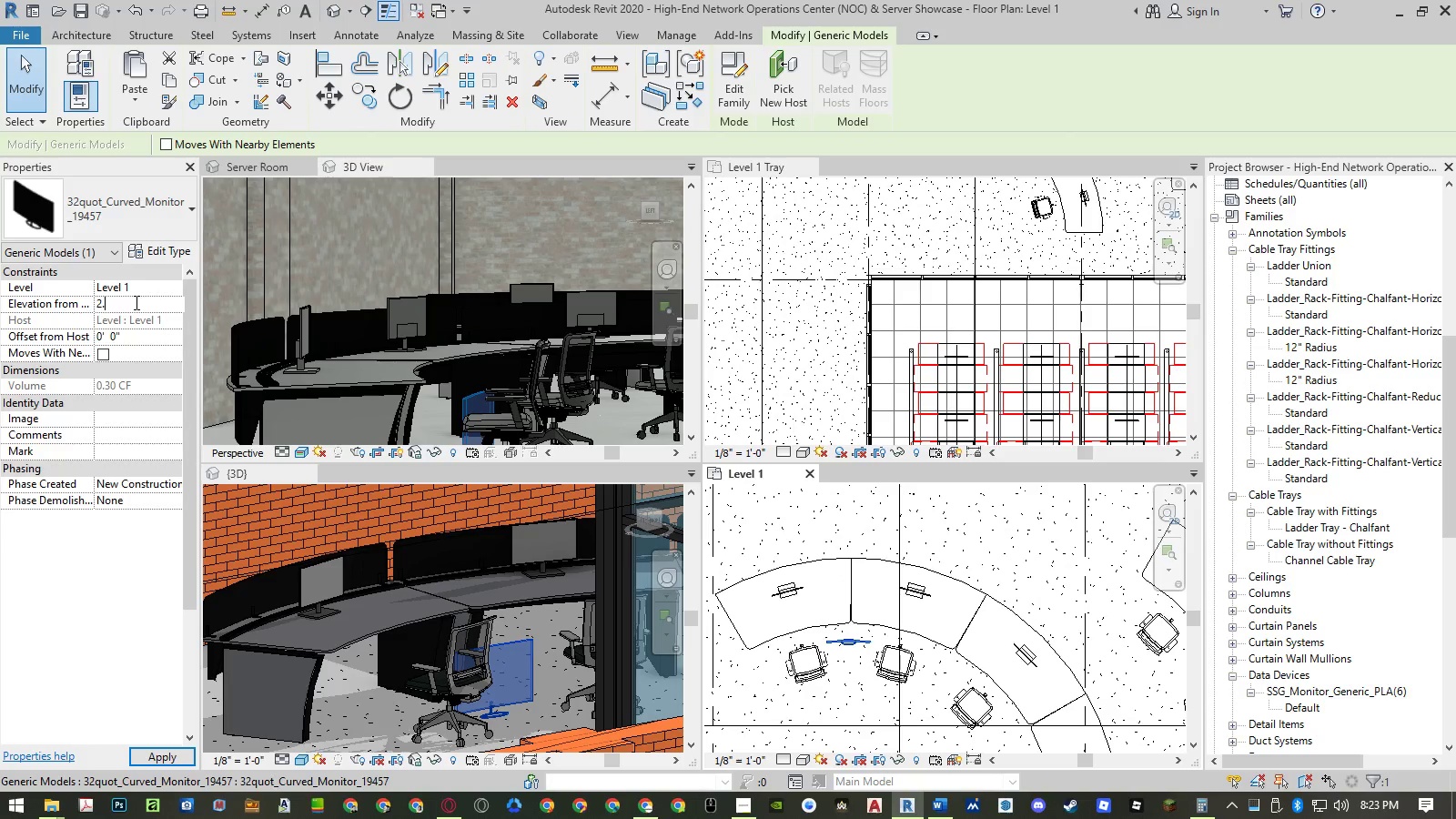 
key(Numpad5)
 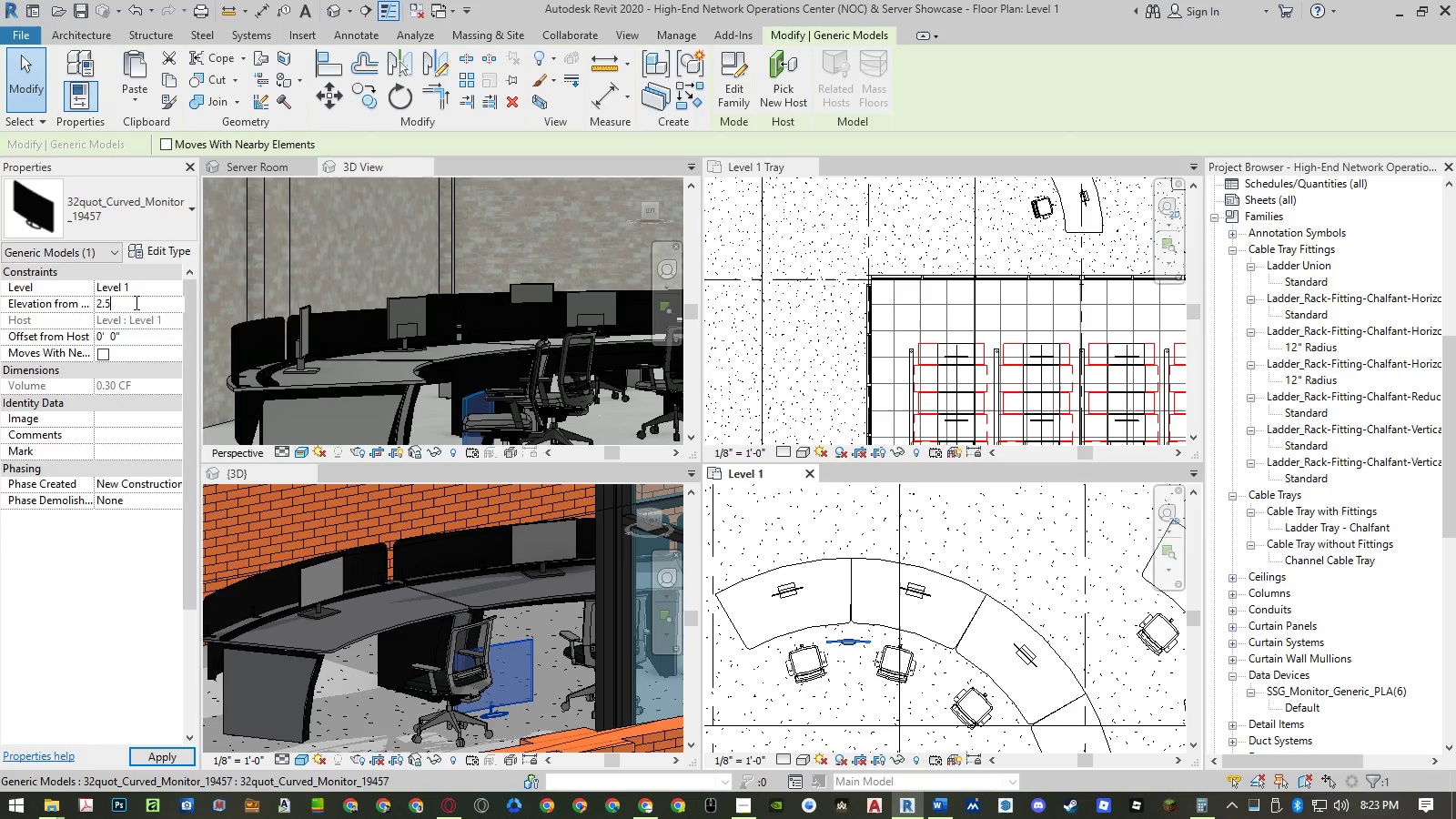 
key(NumpadEnter)
 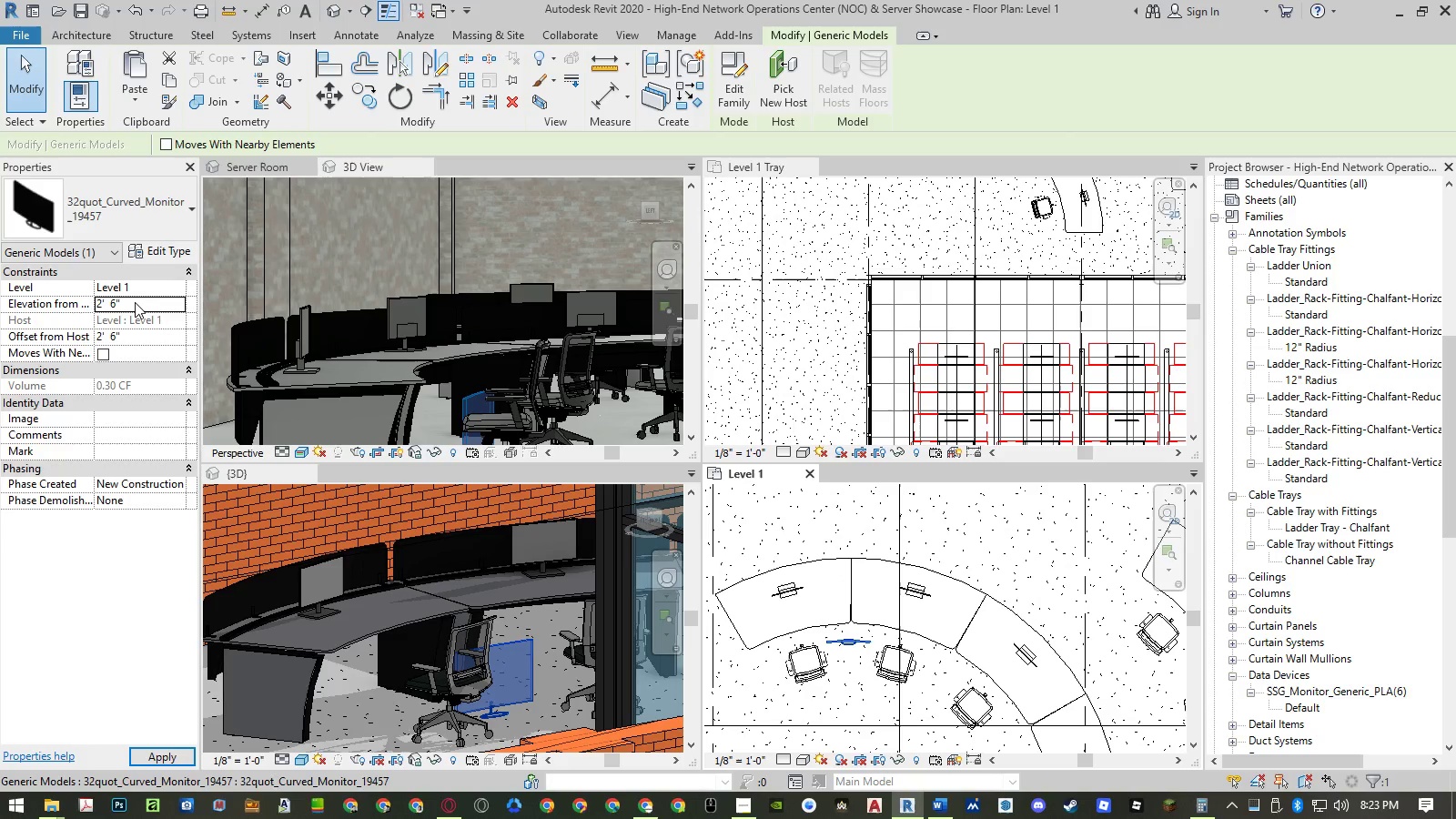 
key(NumpadEnter)
 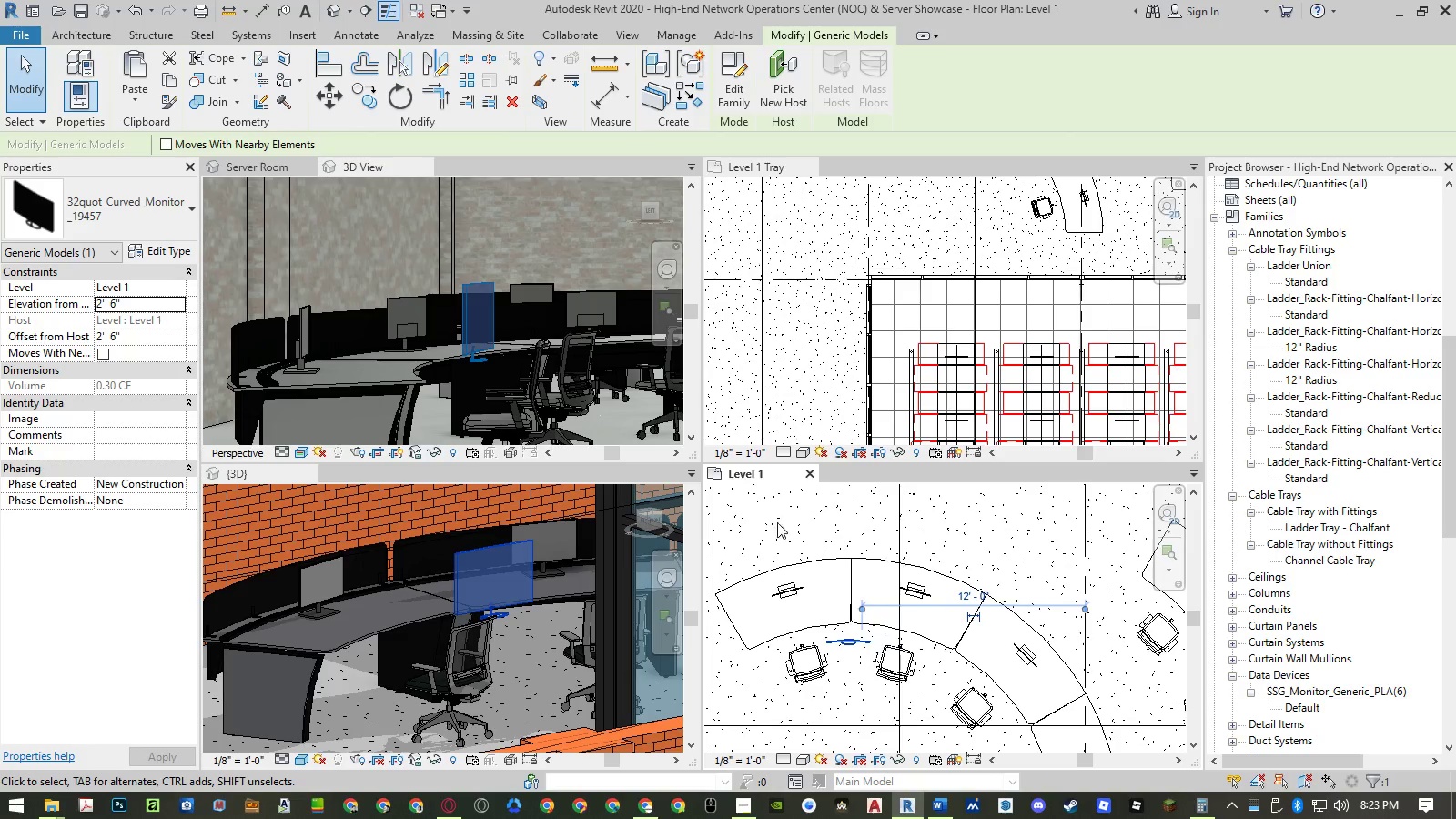 
scroll: coordinate [839, 638], scroll_direction: up, amount: 6.0
 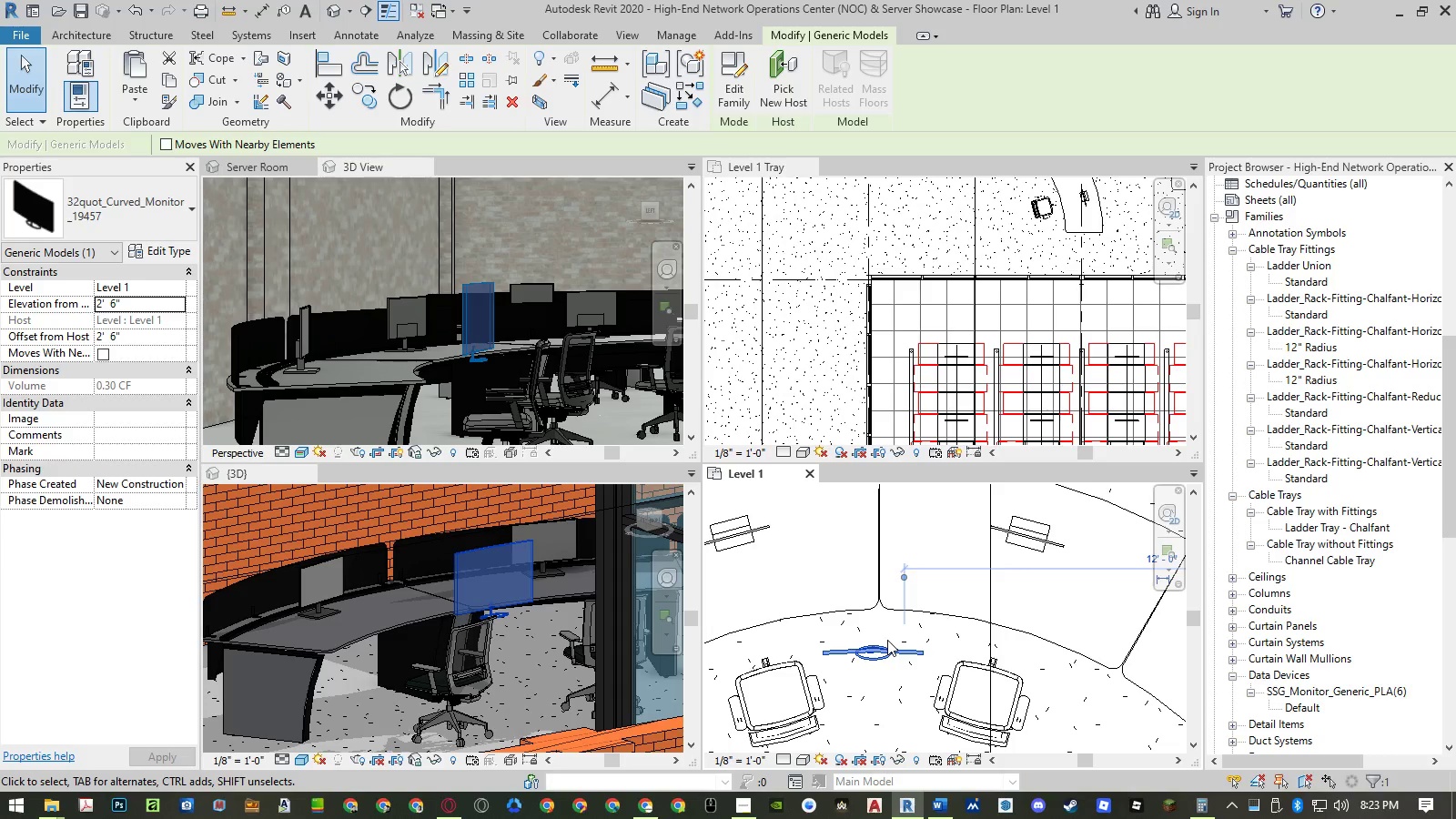 
type(mv)
 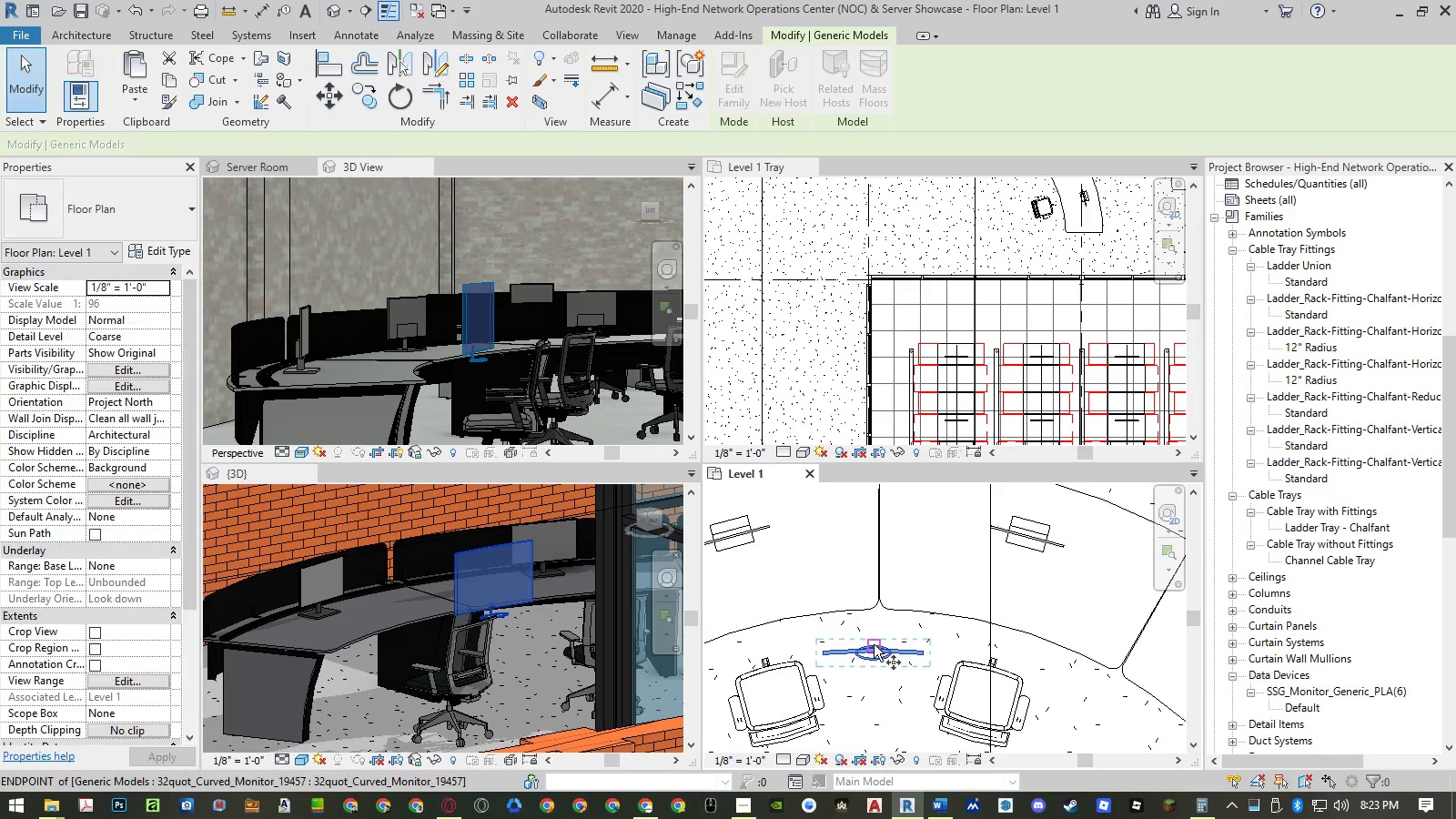 
scroll: coordinate [870, 623], scroll_direction: up, amount: 19.0
 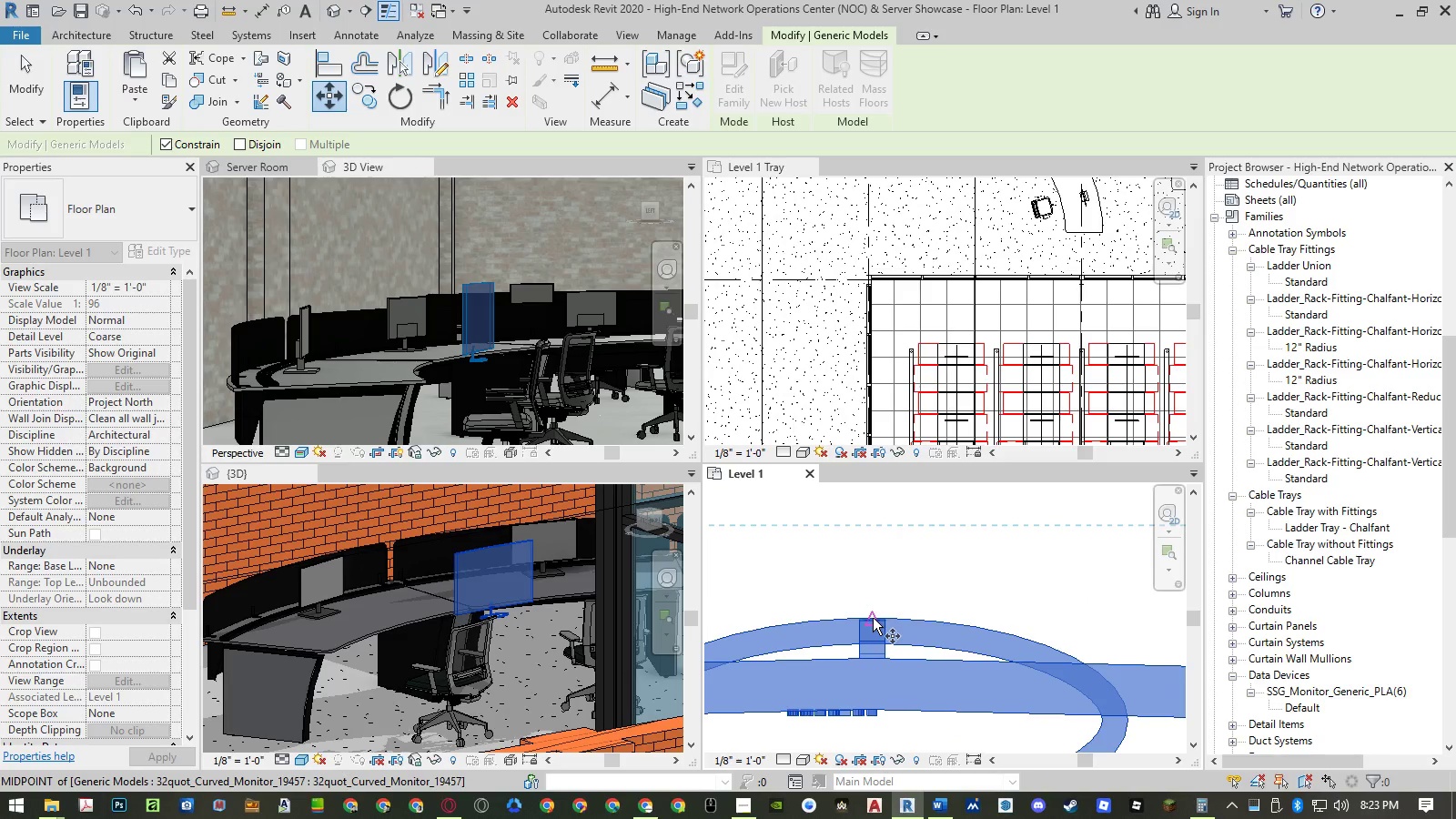 
left_click([873, 618])
 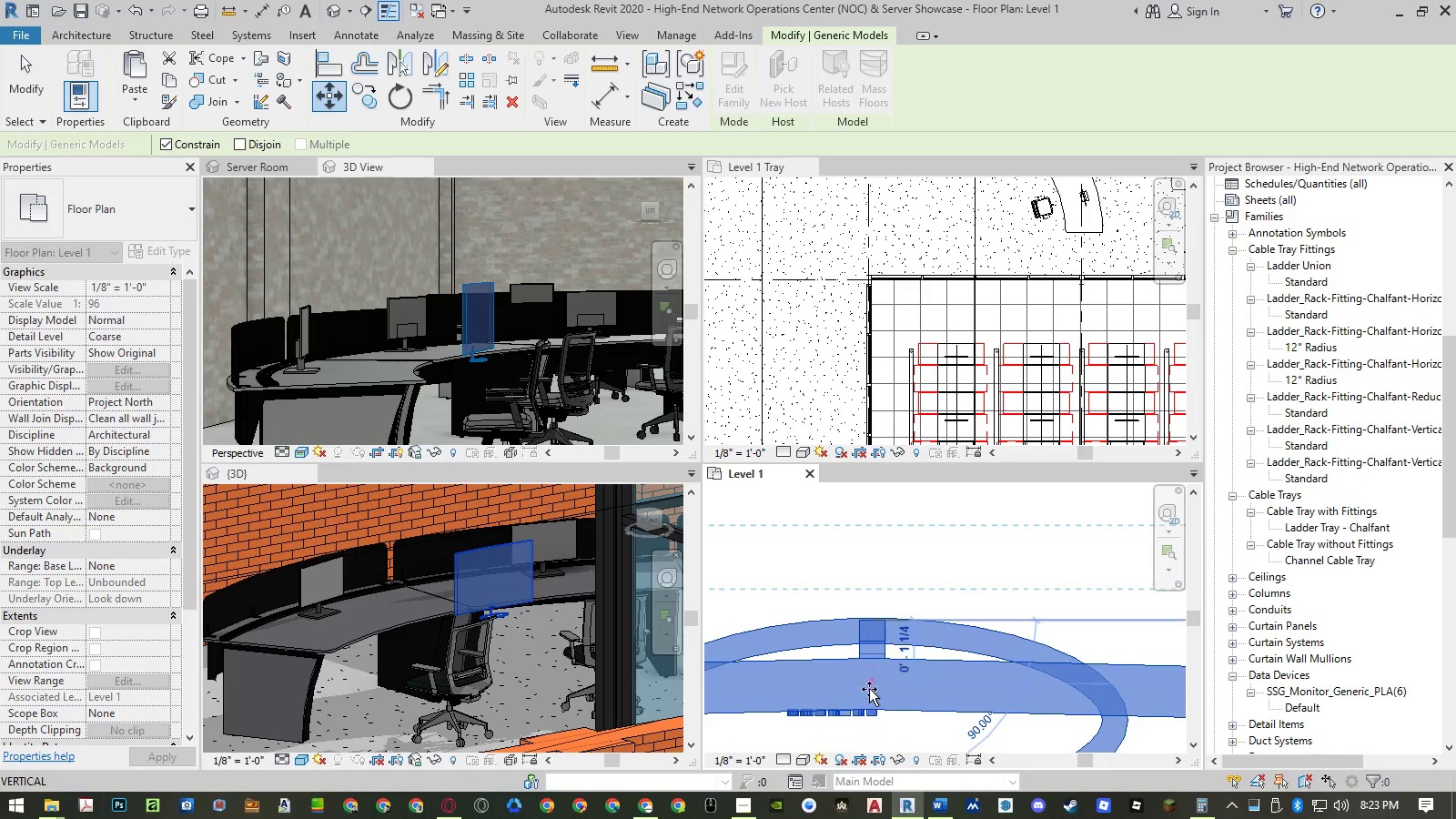 
scroll: coordinate [872, 688], scroll_direction: down, amount: 24.0
 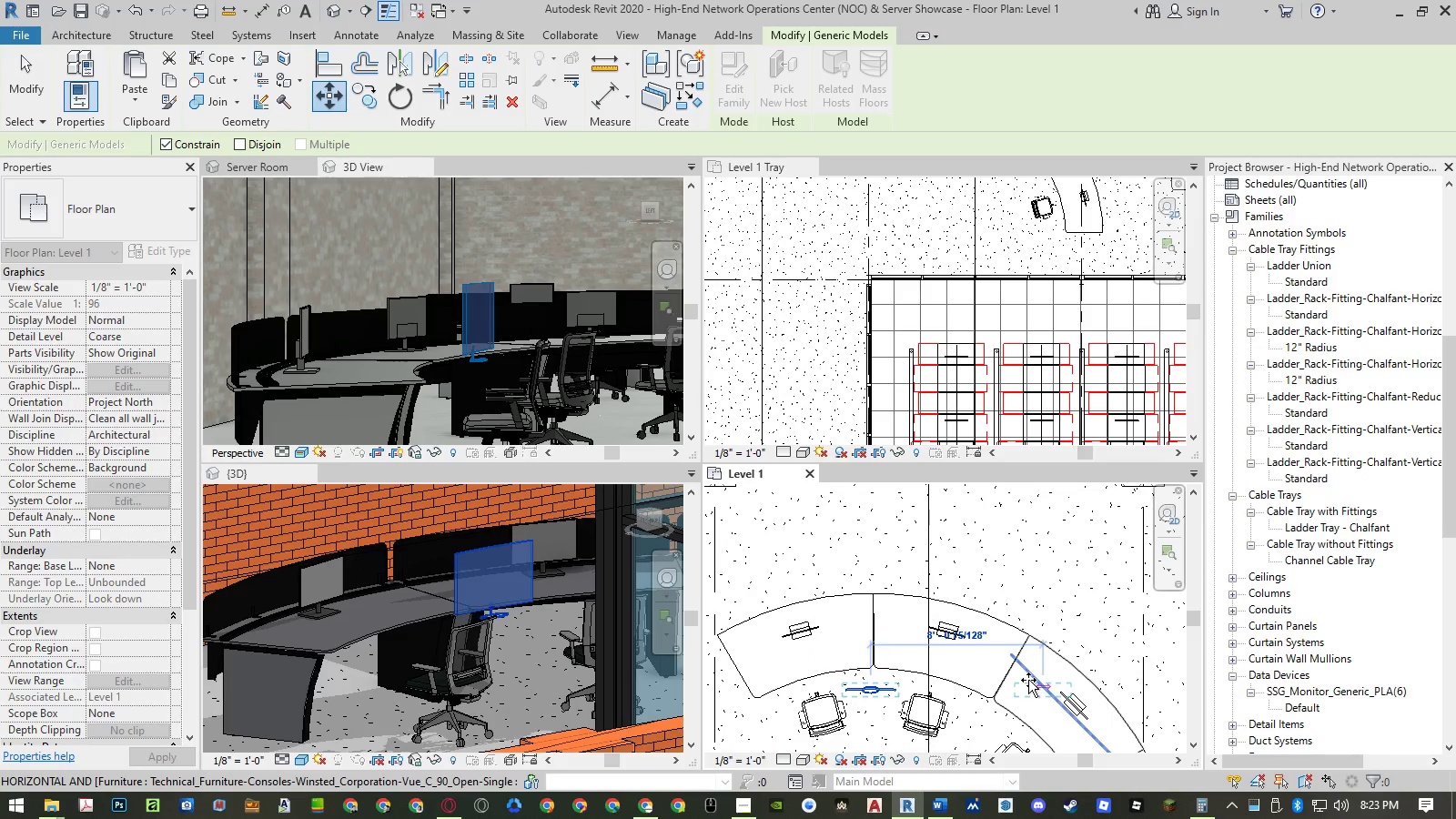 
left_click([1020, 682])
 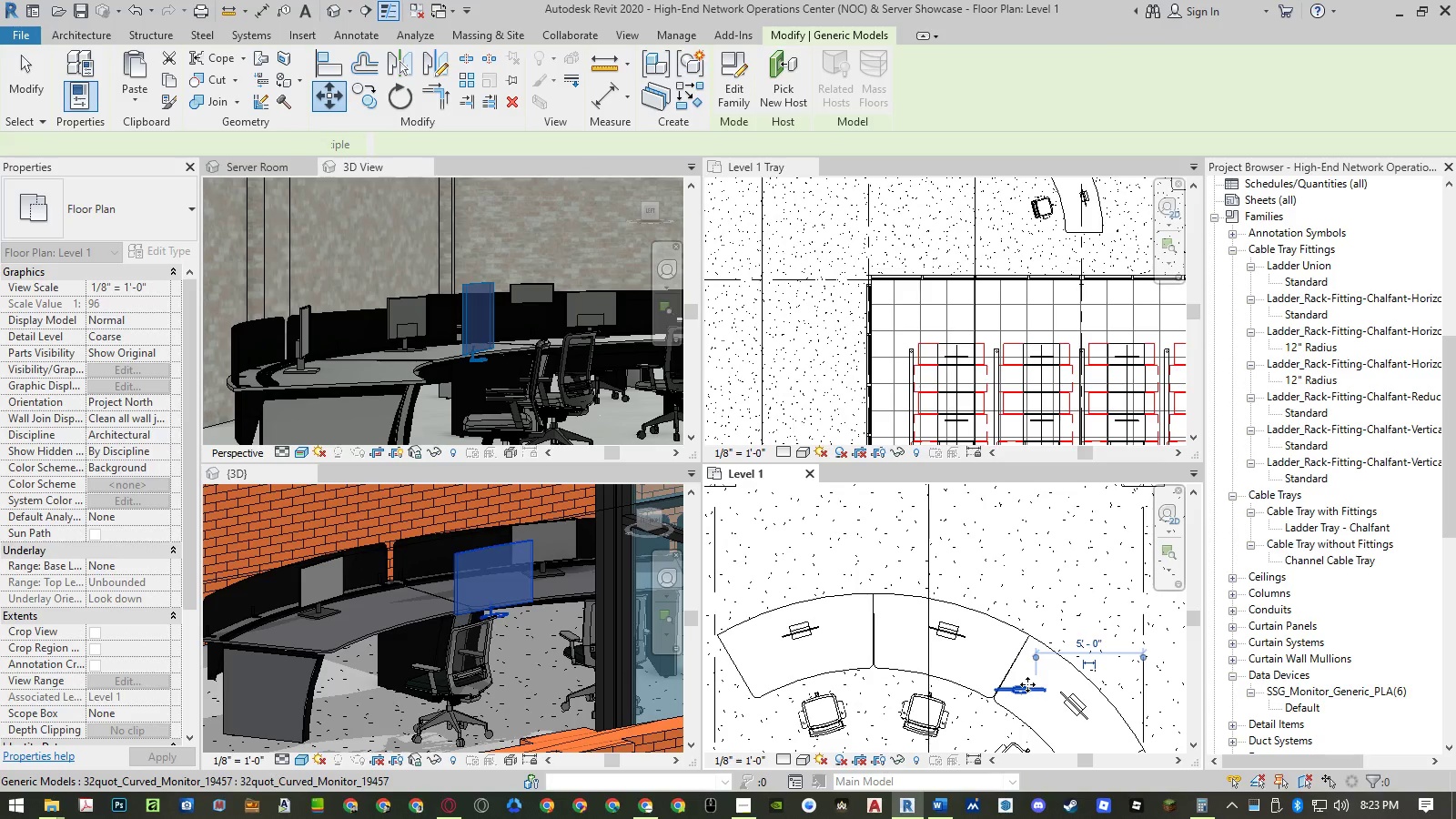 
type(mv)
 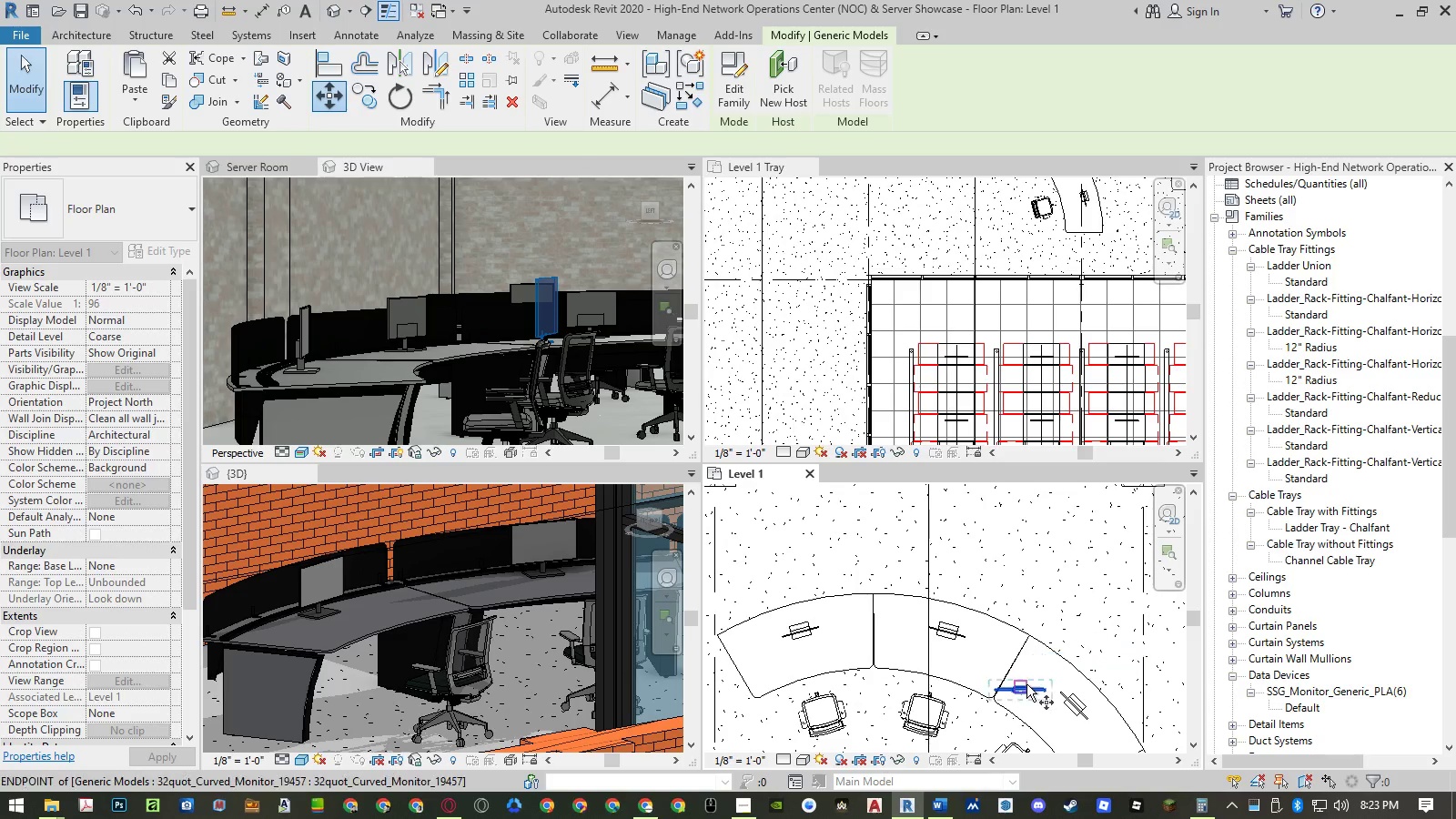 
scroll: coordinate [1001, 692], scroll_direction: up, amount: 22.0
 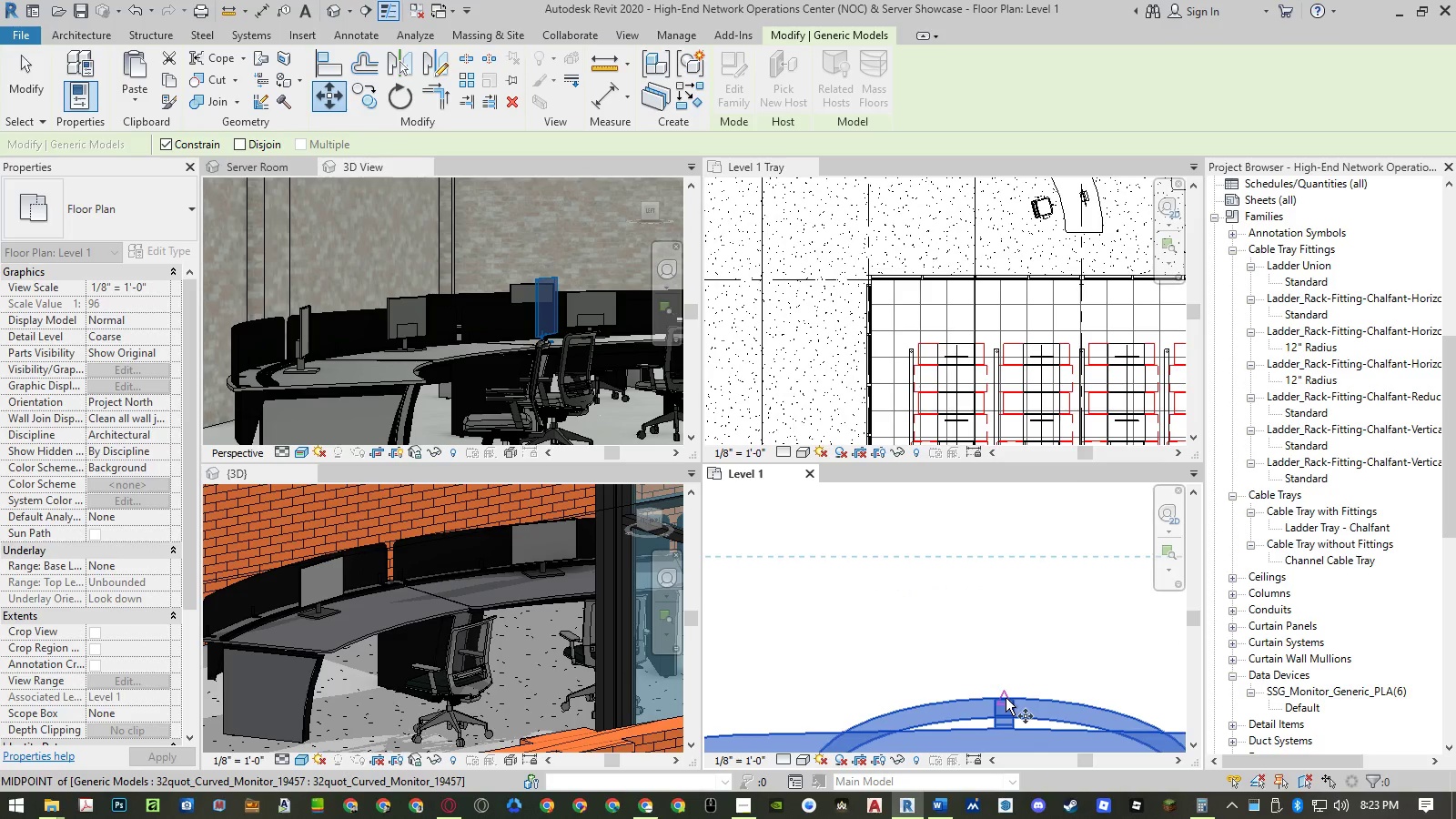 
left_click([1006, 698])
 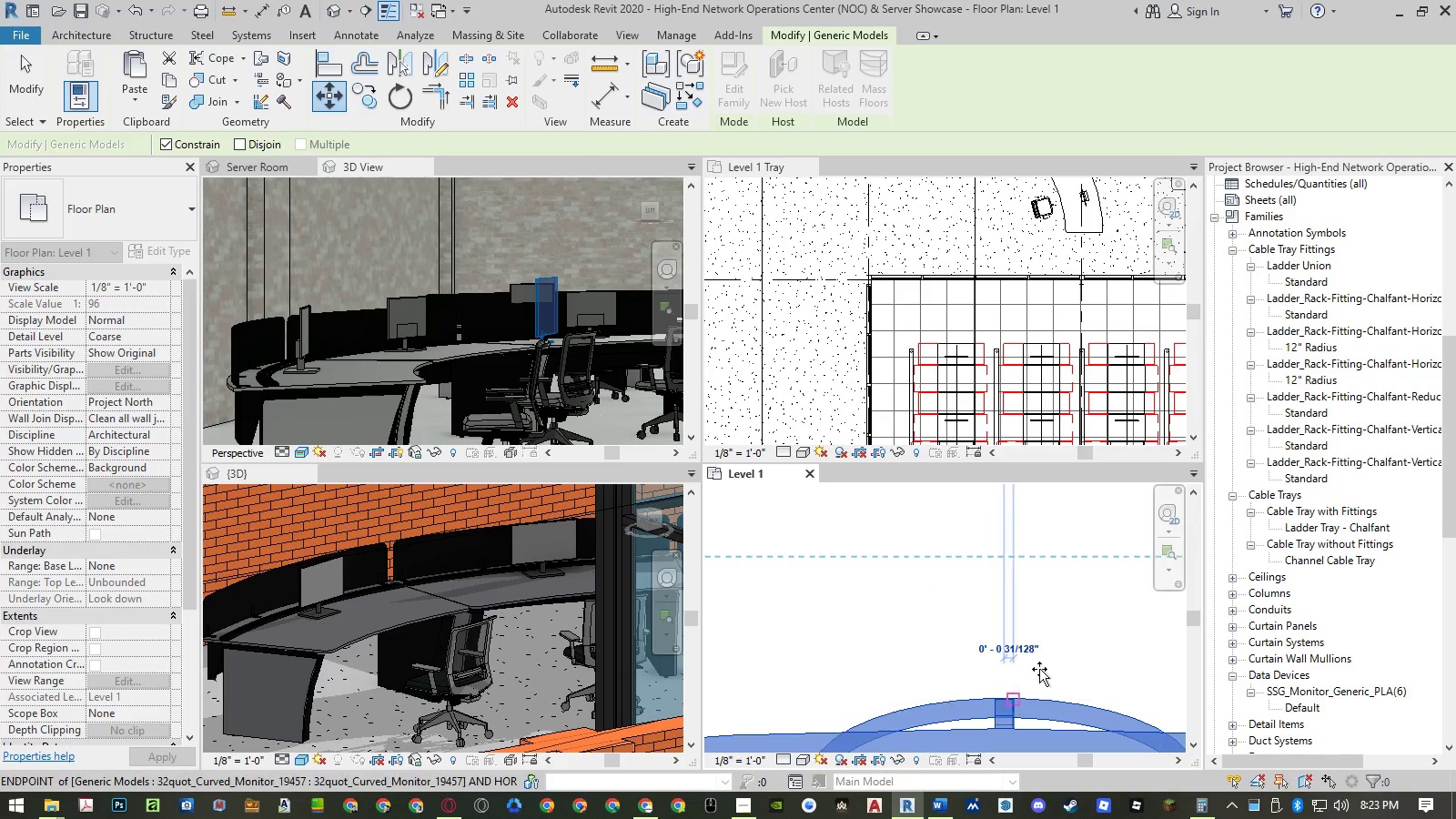 
scroll: coordinate [880, 634], scroll_direction: down, amount: 28.0
 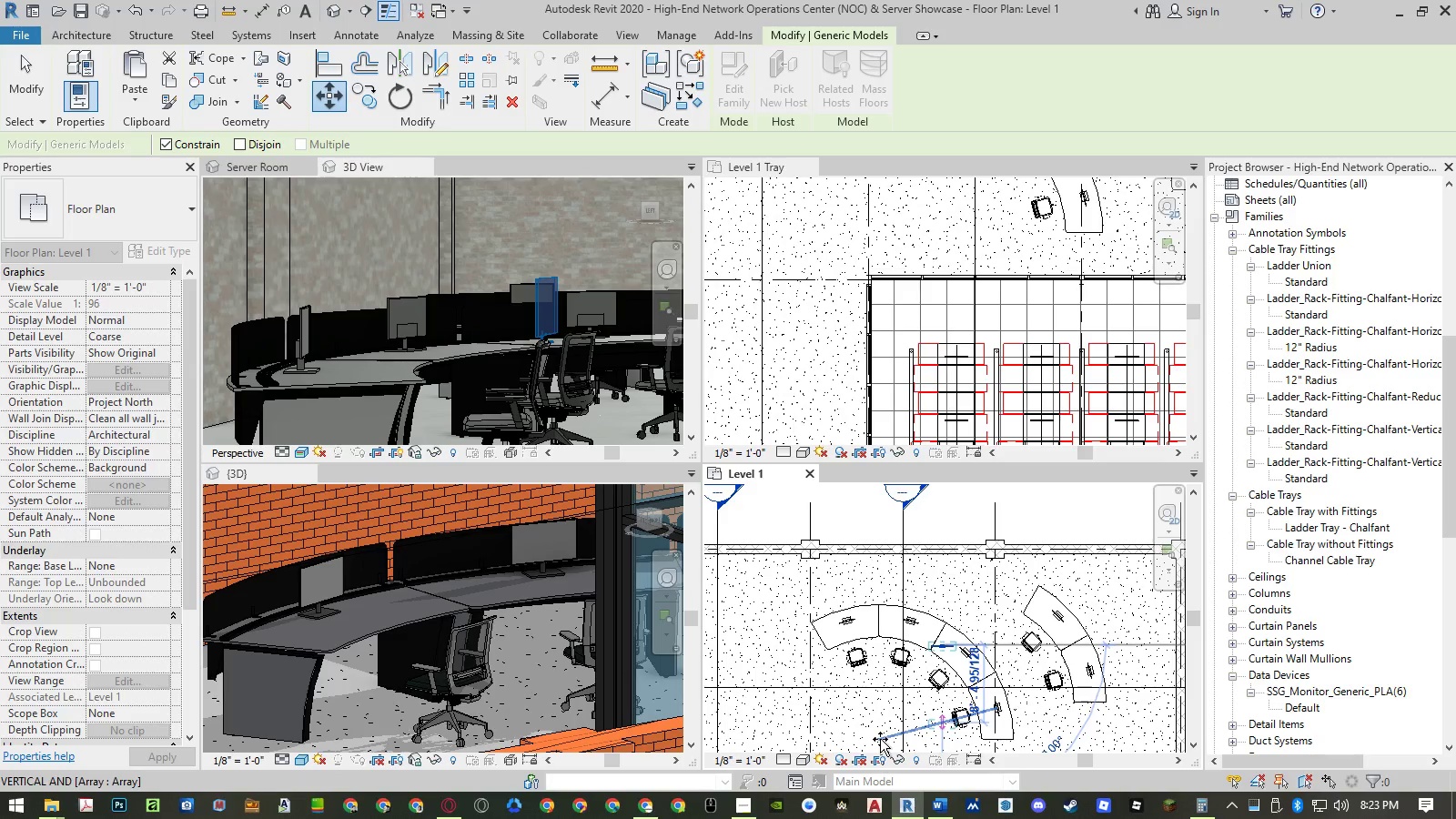 
scroll: coordinate [874, 626], scroll_direction: up, amount: 9.0
 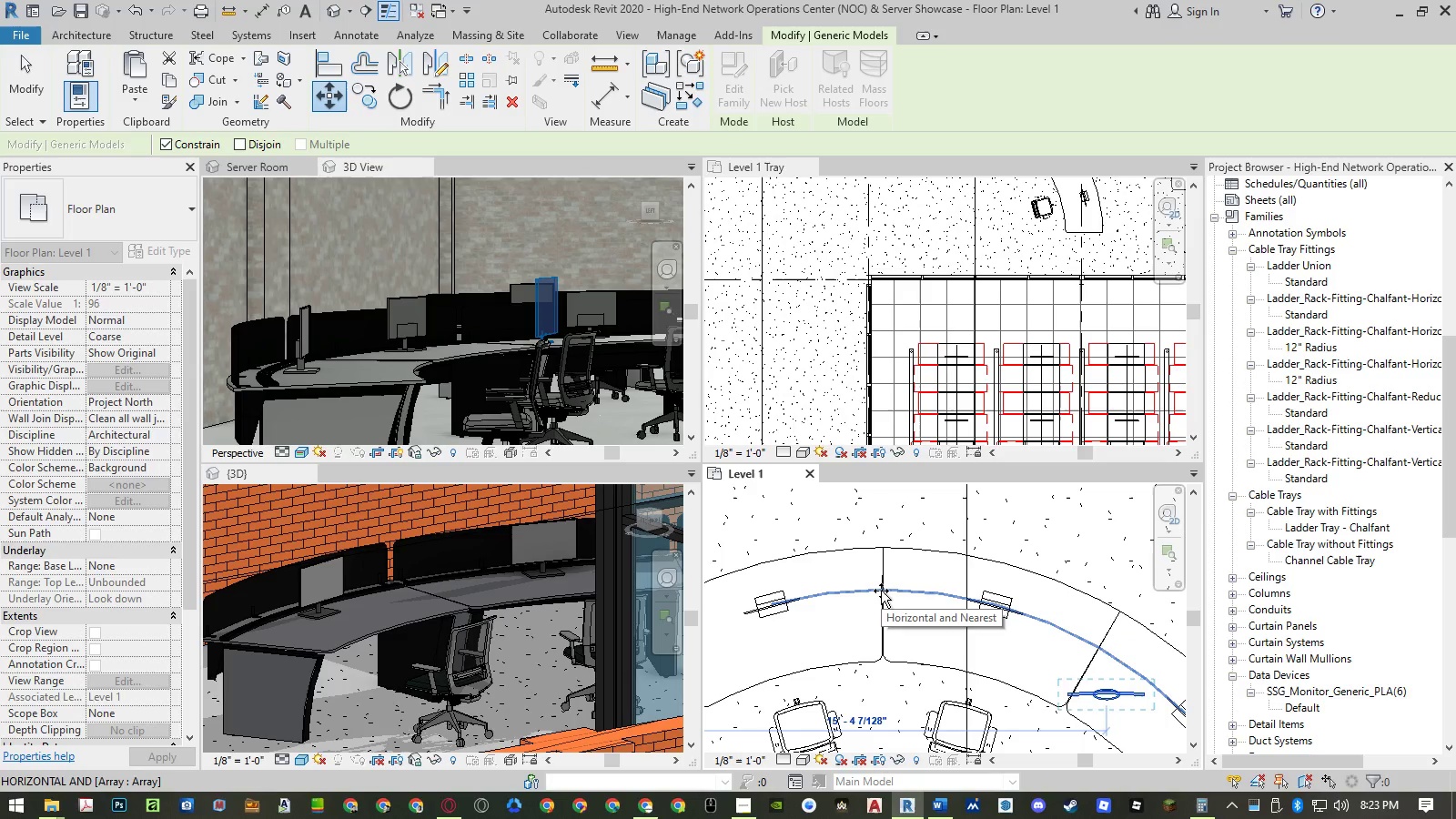 
wait(9.52)
 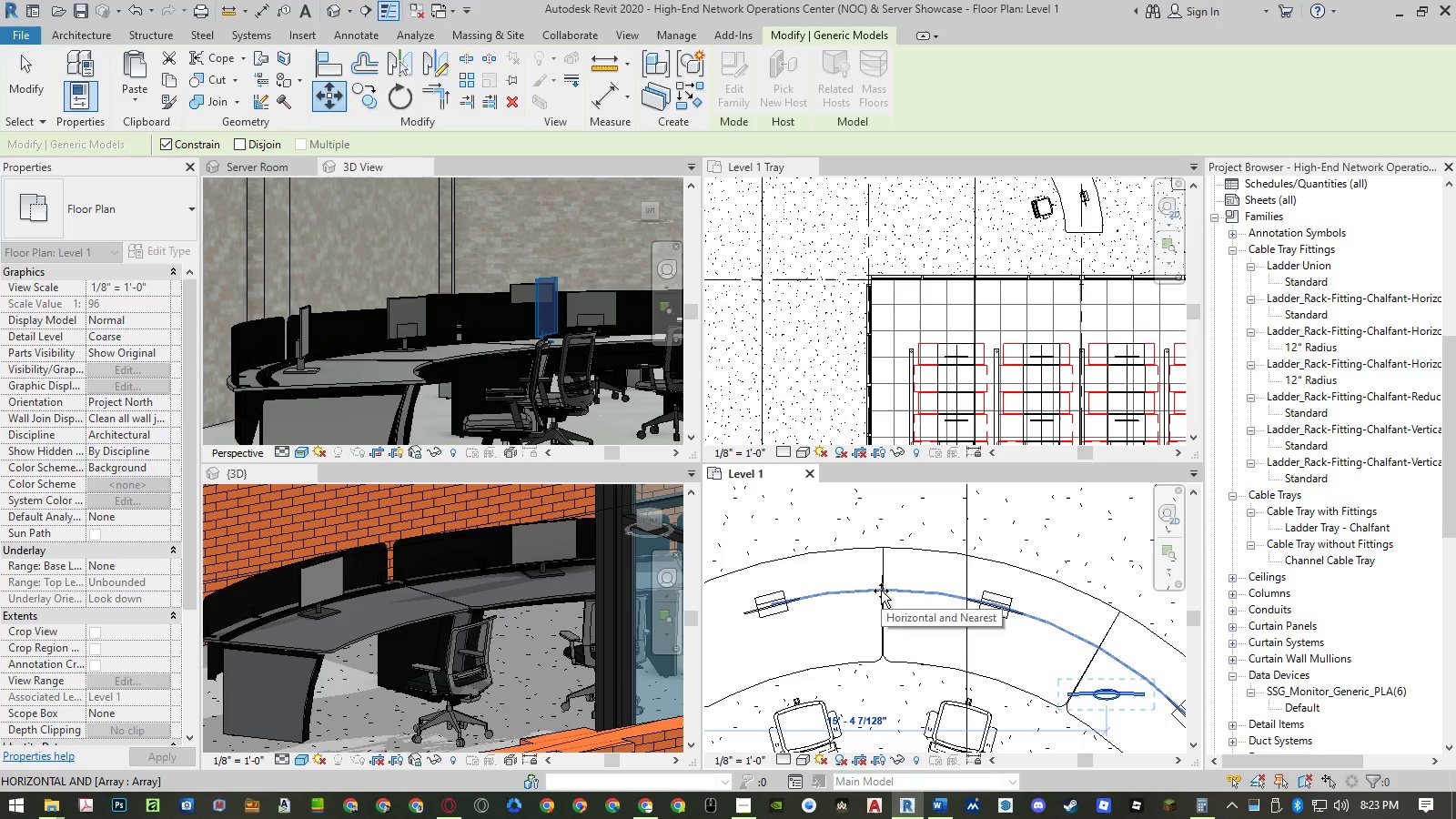 
left_click([883, 598])
 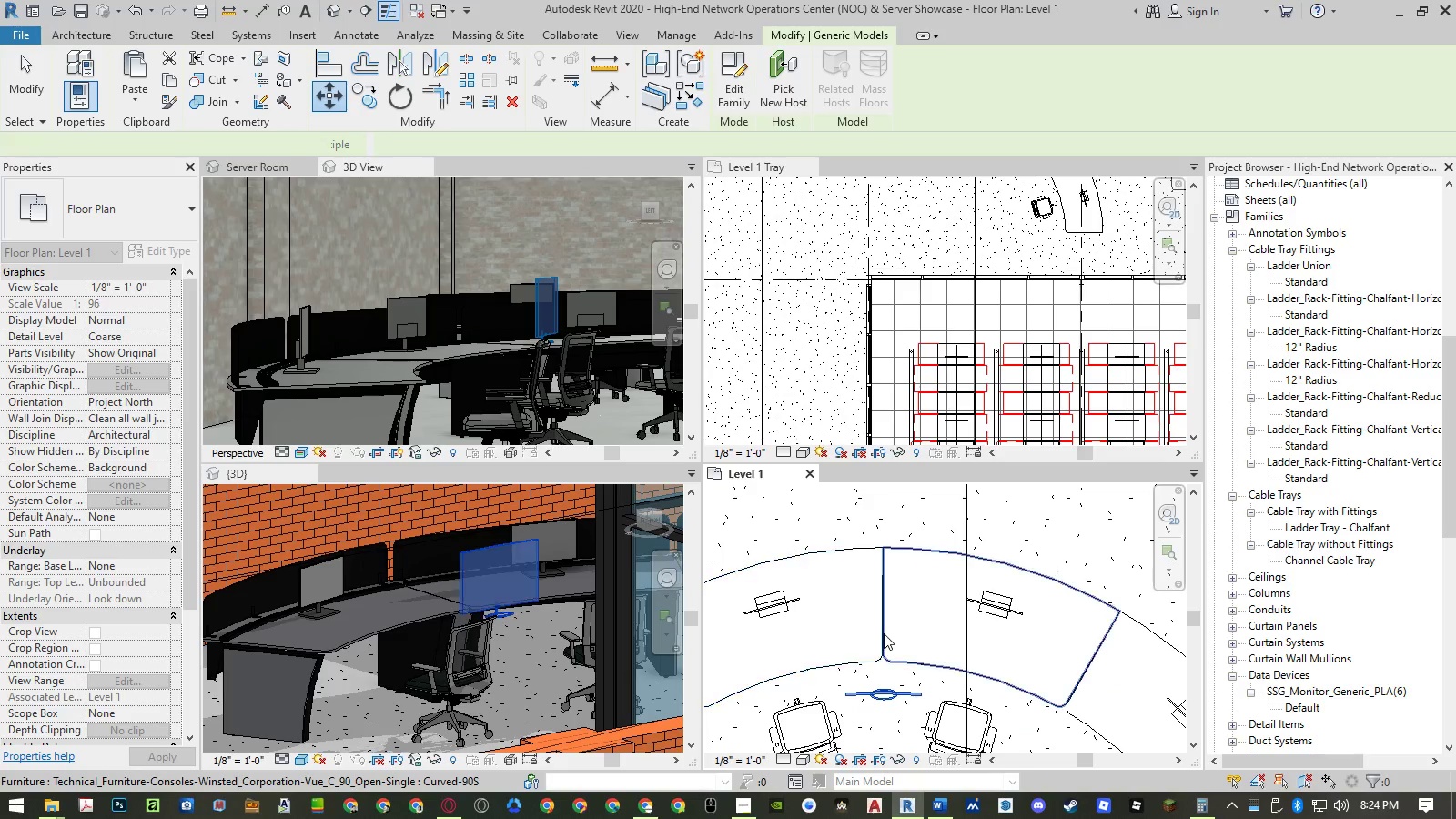 
type(mv)
 